 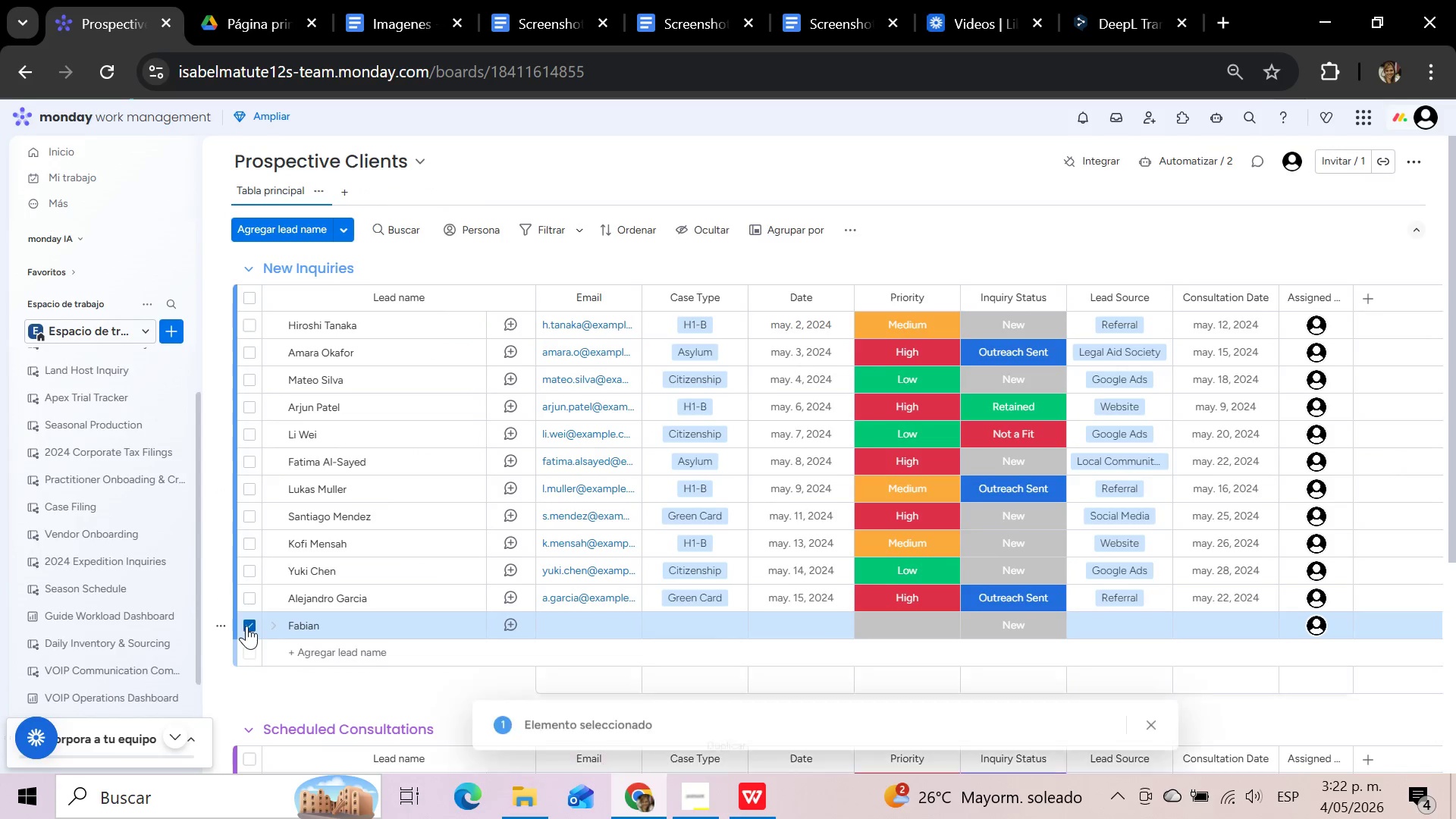 
left_click([877, 732])
 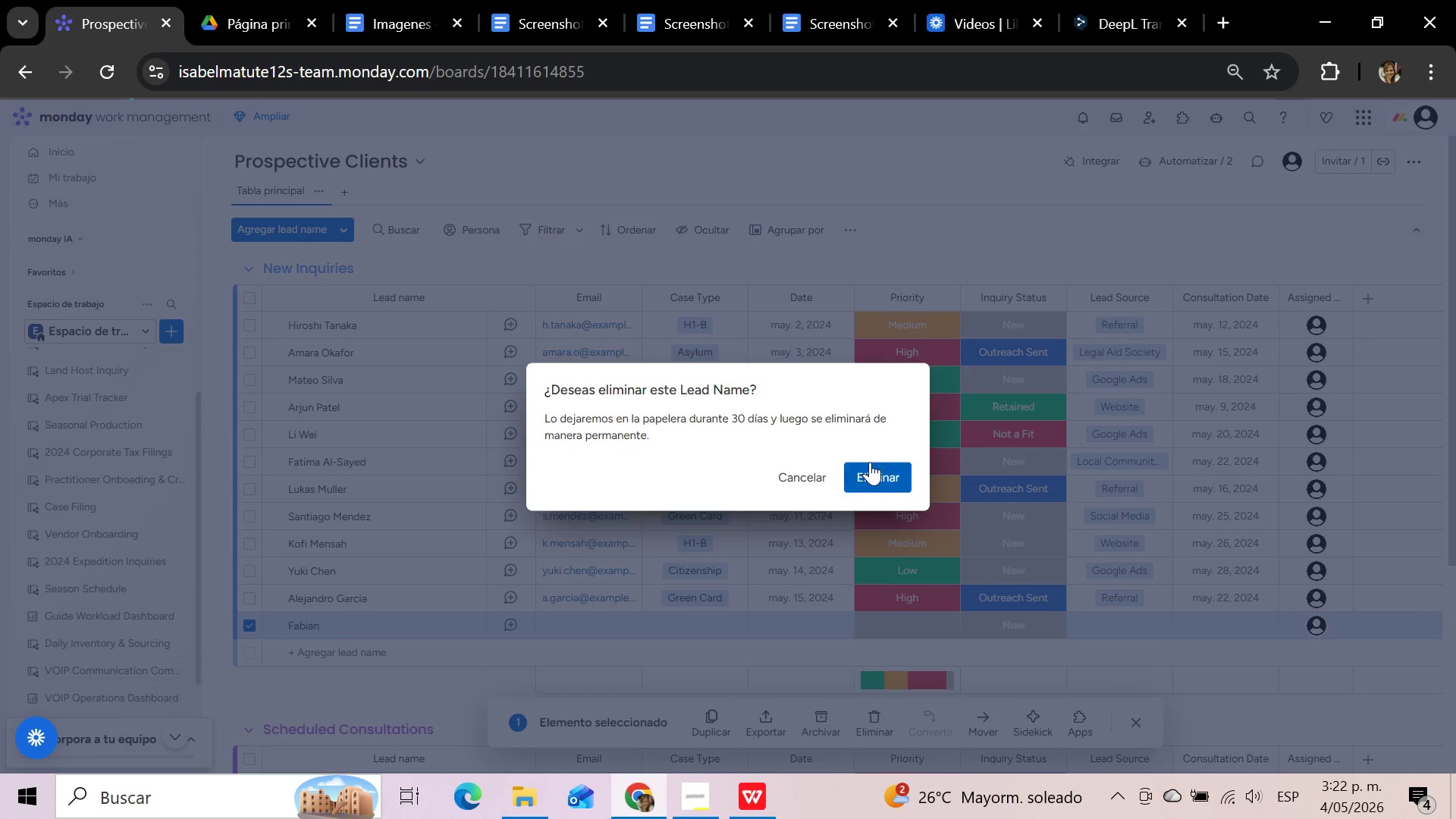 
left_click([870, 481])
 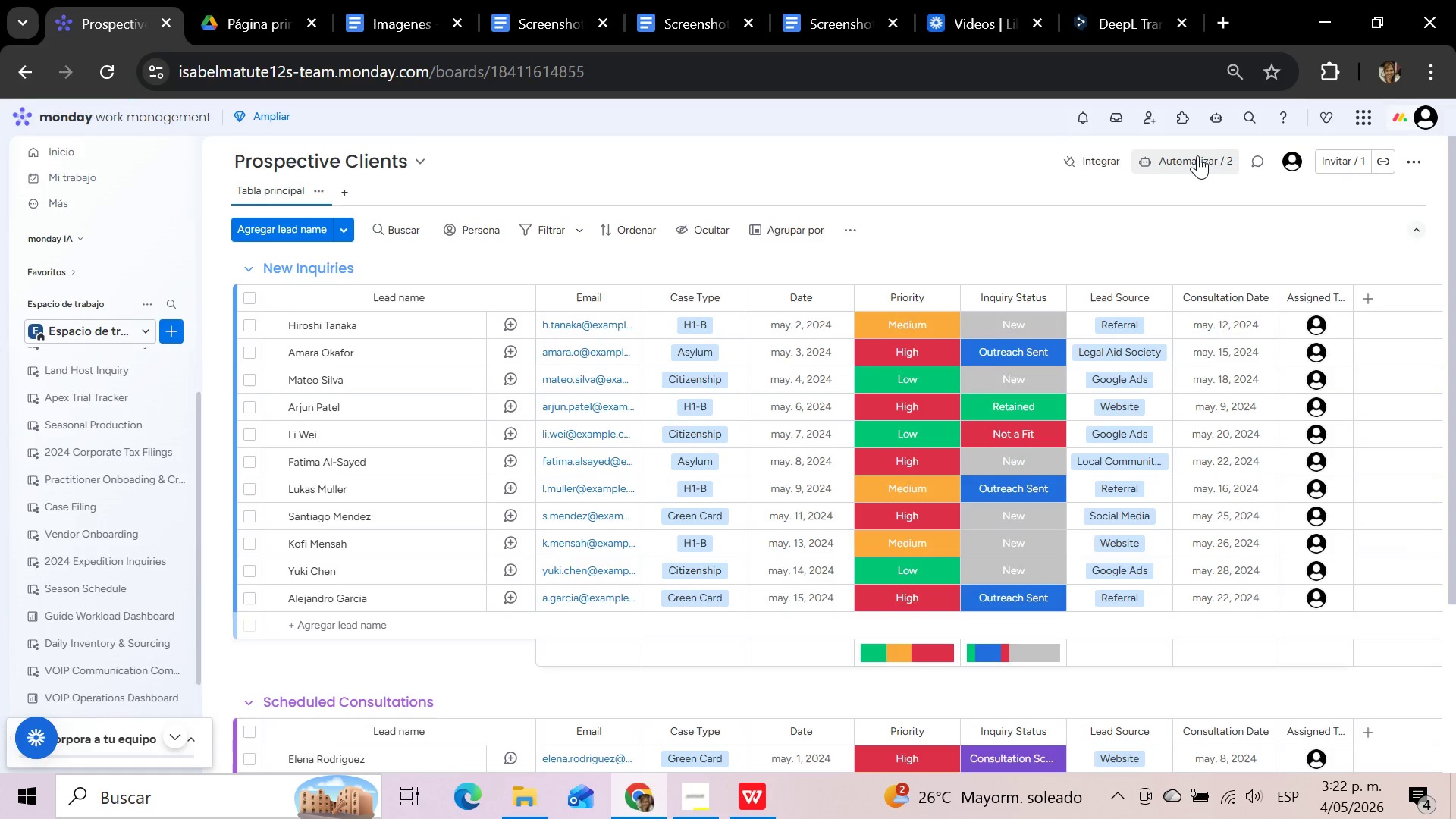 
wait(5.38)
 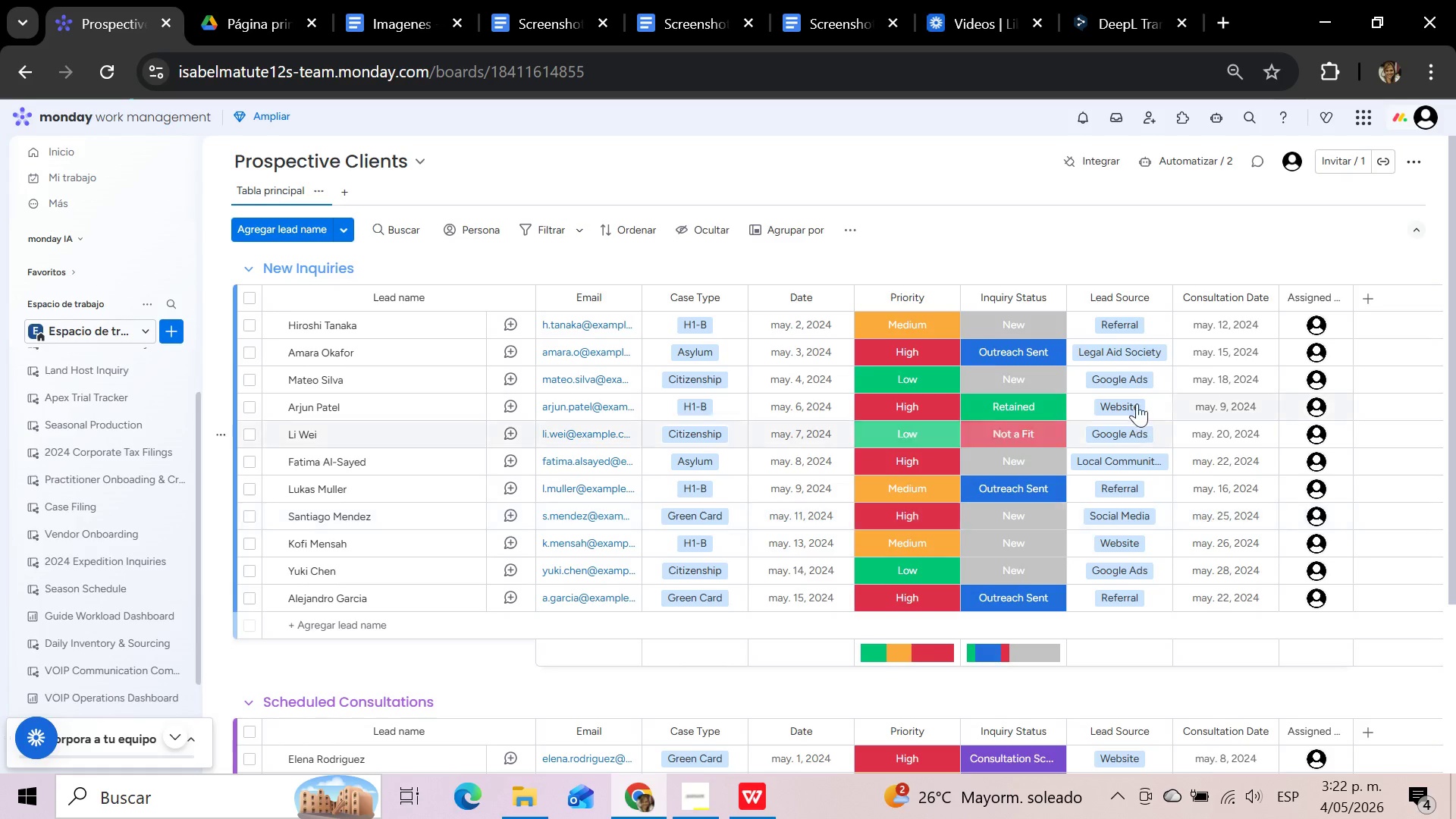 
left_click([1197, 155])
 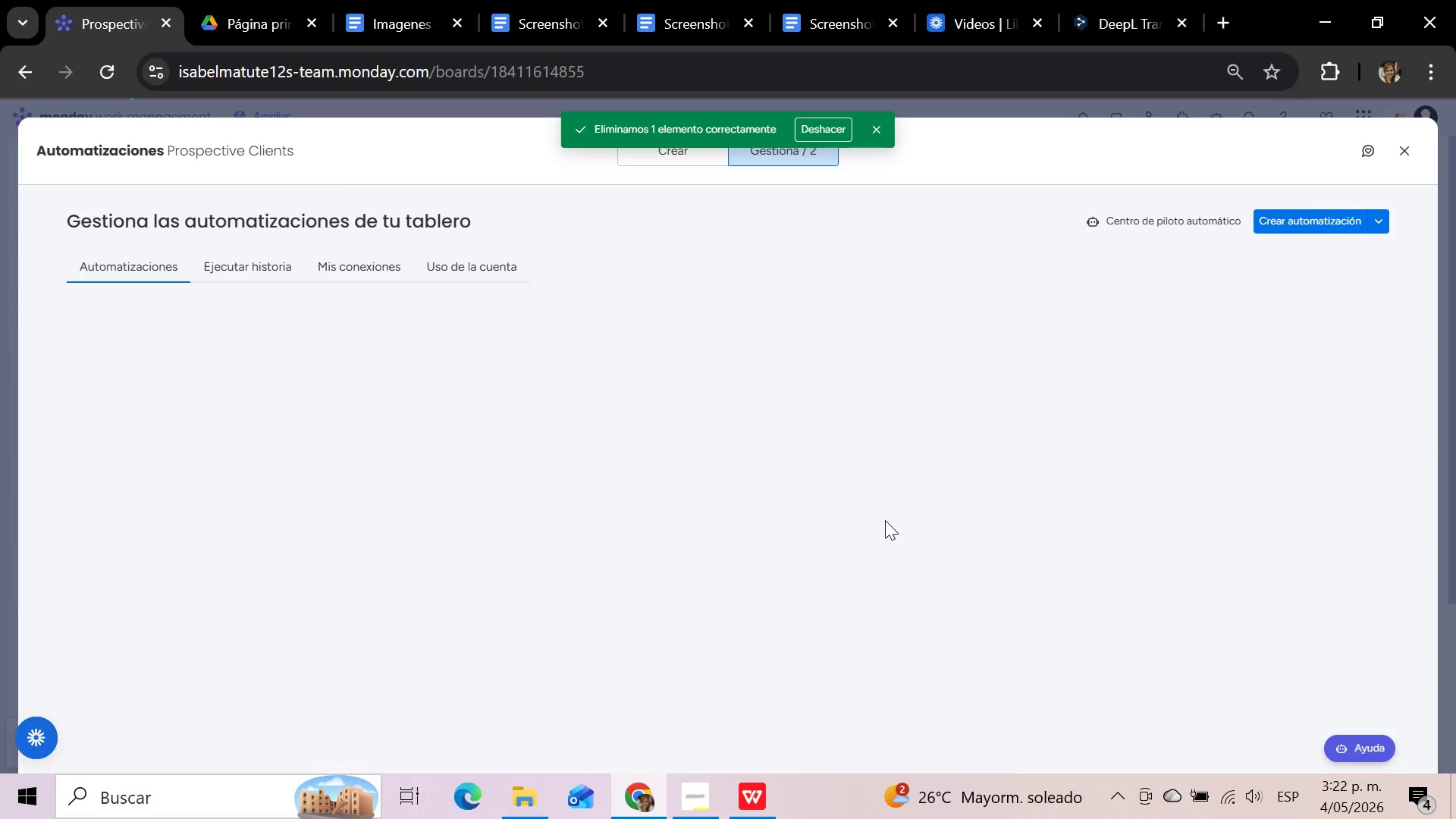 
wait(10.41)
 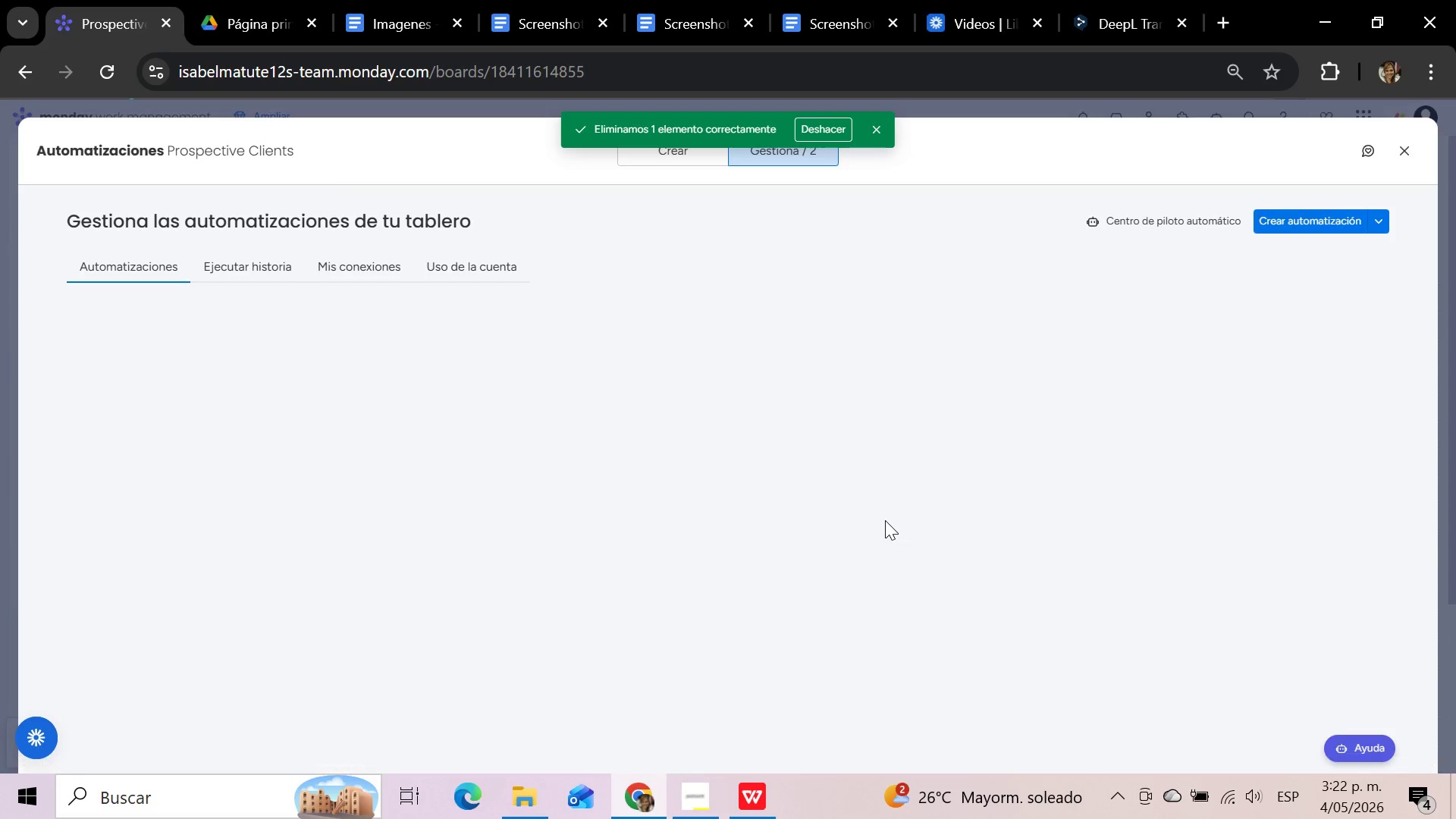 
left_click([540, 417])
 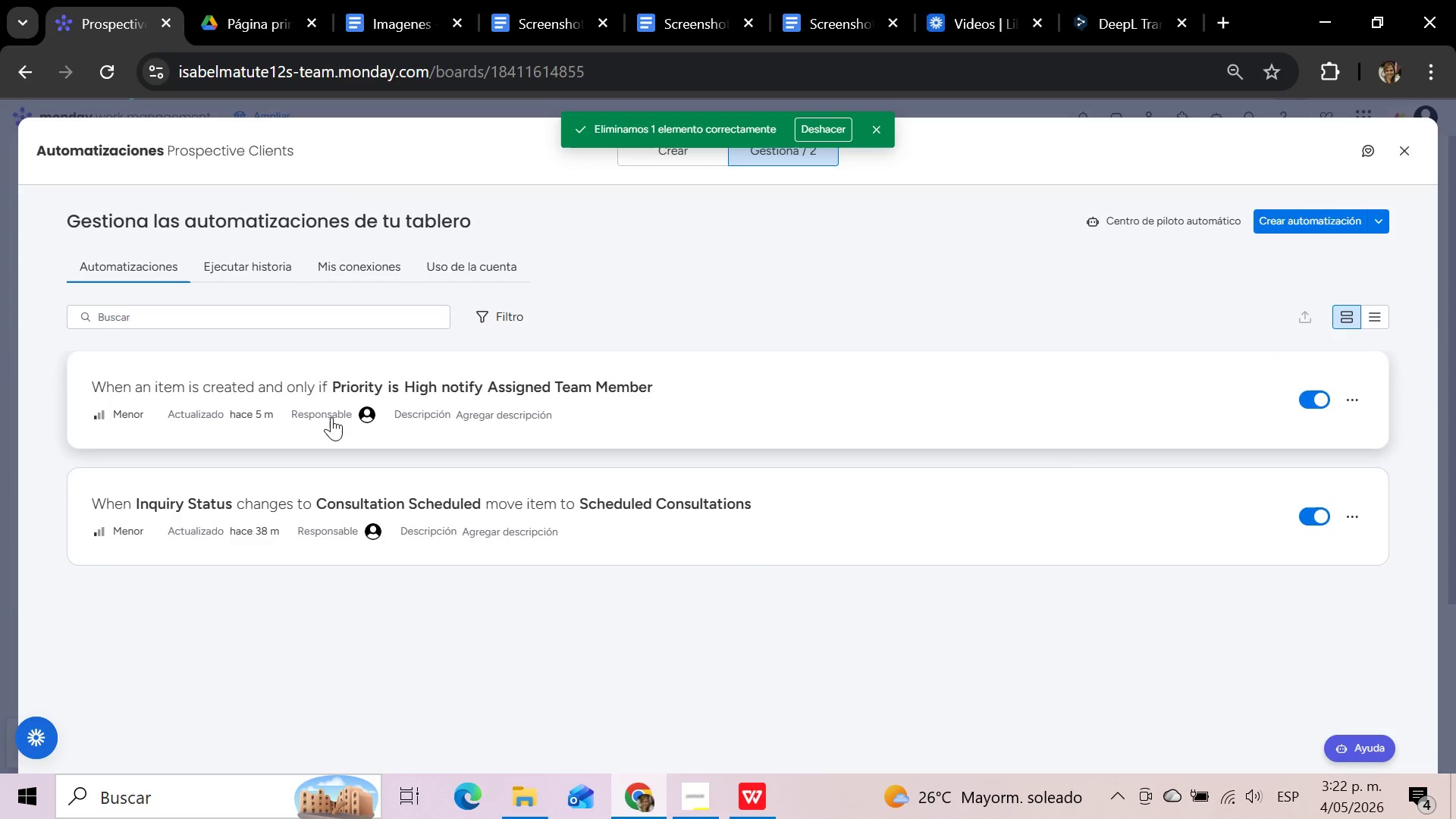 
left_click([336, 395])
 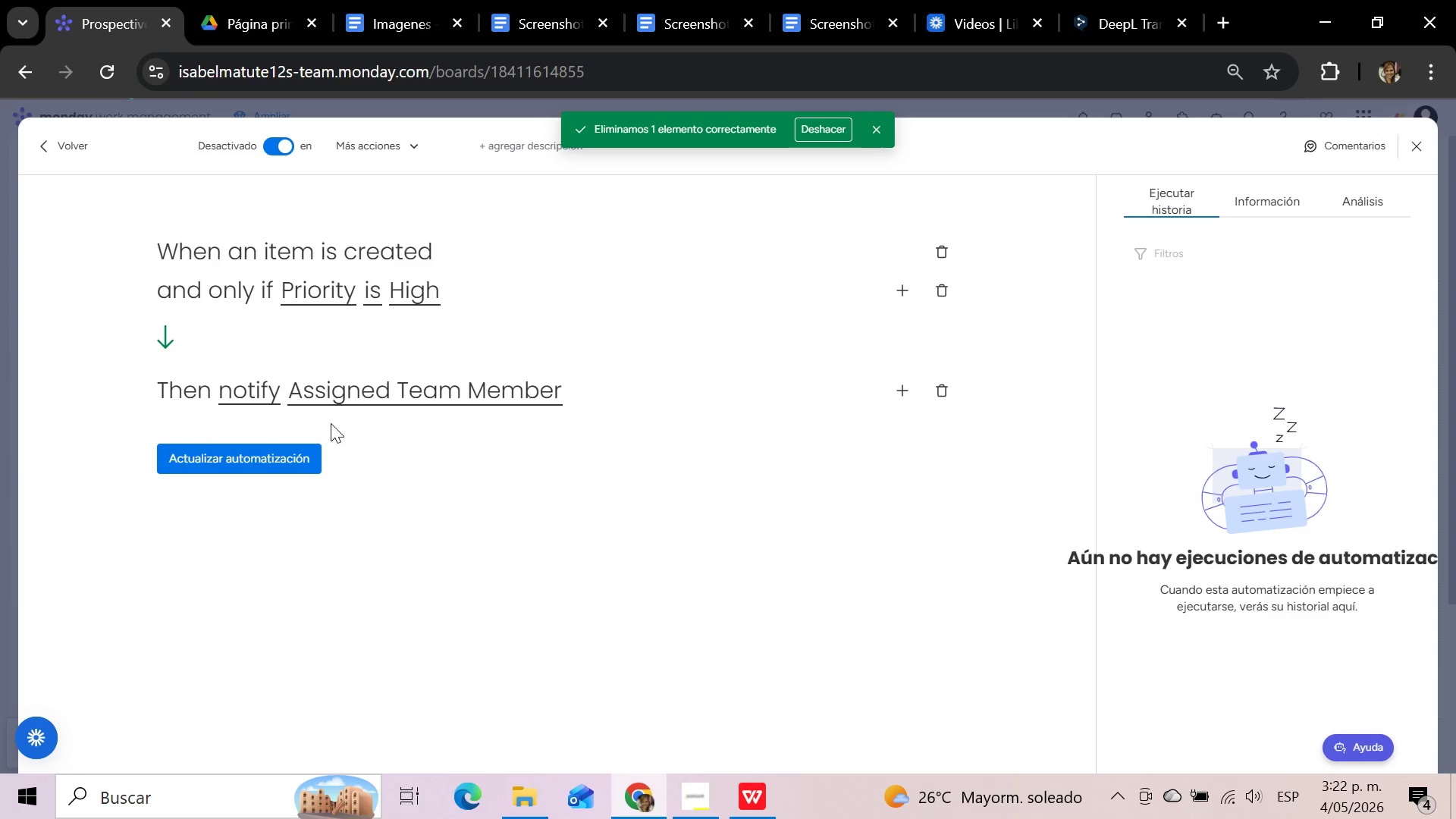 
wait(16.39)
 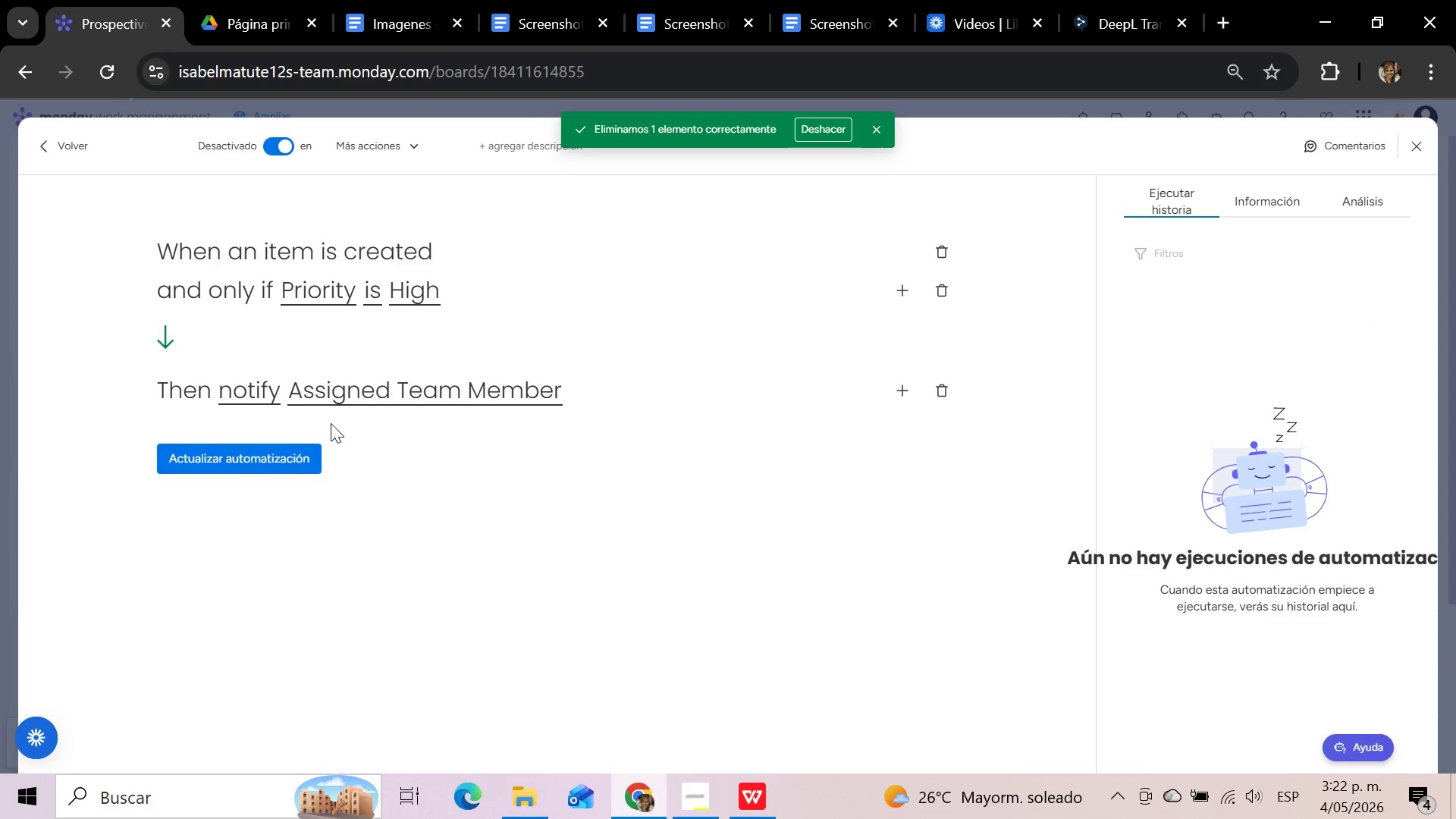 
left_click([1414, 149])
 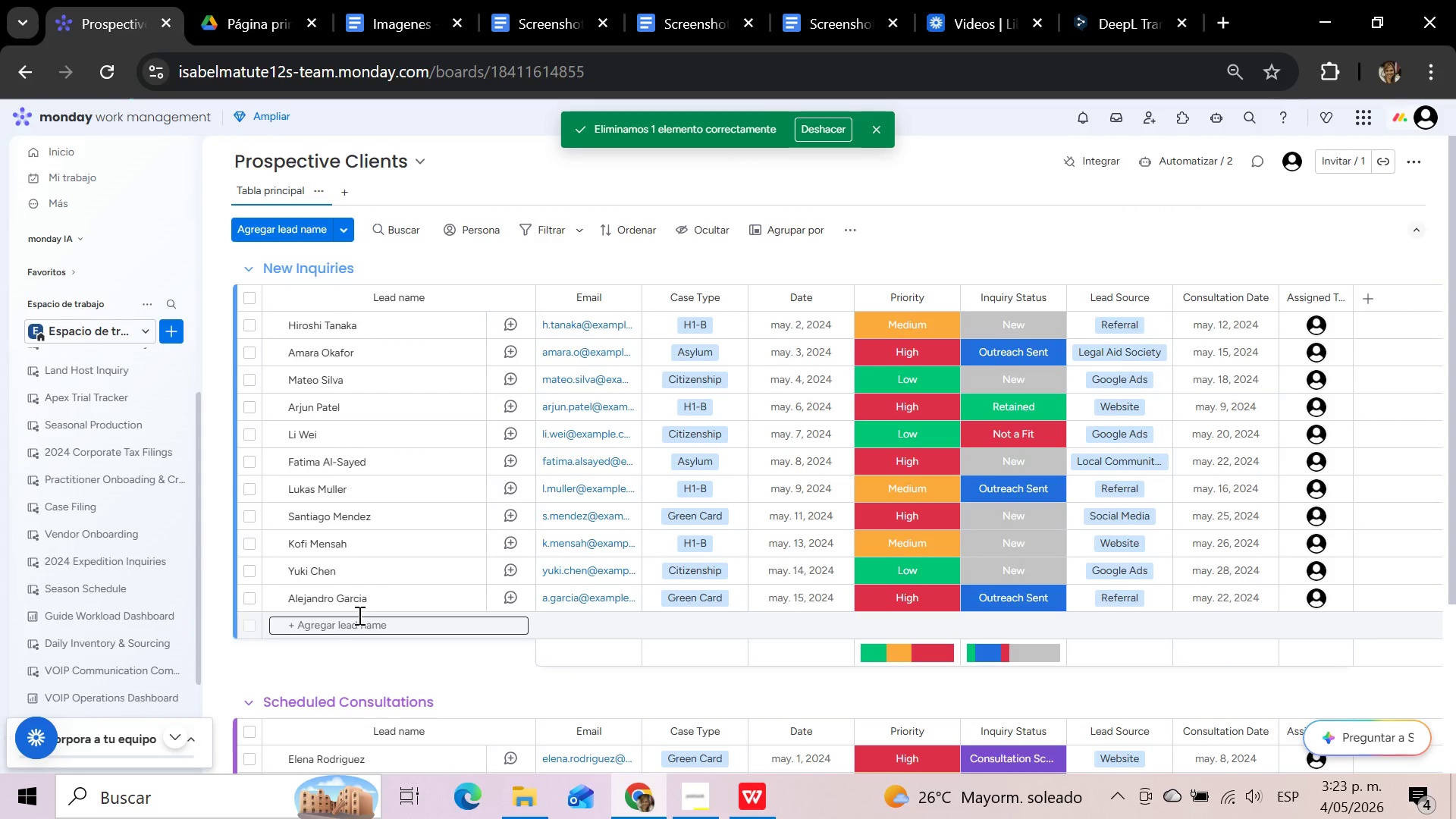 
left_click([353, 632])
 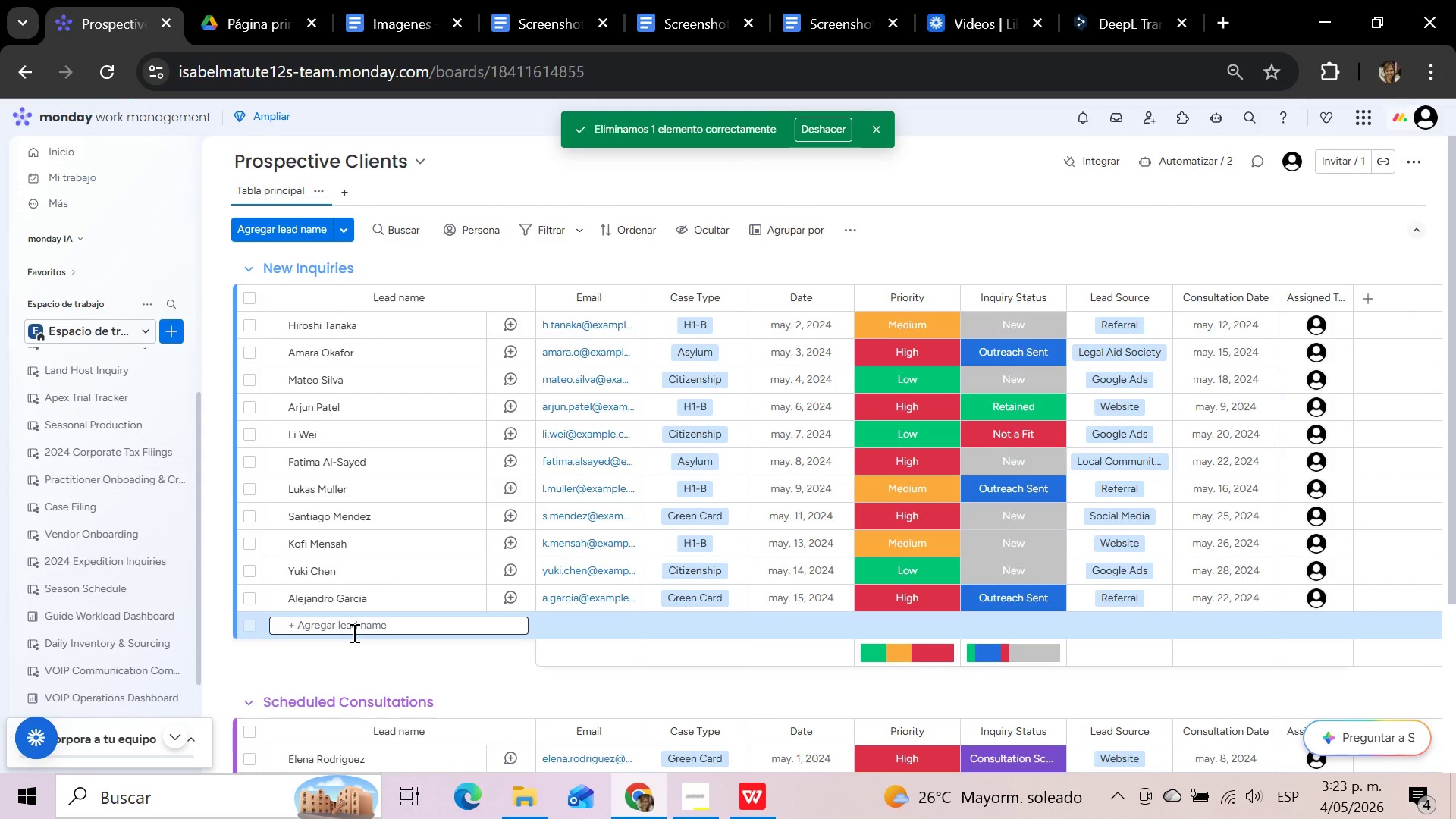 
type(Bruno )
 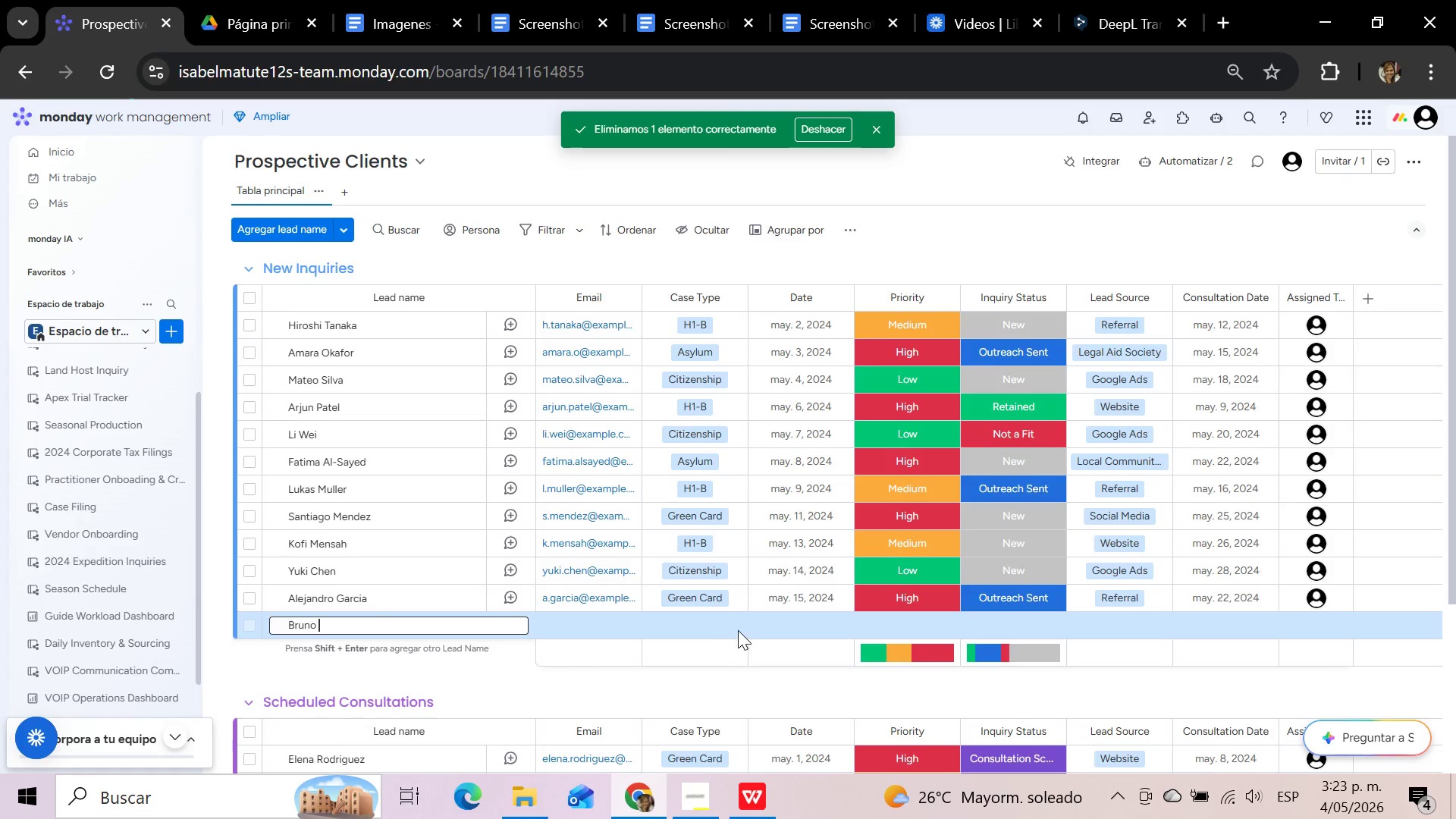 
left_click([702, 648])
 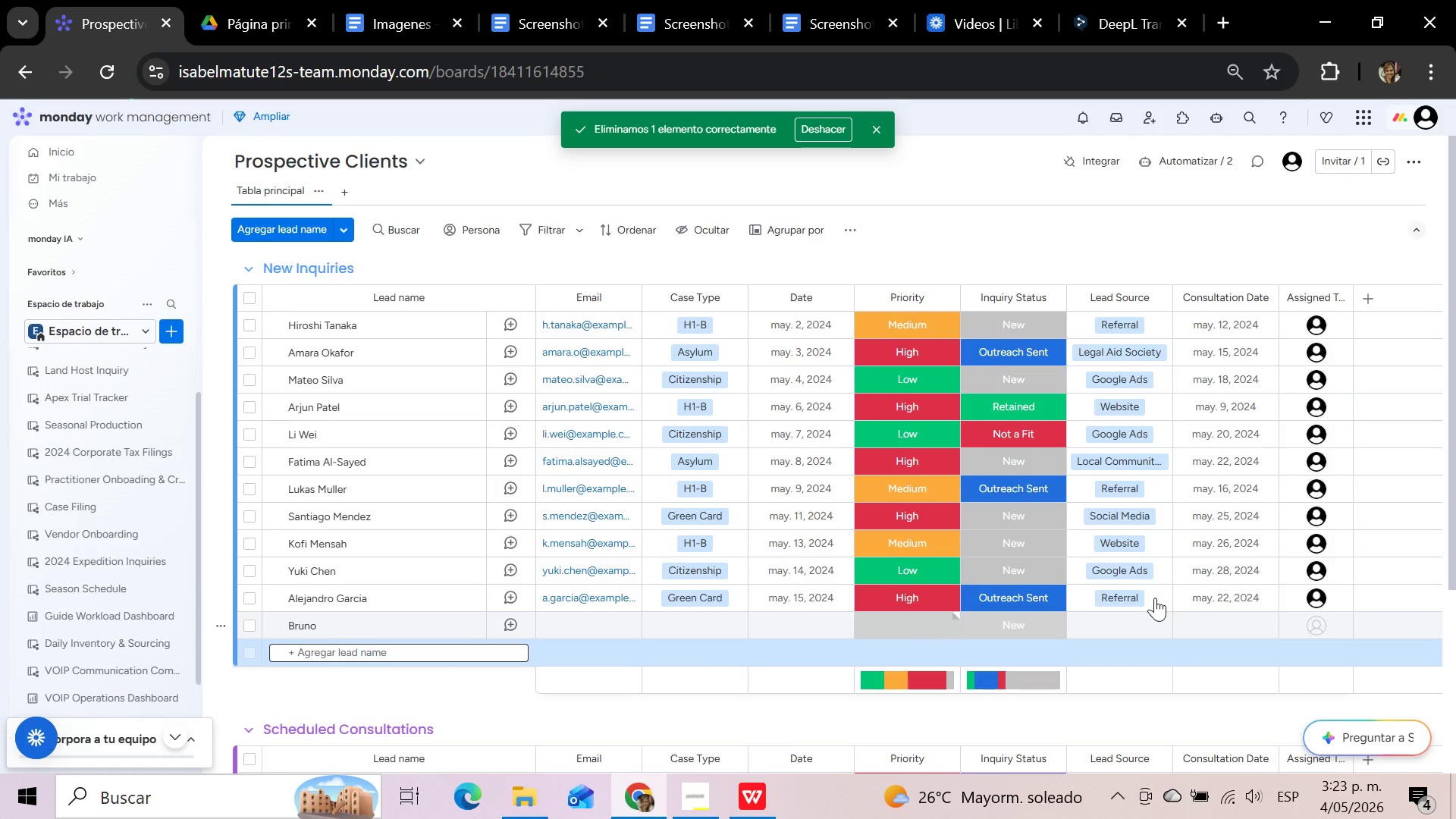 
left_click([1316, 621])
 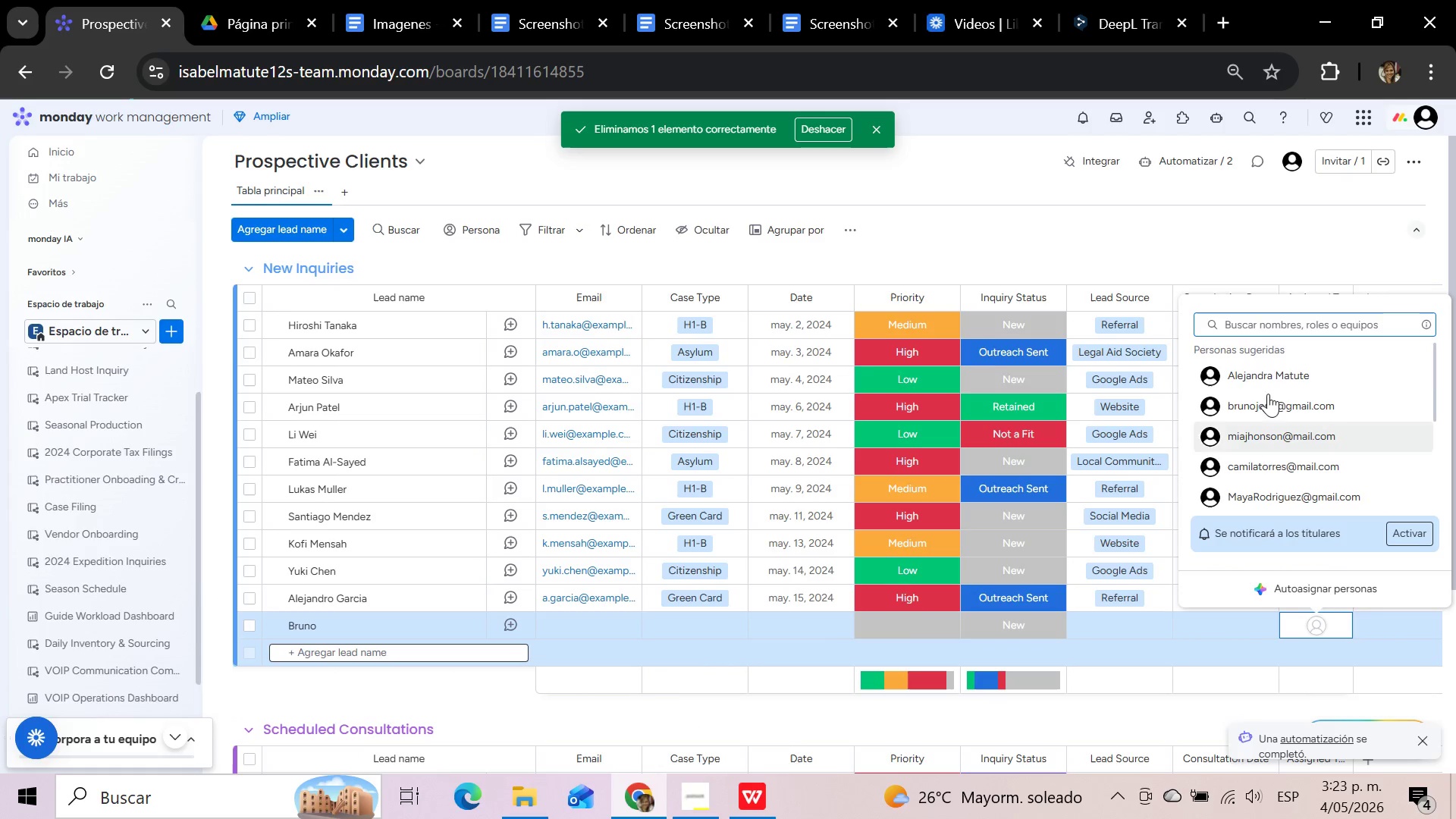 
left_click([1262, 370])
 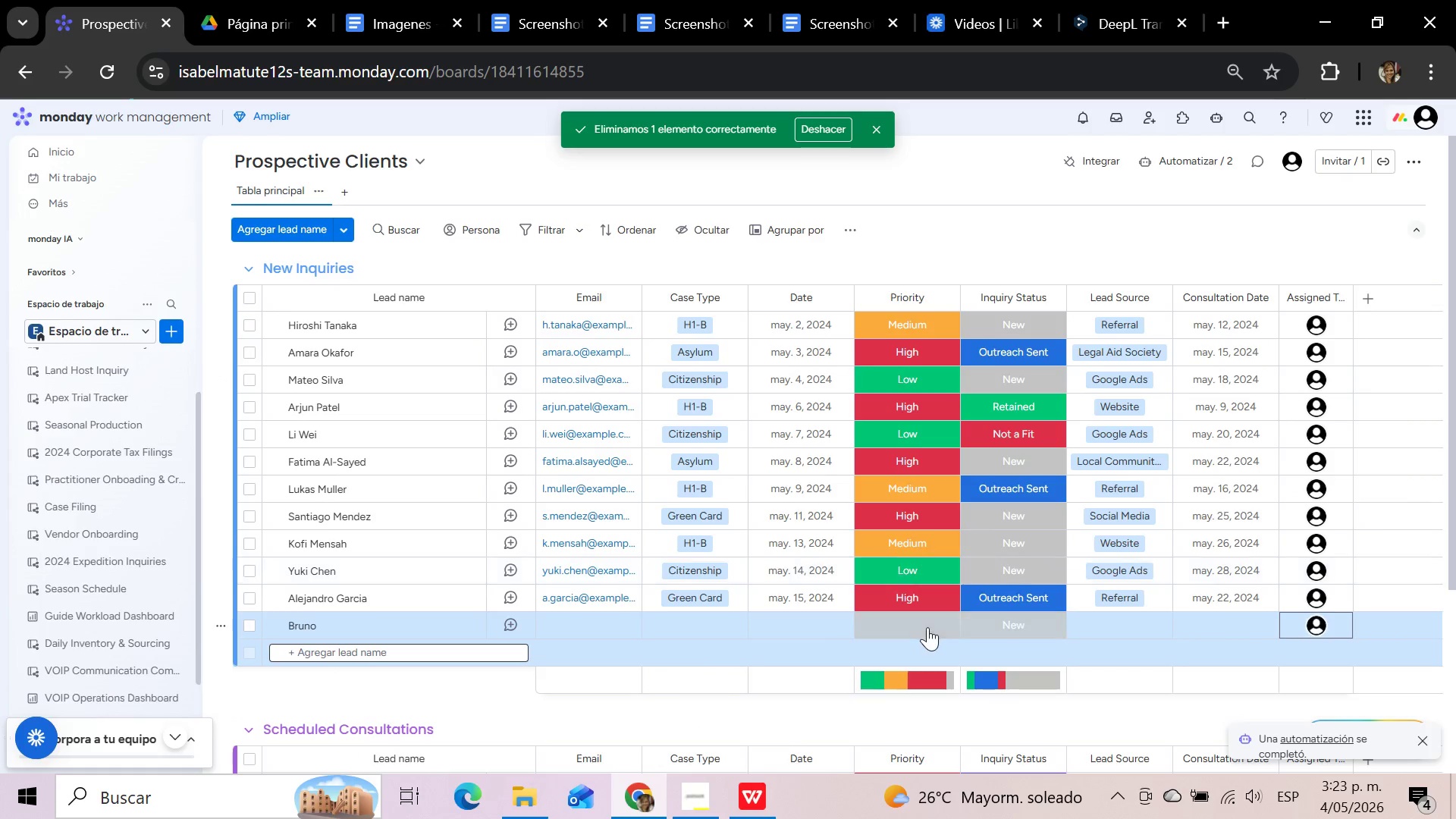 
left_click([927, 627])
 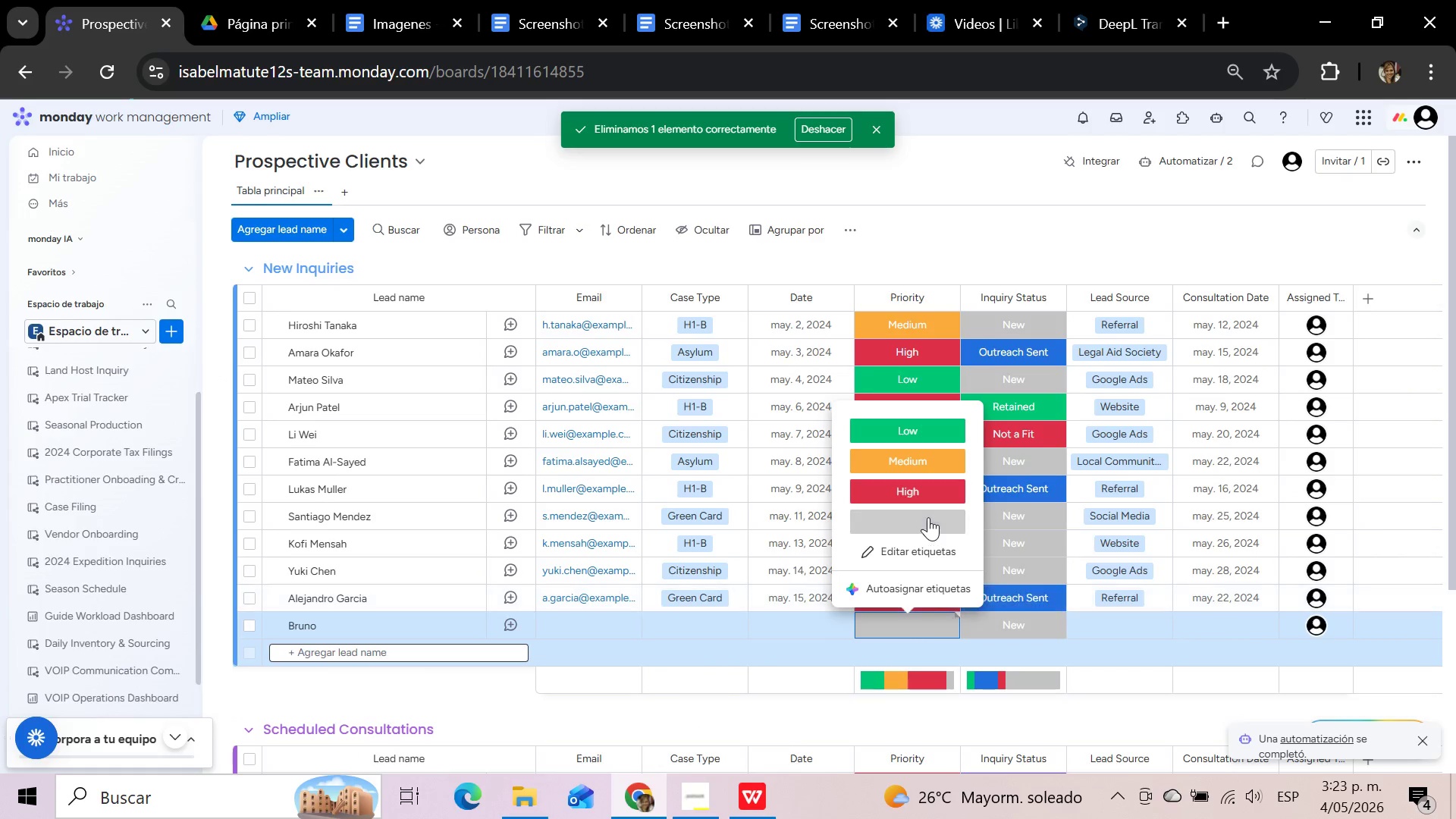 
left_click([927, 493])
 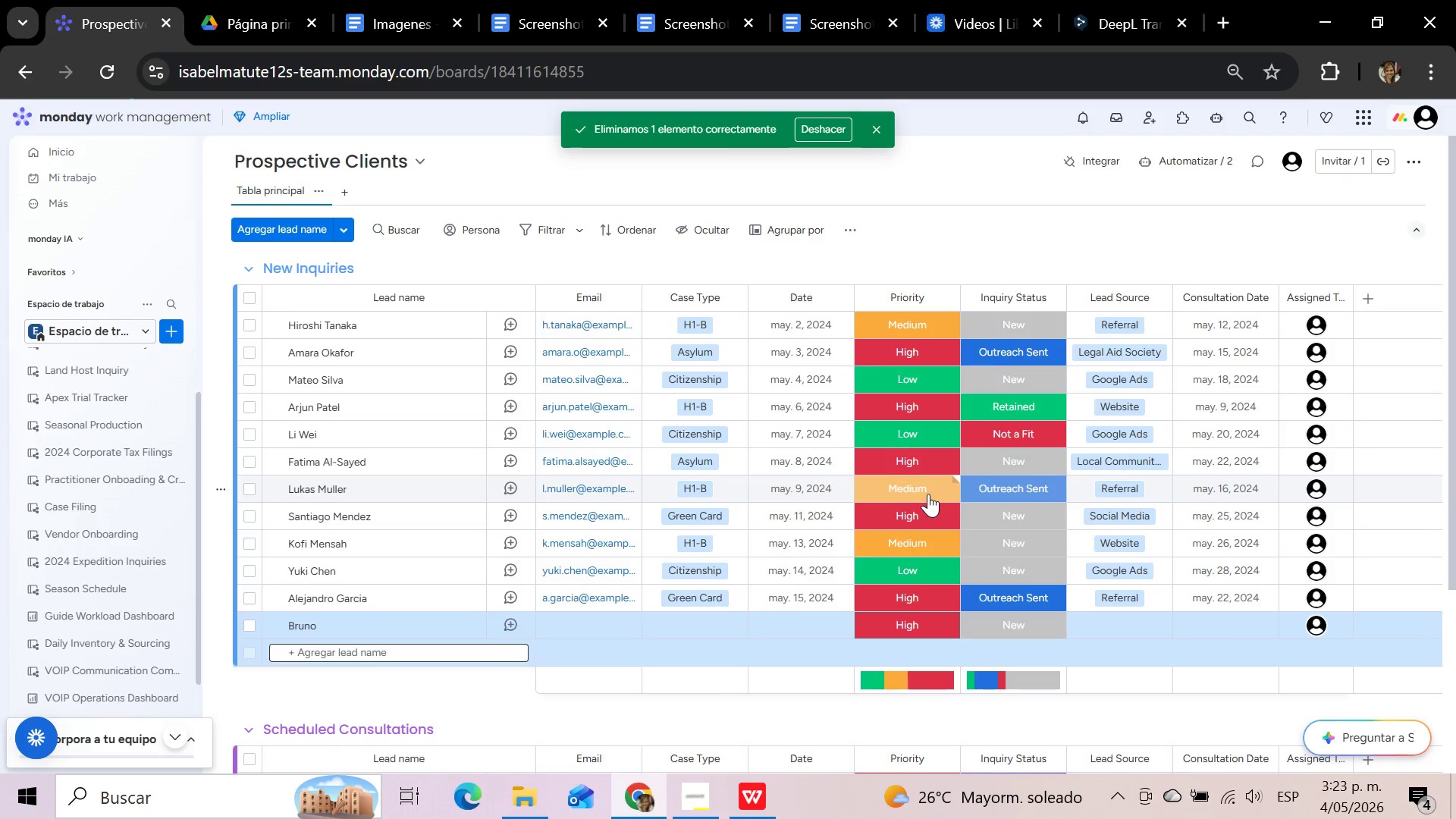 
wait(14.08)
 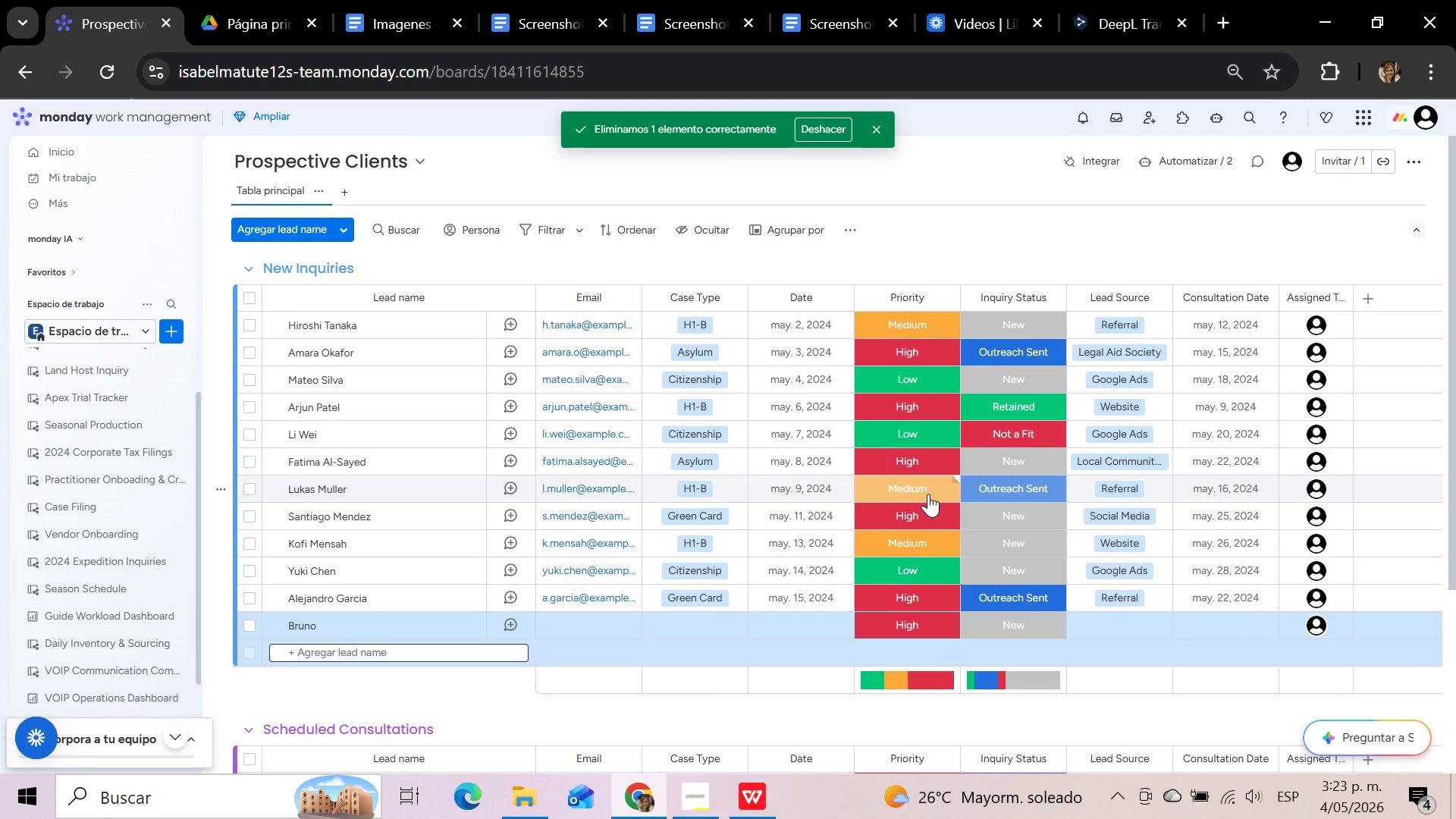 
left_click([1187, 159])
 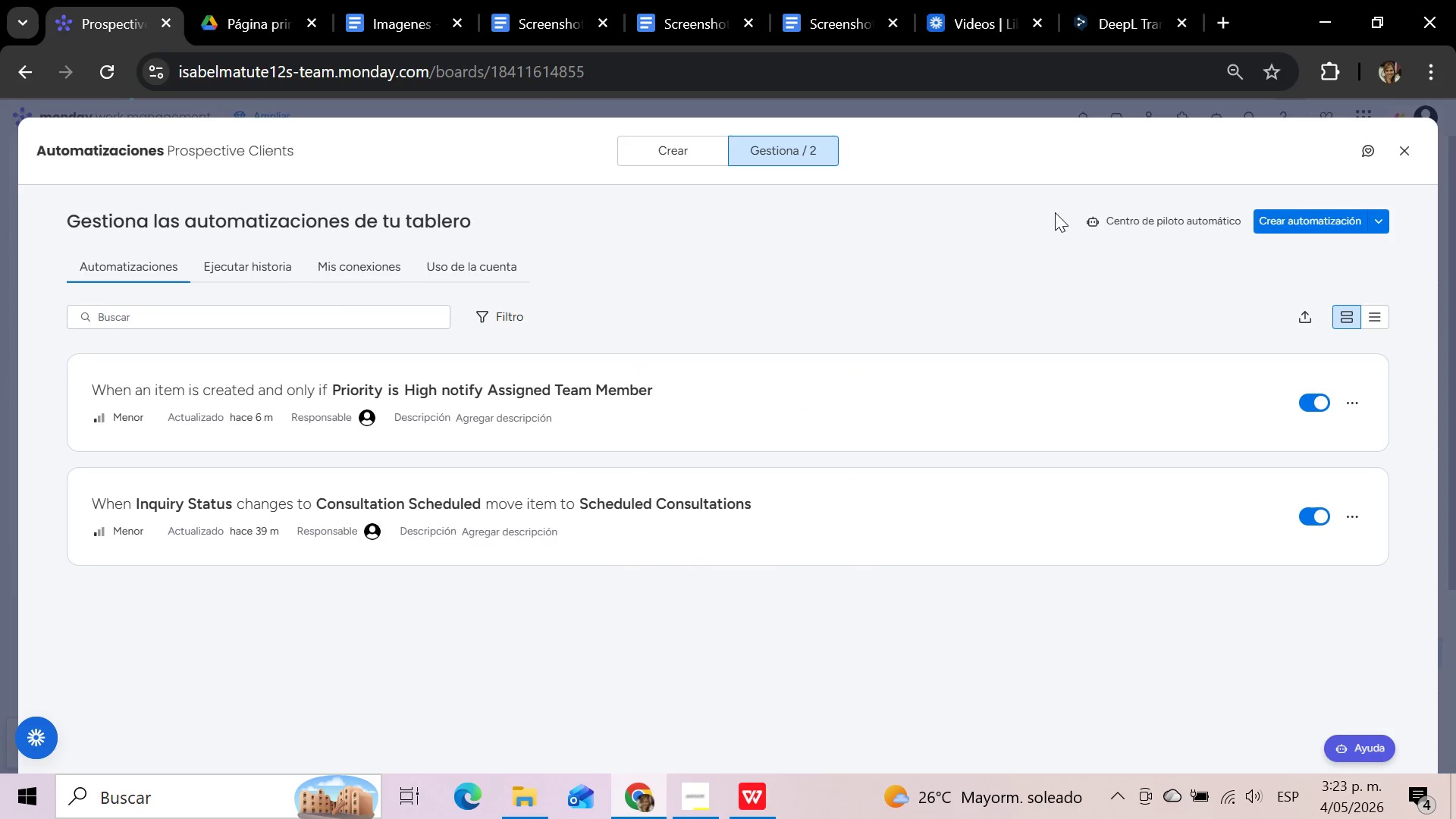 
left_click([307, 390])
 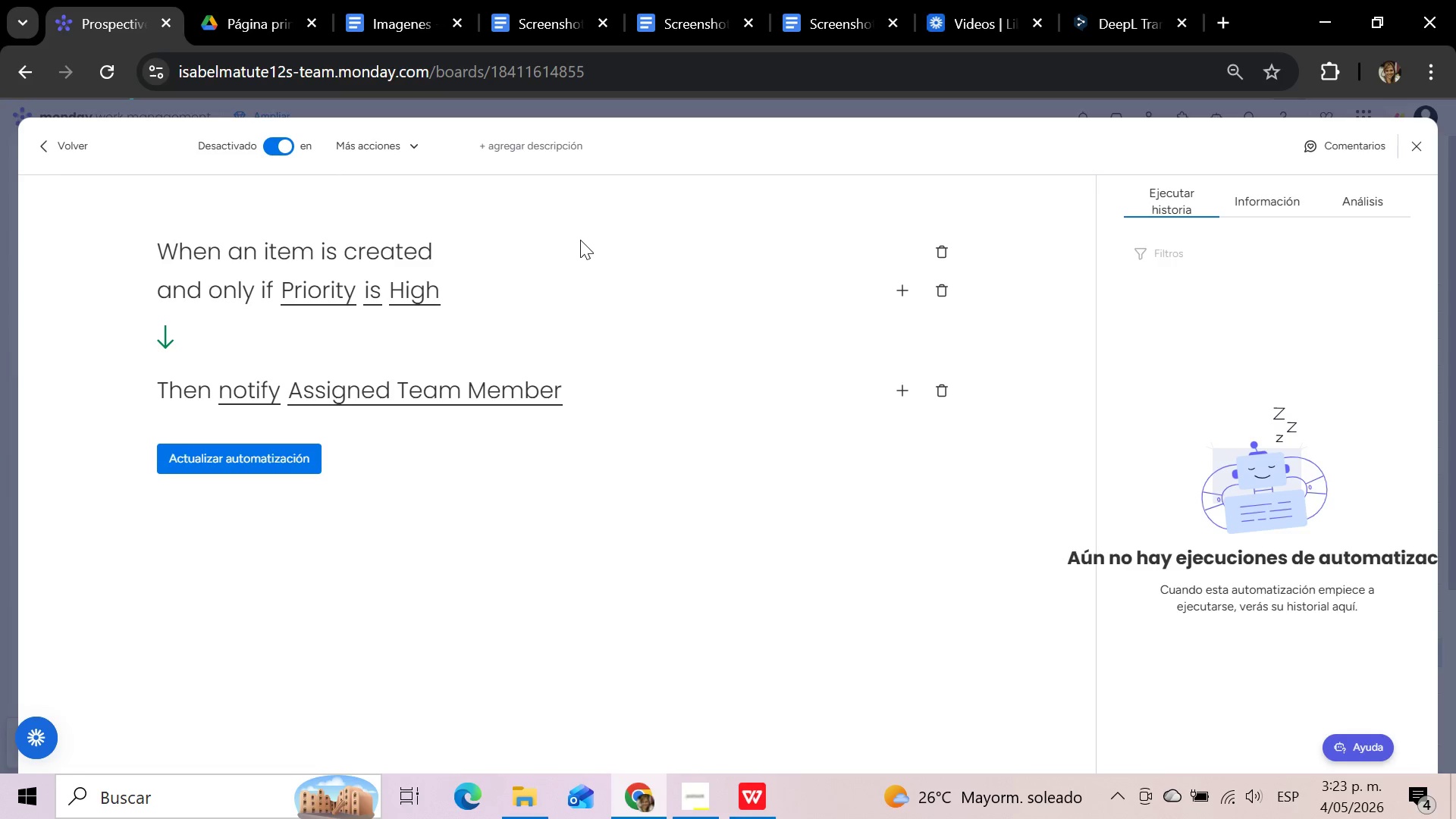 
wait(12.73)
 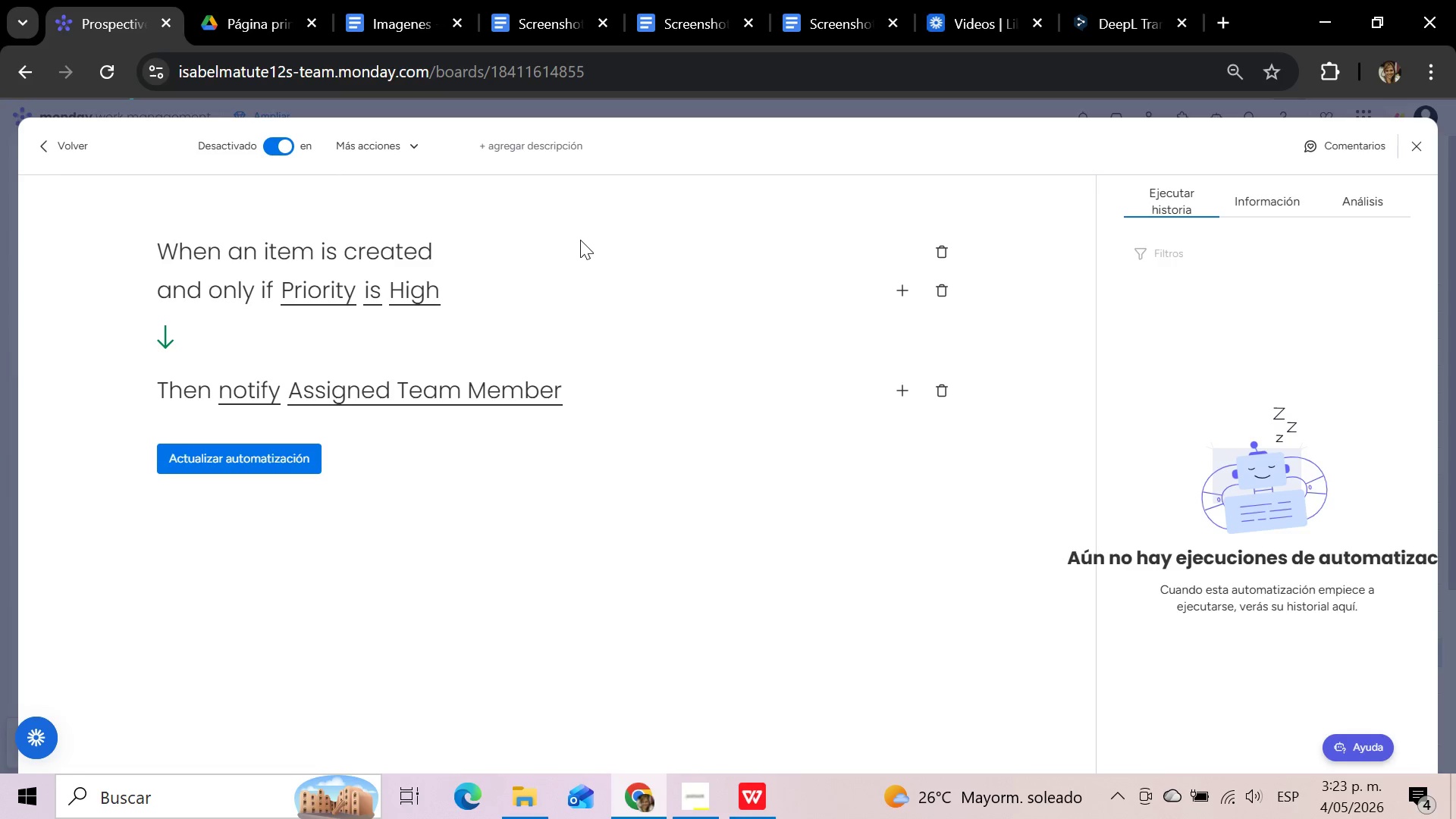 
left_click([264, 397])
 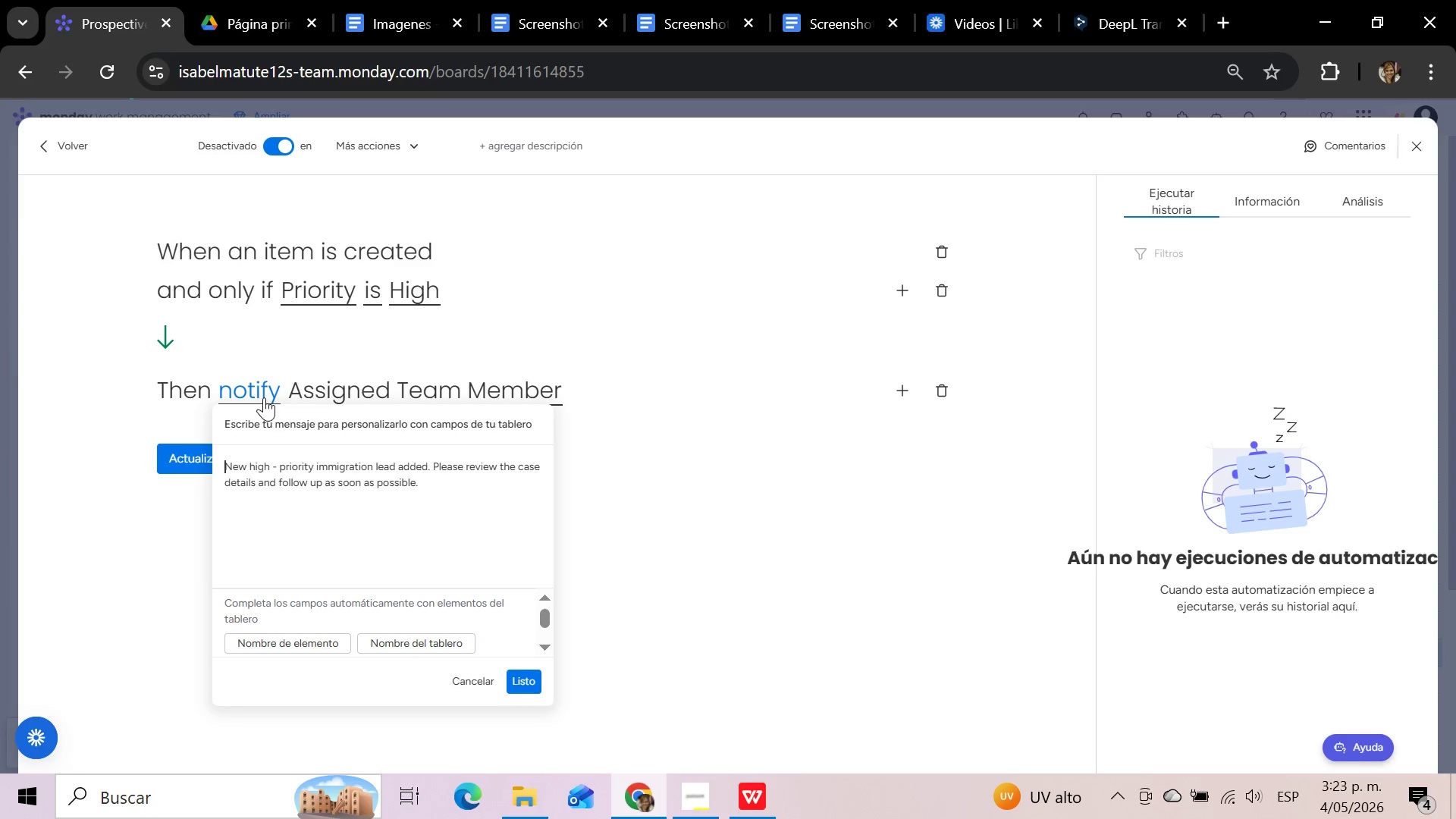 
left_click([662, 339])
 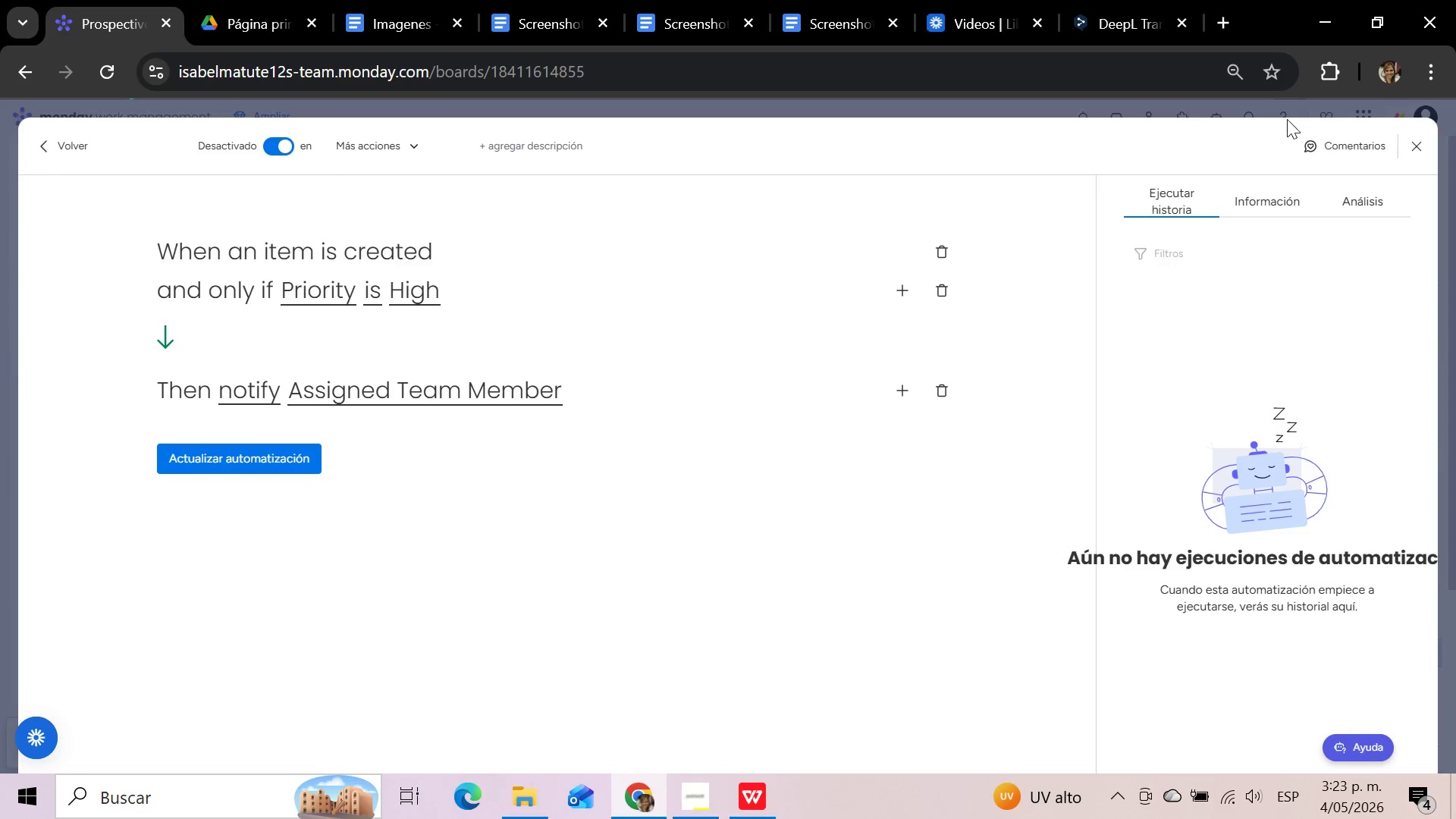 
left_click([1413, 148])
 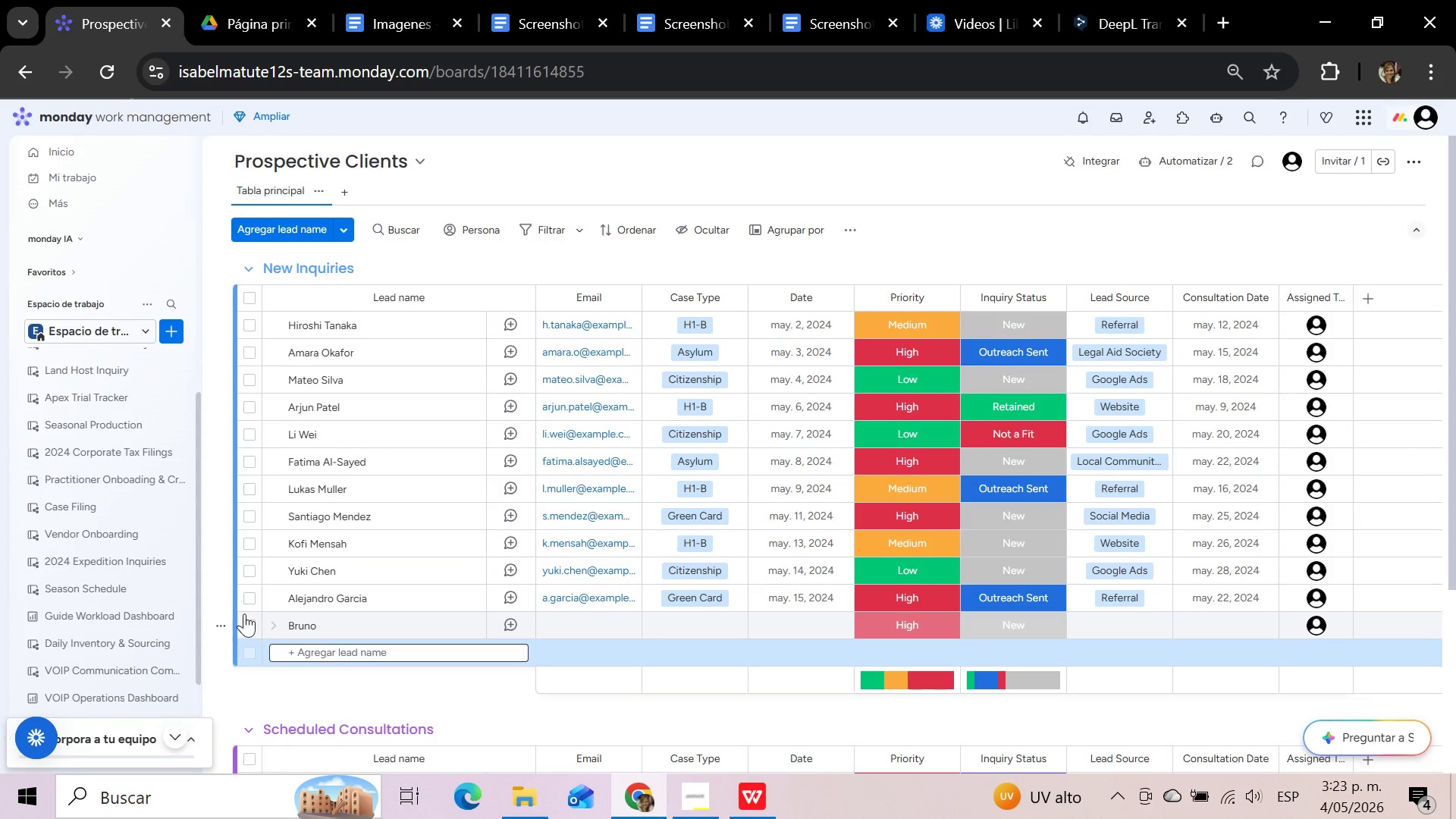 
left_click([249, 624])
 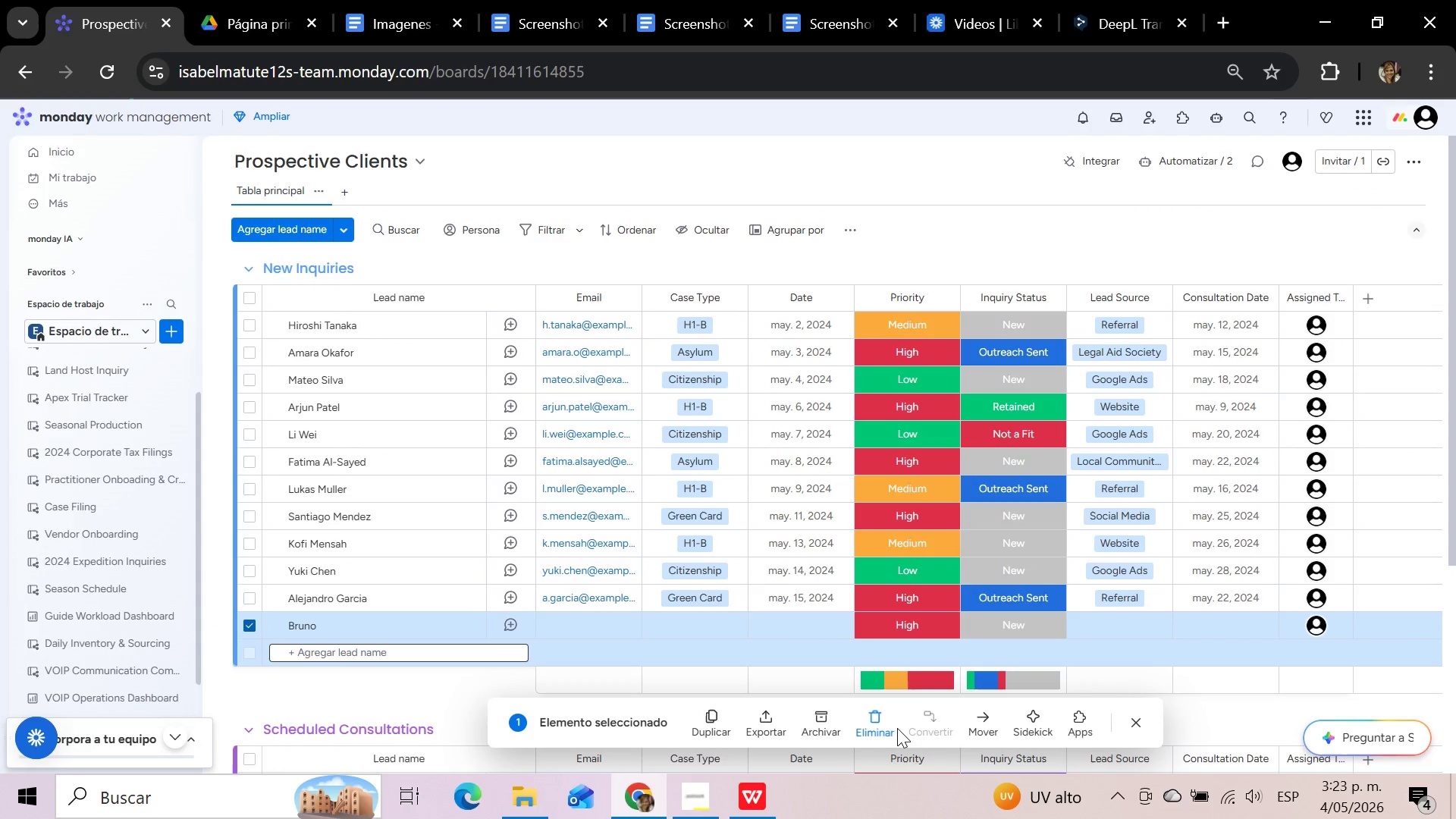 
left_click([871, 720])
 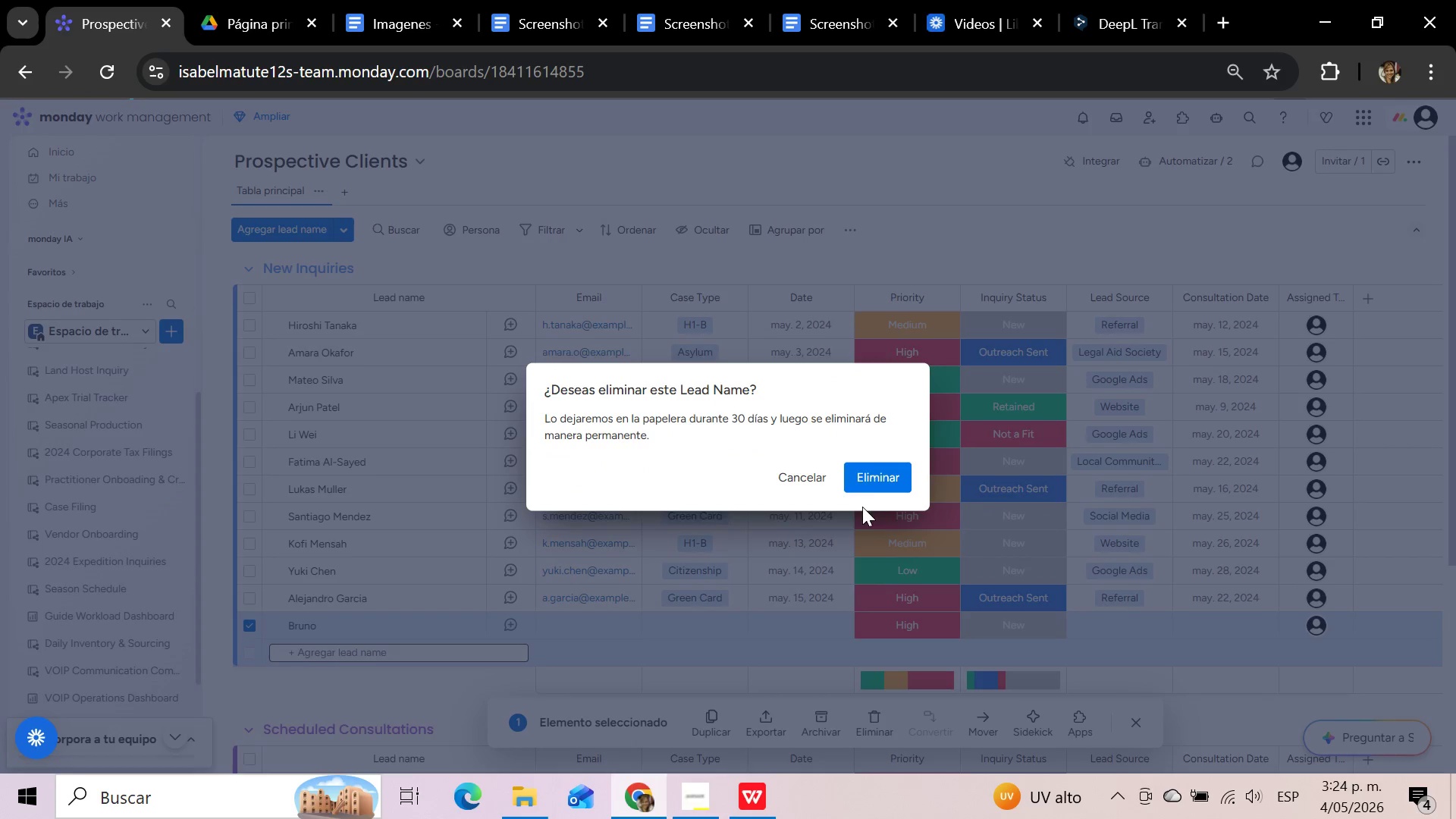 
left_click([873, 464])
 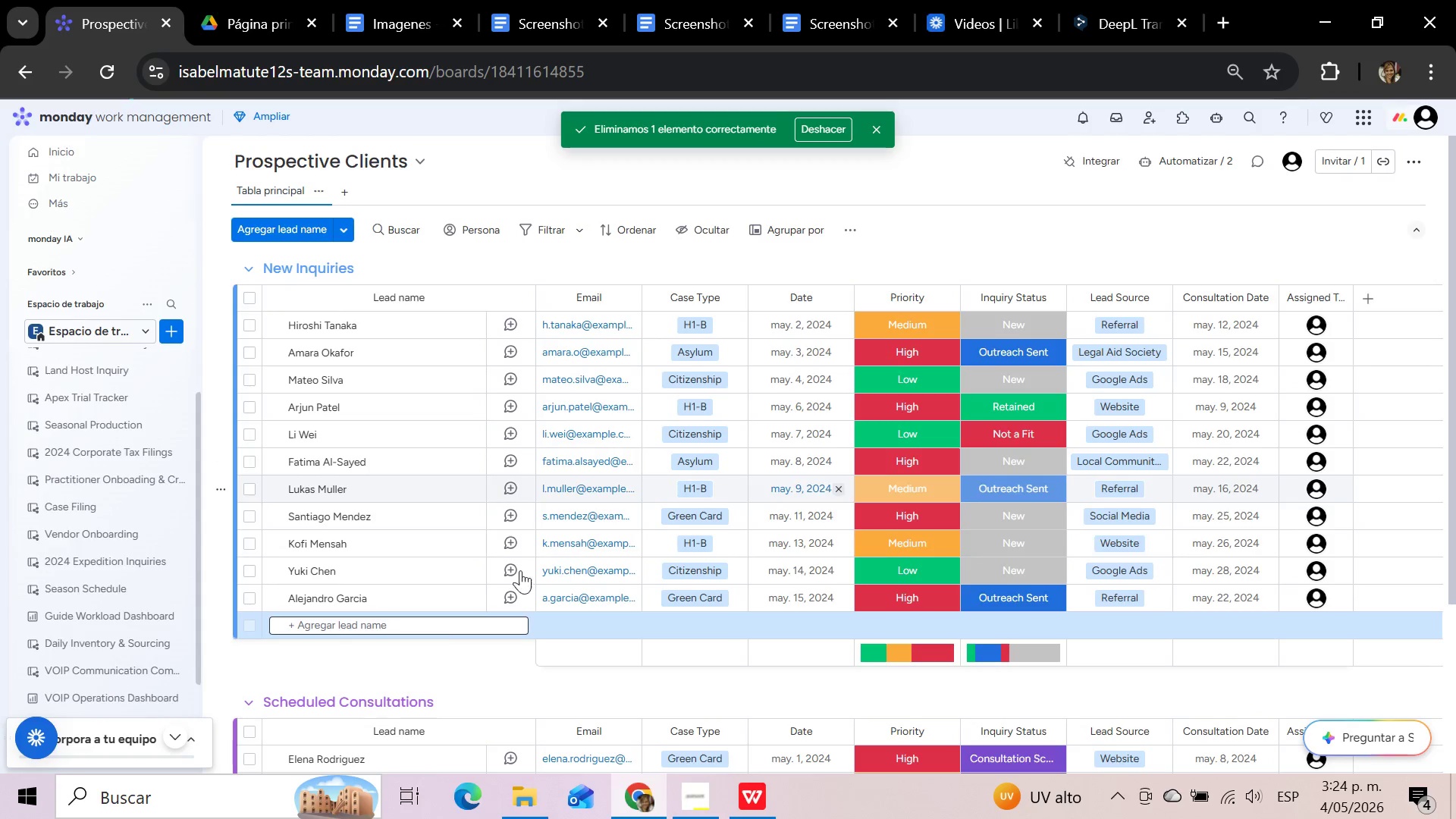 
left_click([428, 625])
 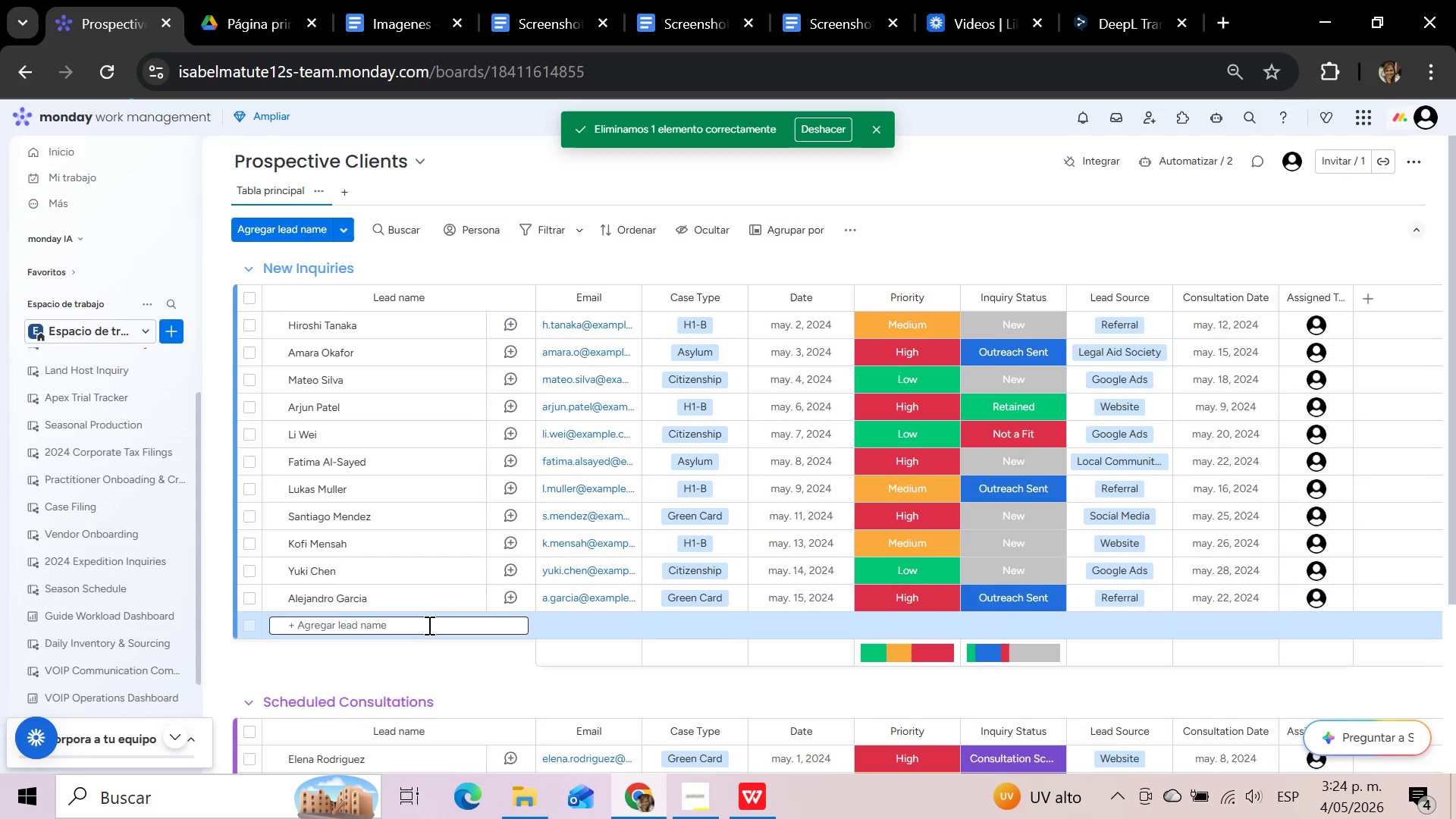 
type(Tets=)
key(Backspace)
key(Backspace)
key(Backspace)
type(st)
 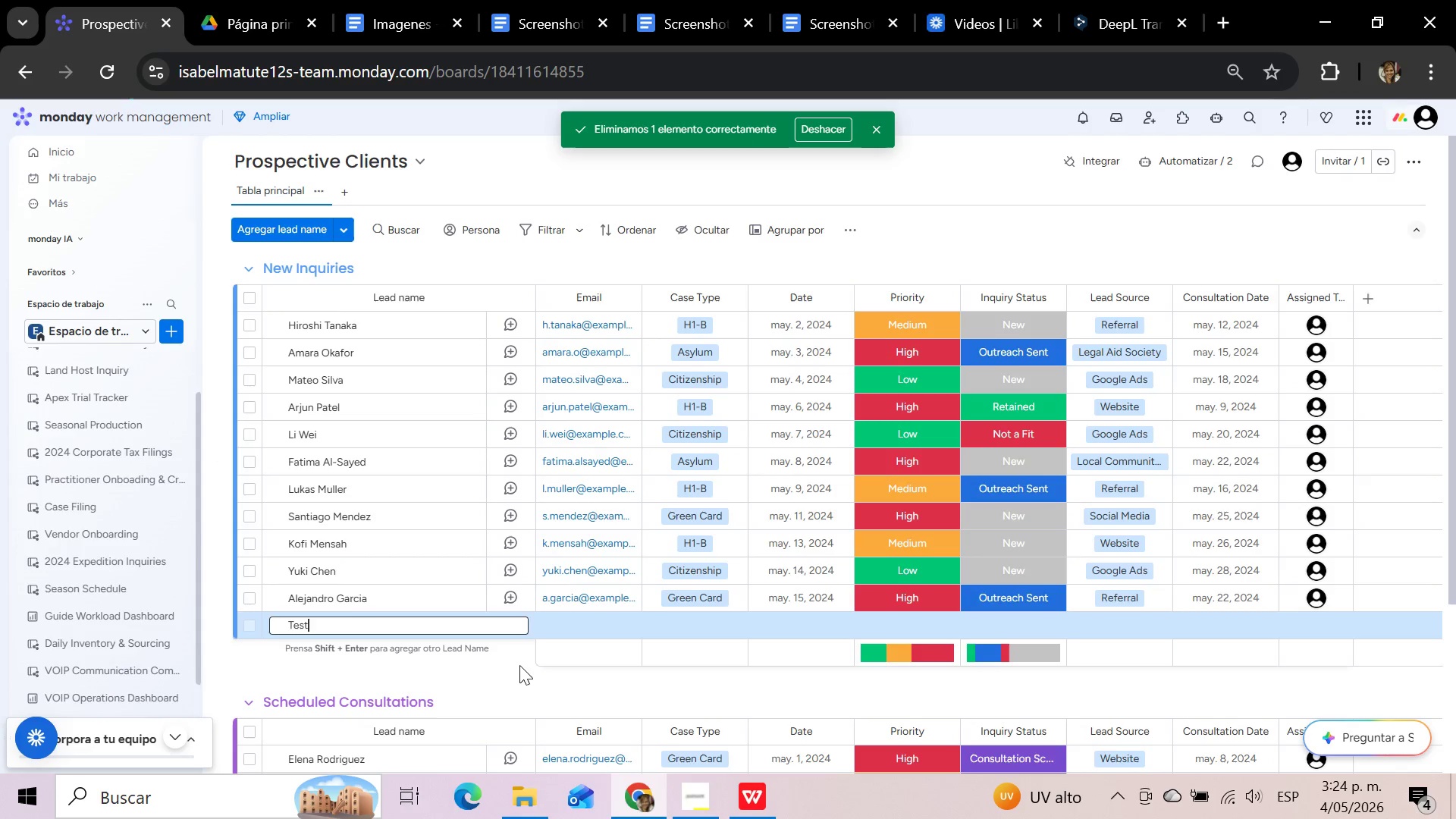 
left_click([519, 667])
 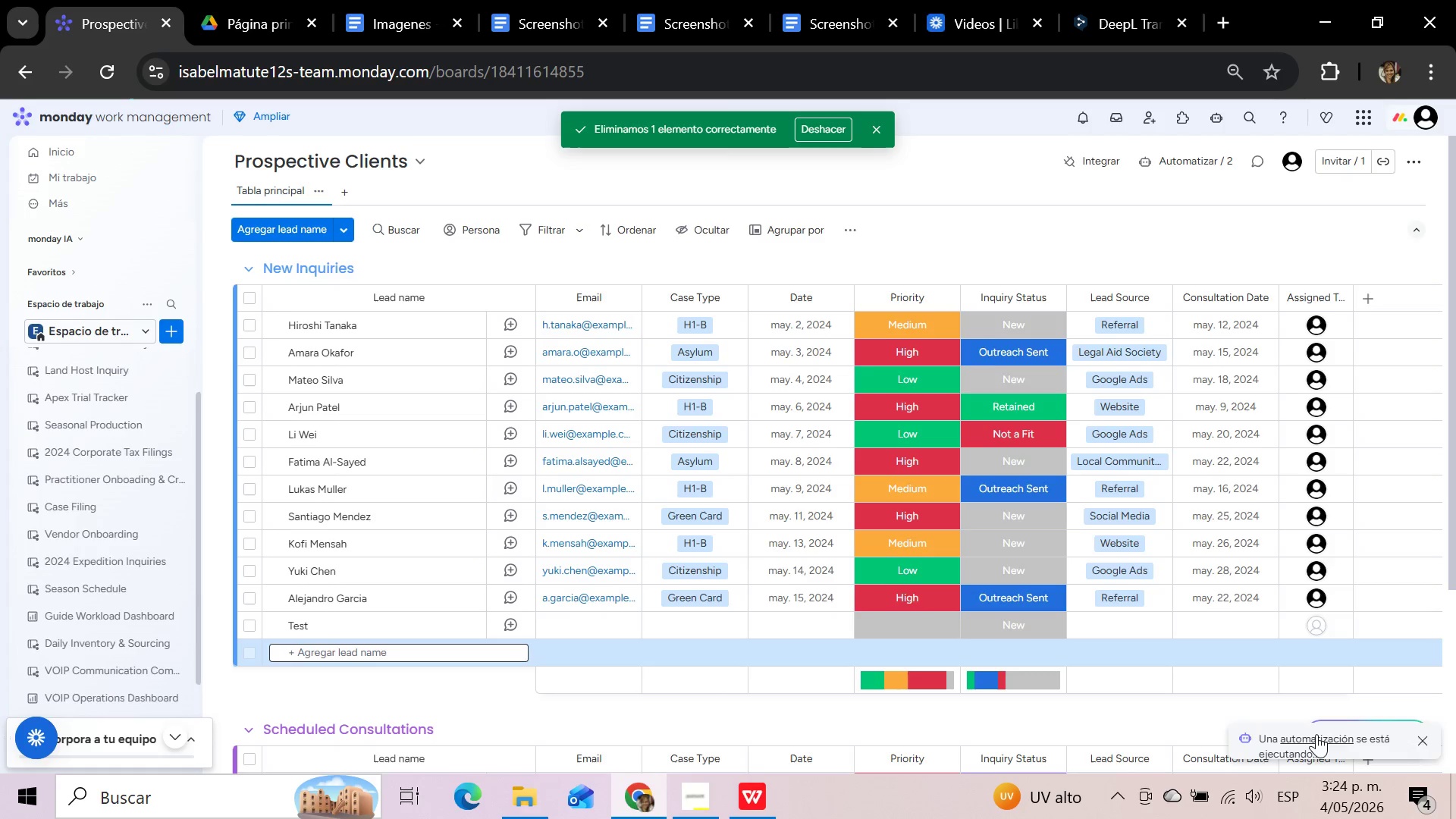 
left_click([1312, 628])
 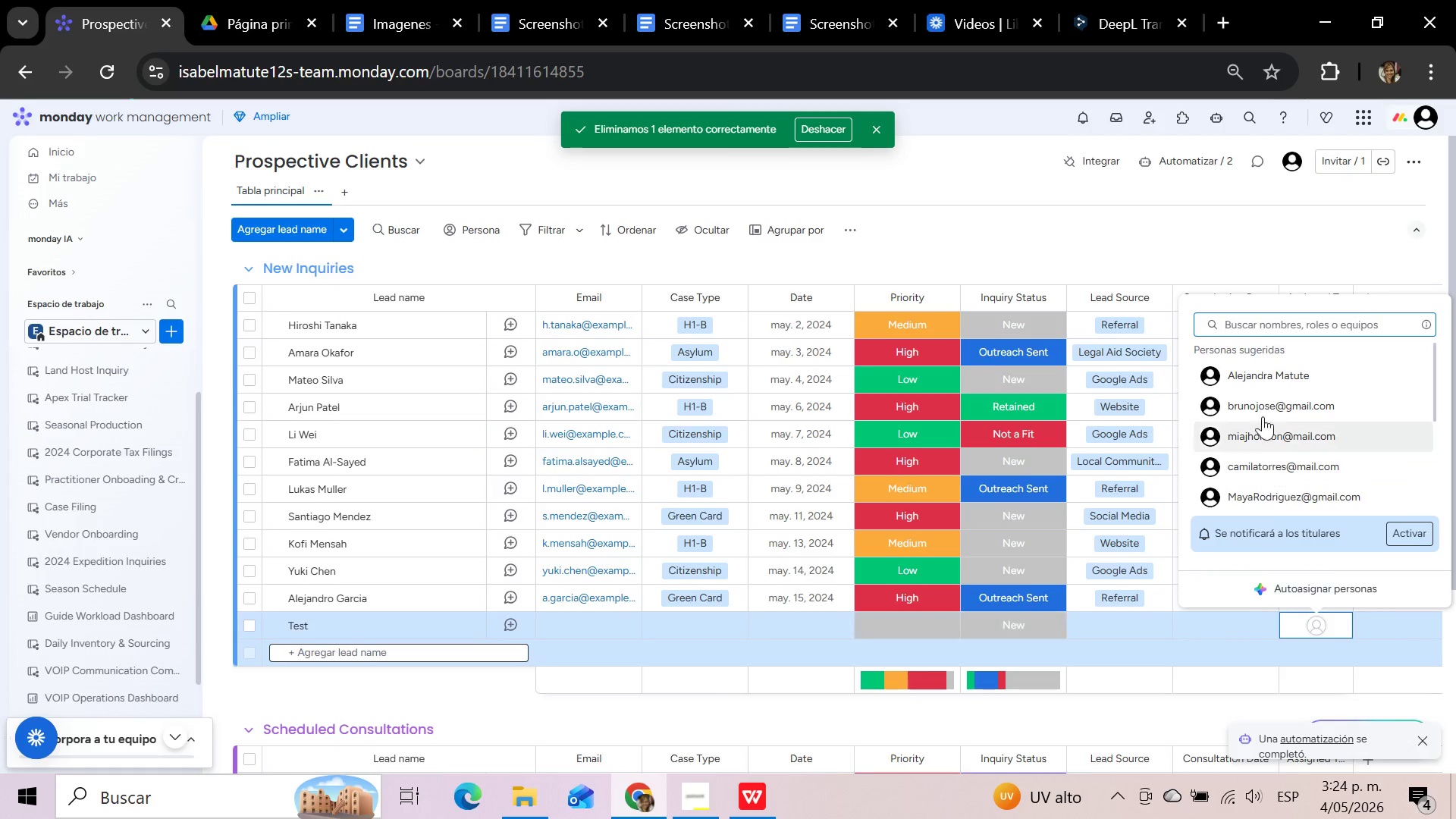 
left_click([1256, 381])
 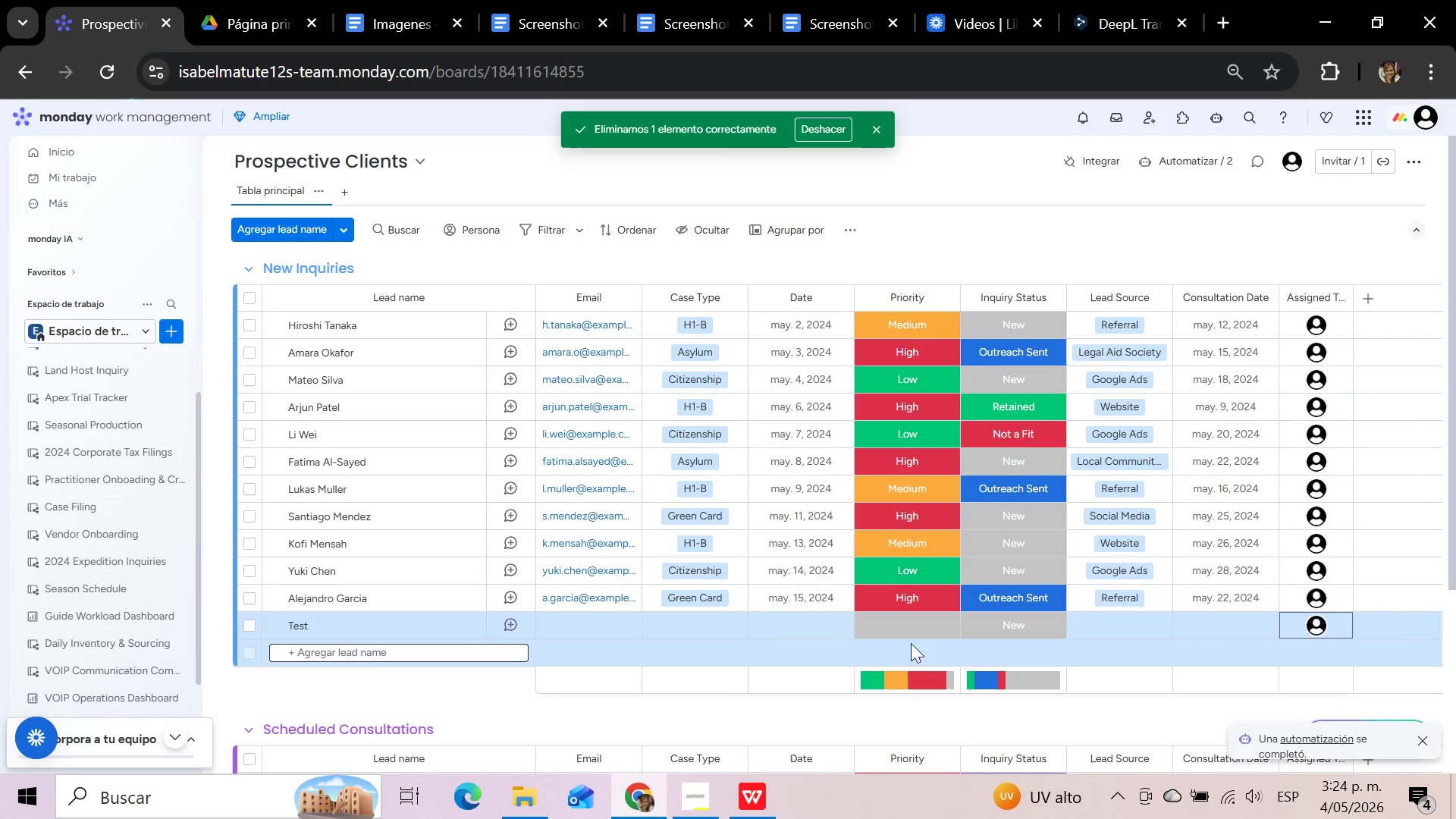 
left_click([906, 626])
 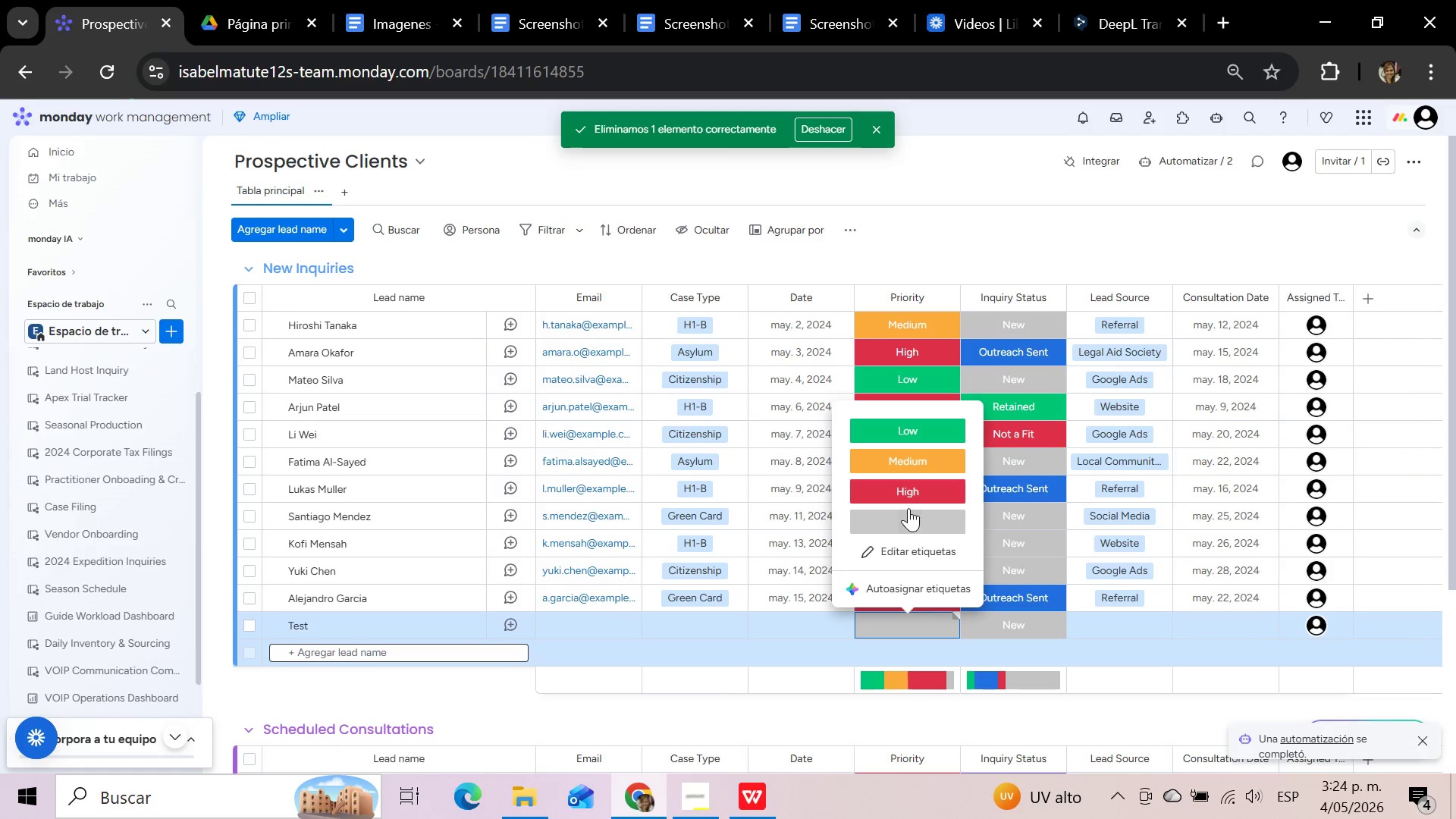 
left_click([905, 494])
 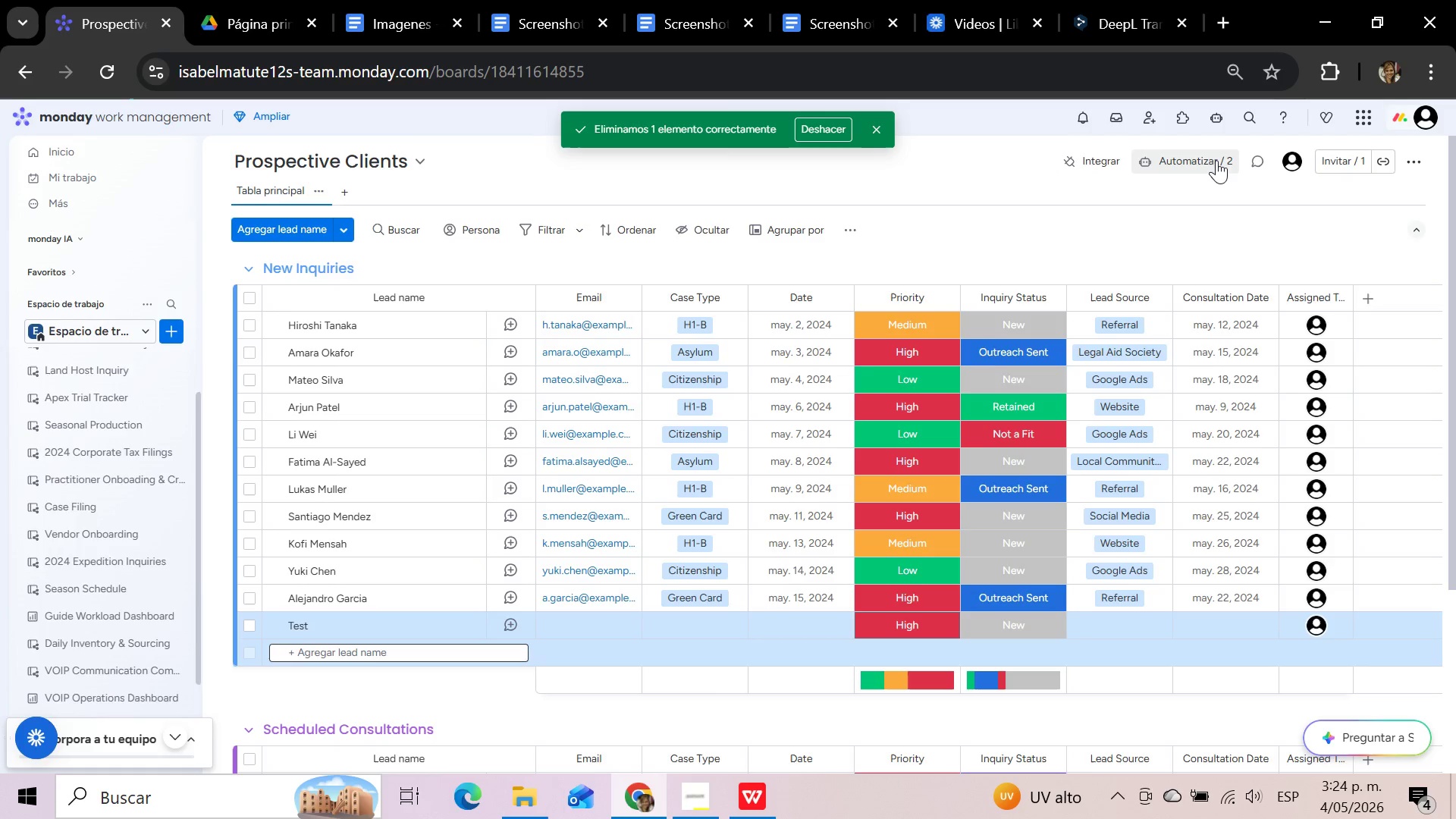 
wait(21.39)
 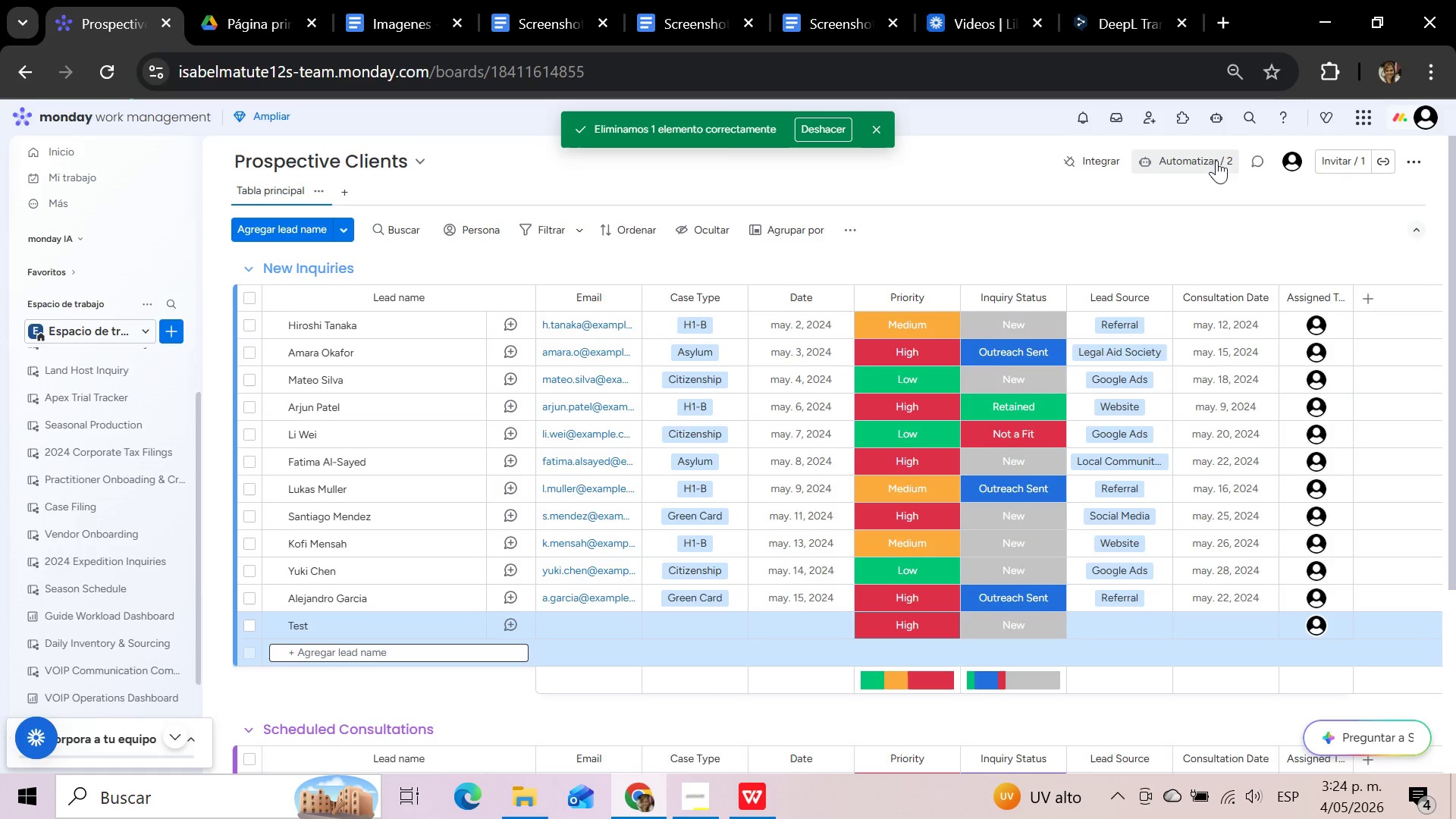 
left_click([1216, 159])
 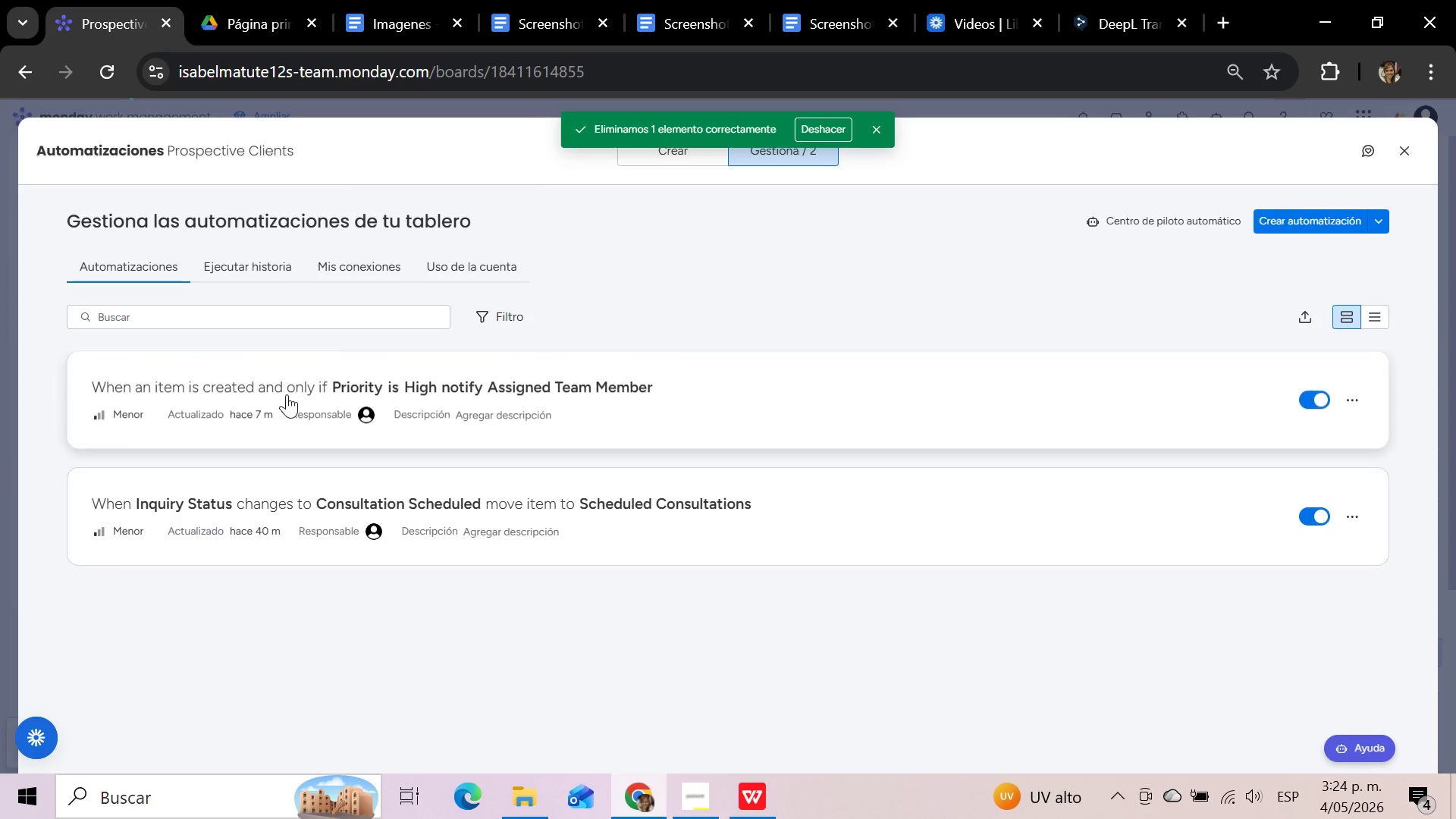 
wait(5.75)
 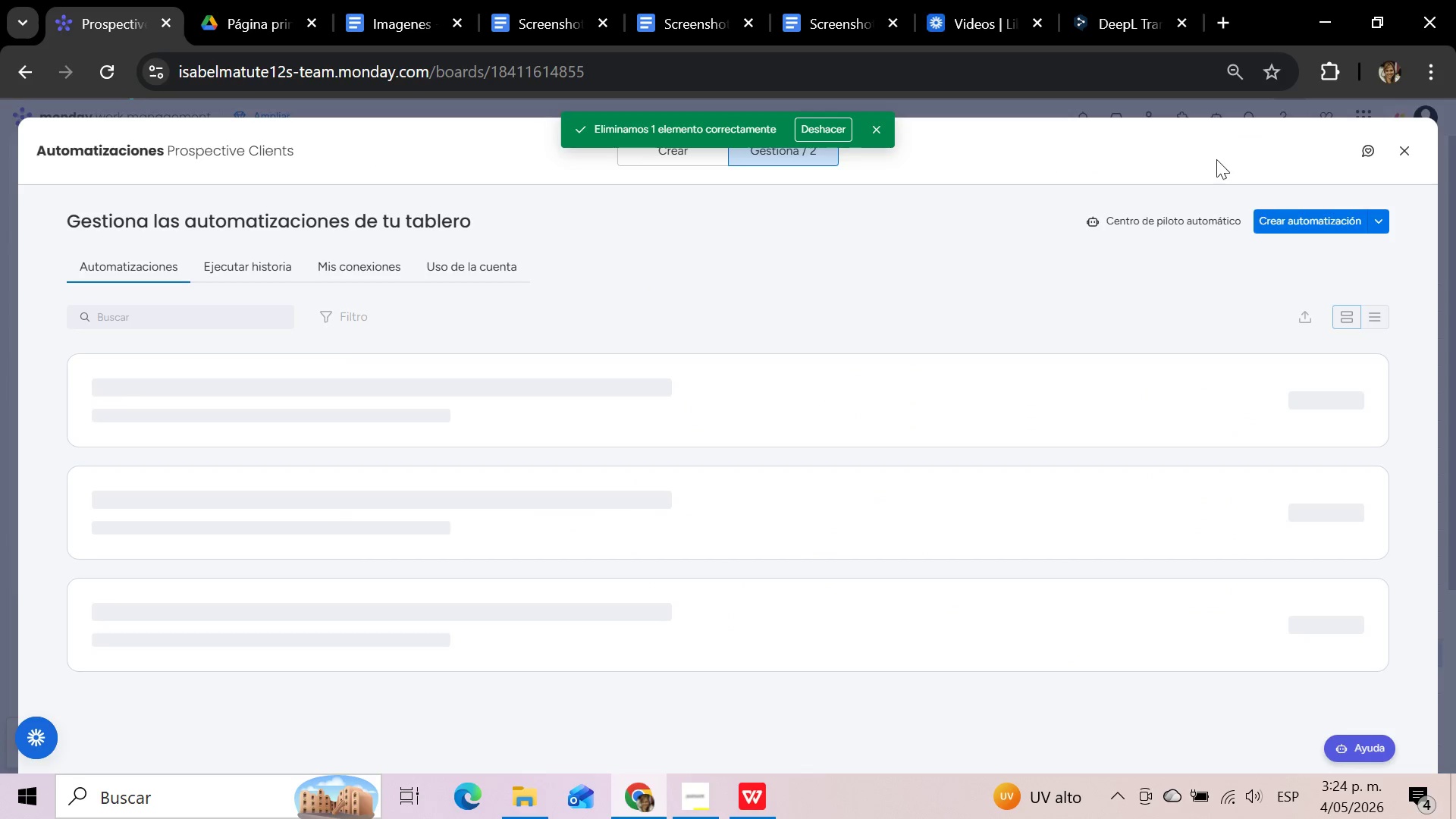 
left_click([278, 394])
 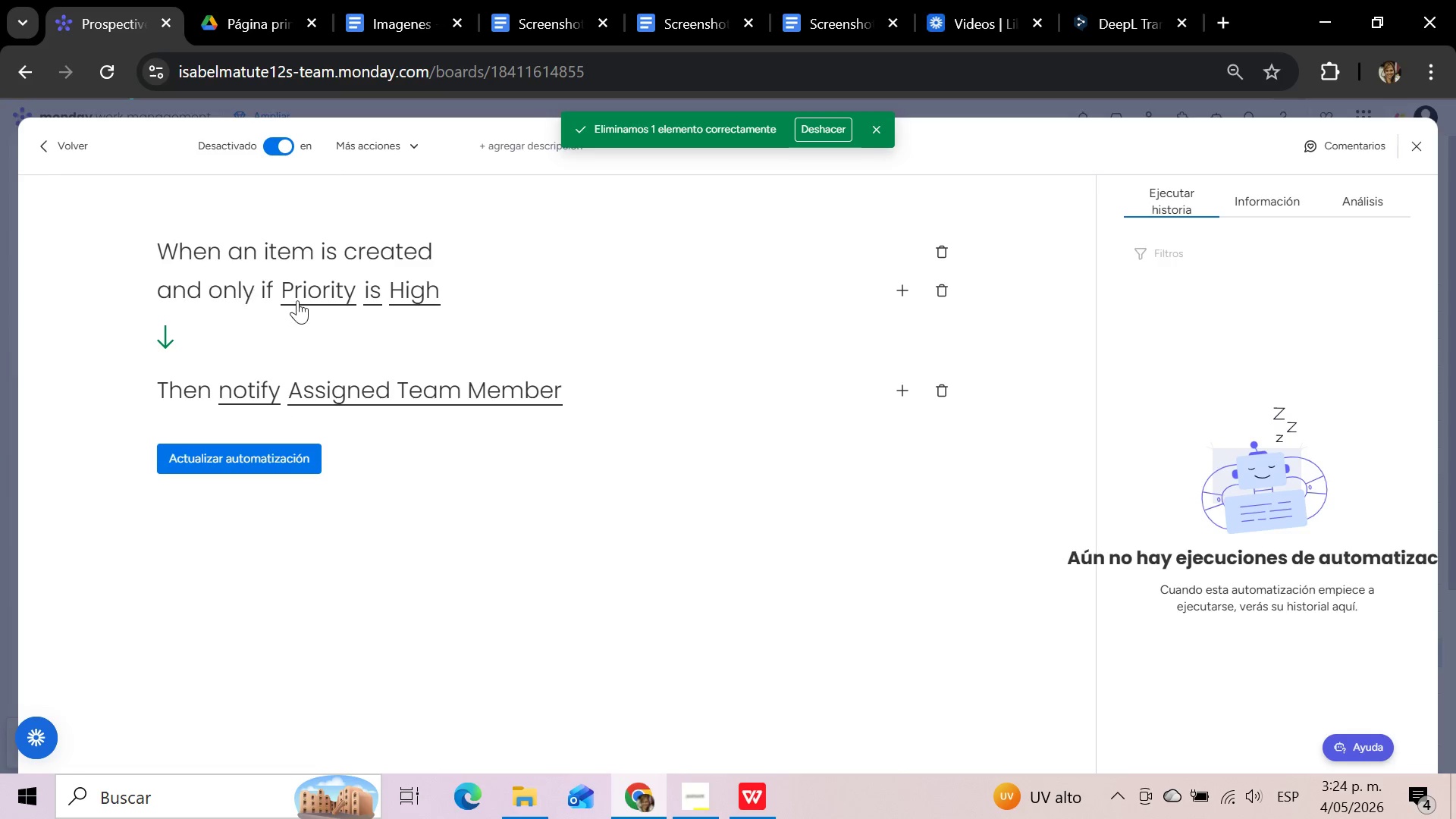 
wait(18.2)
 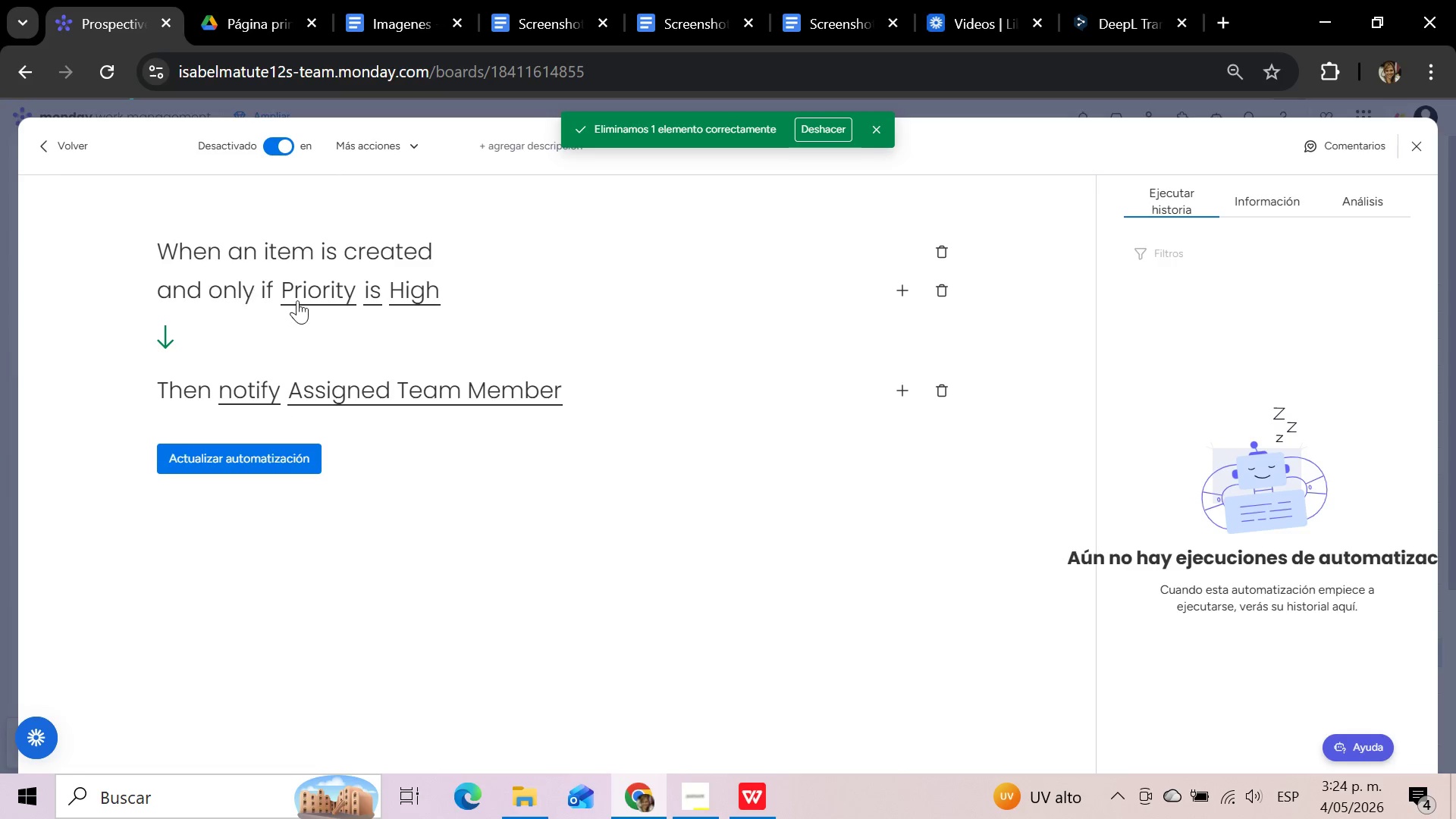 
left_click([940, 296])
 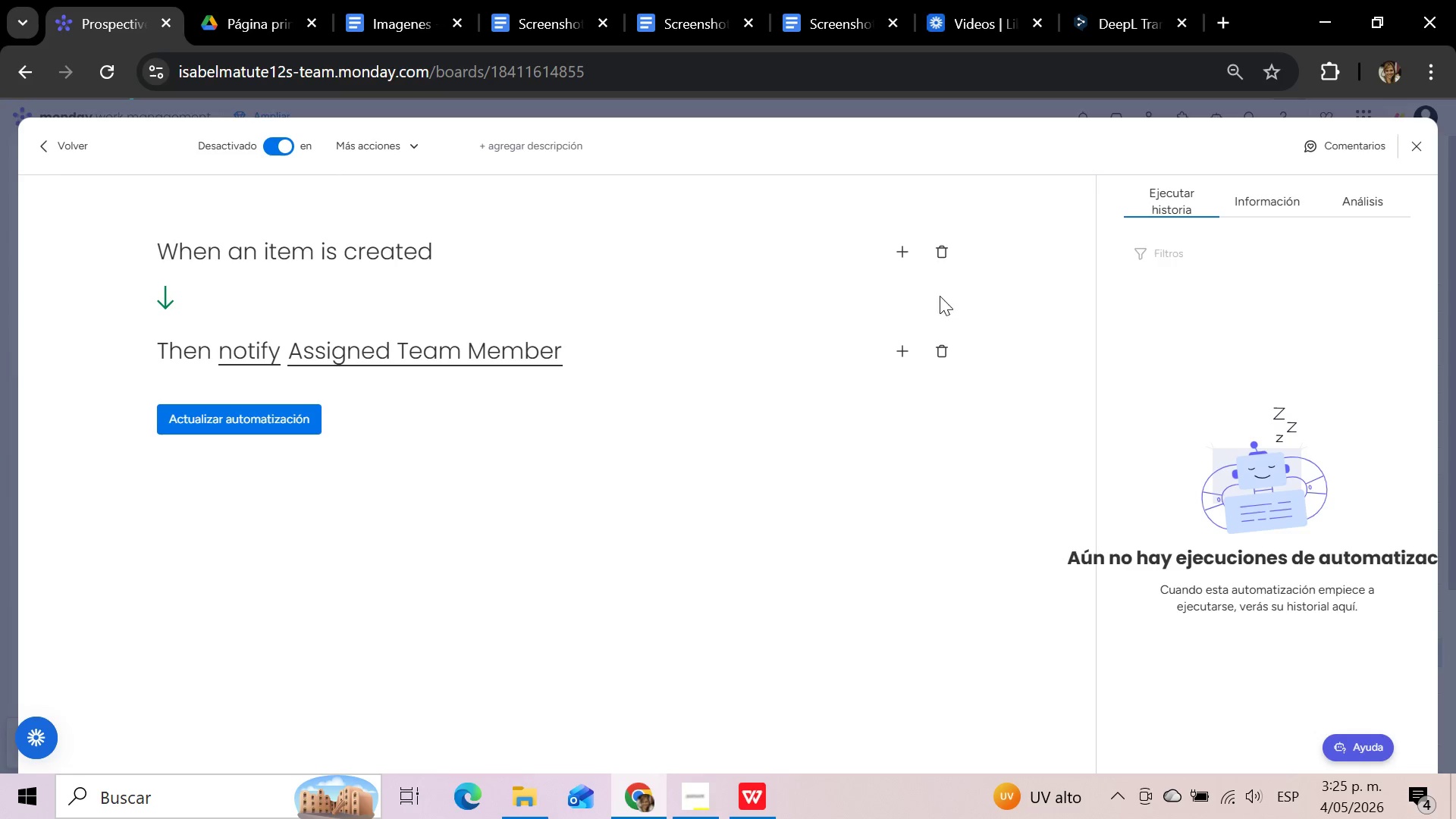 
mouse_move([930, 232])
 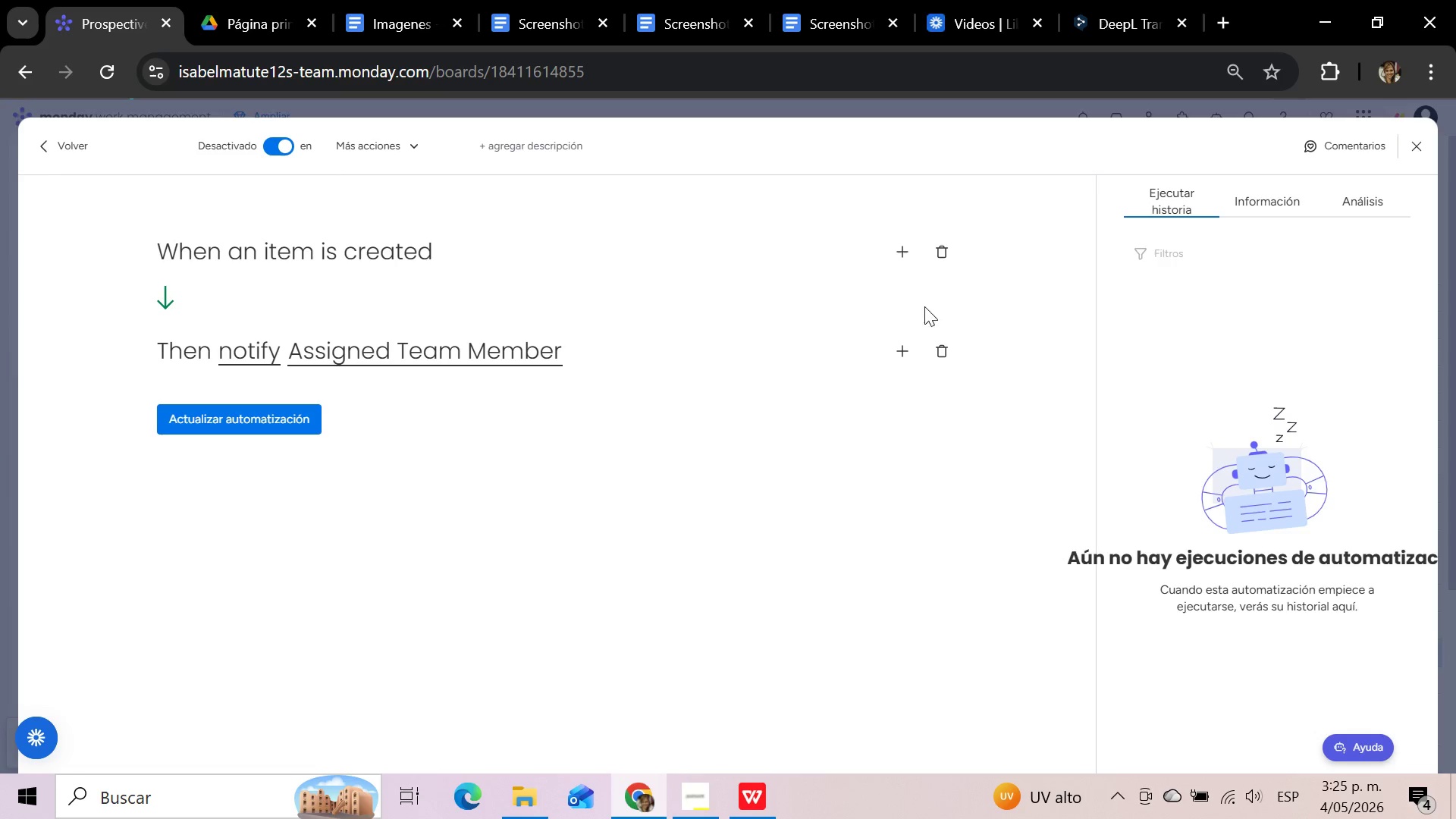 
left_click([951, 245])
 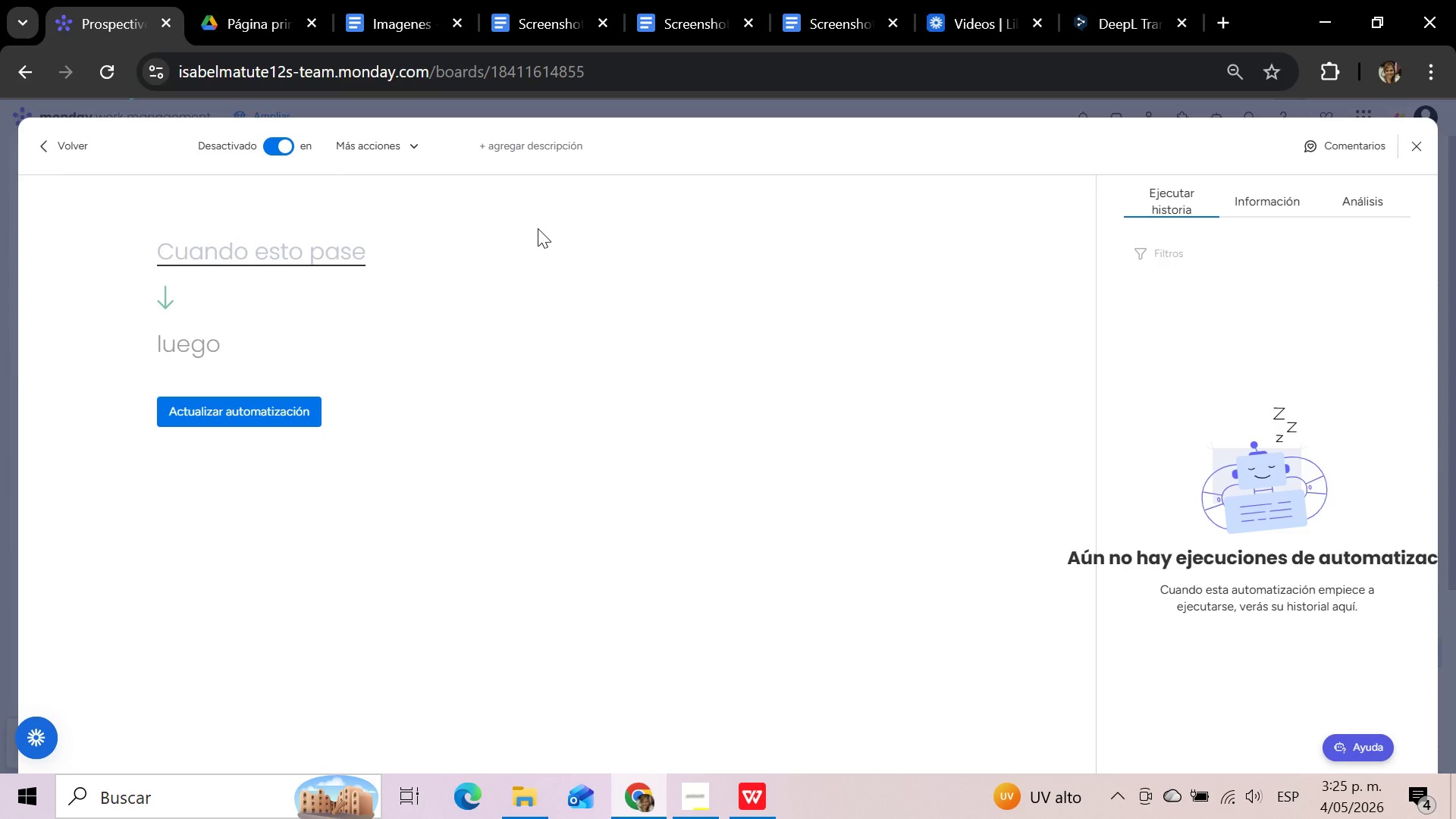 
left_click([242, 250])
 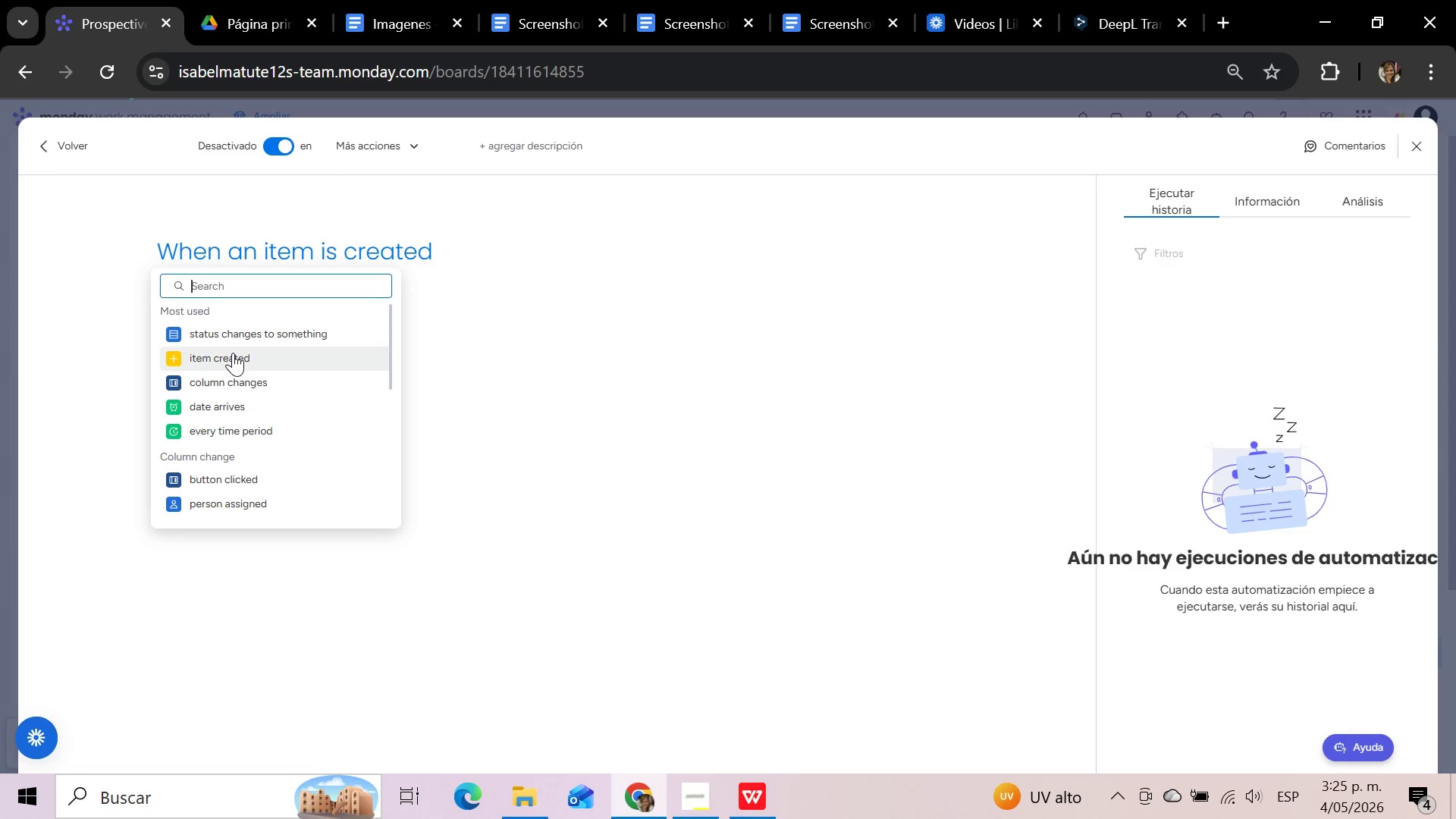 
wait(7.98)
 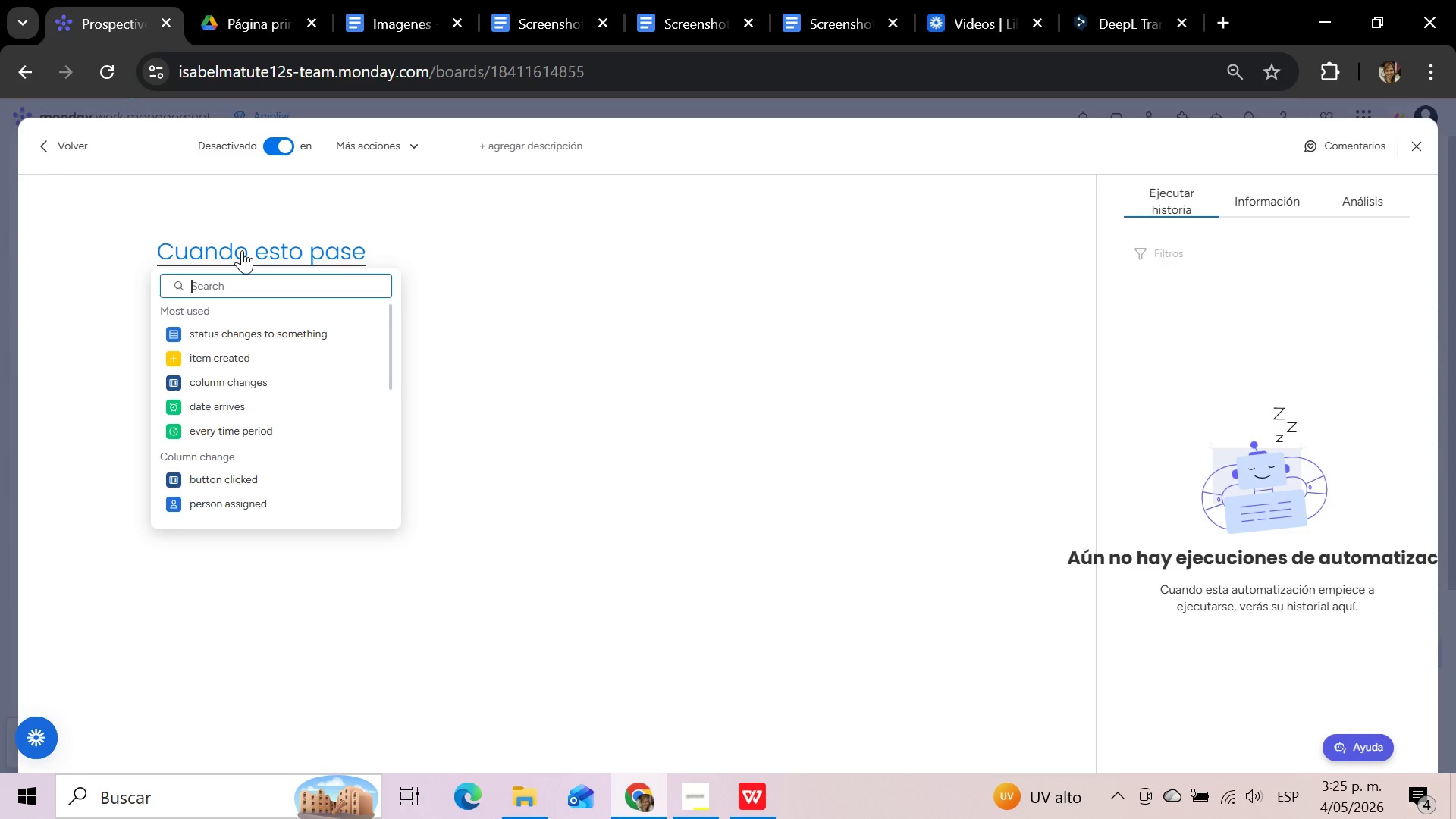 
left_click([80, 140])
 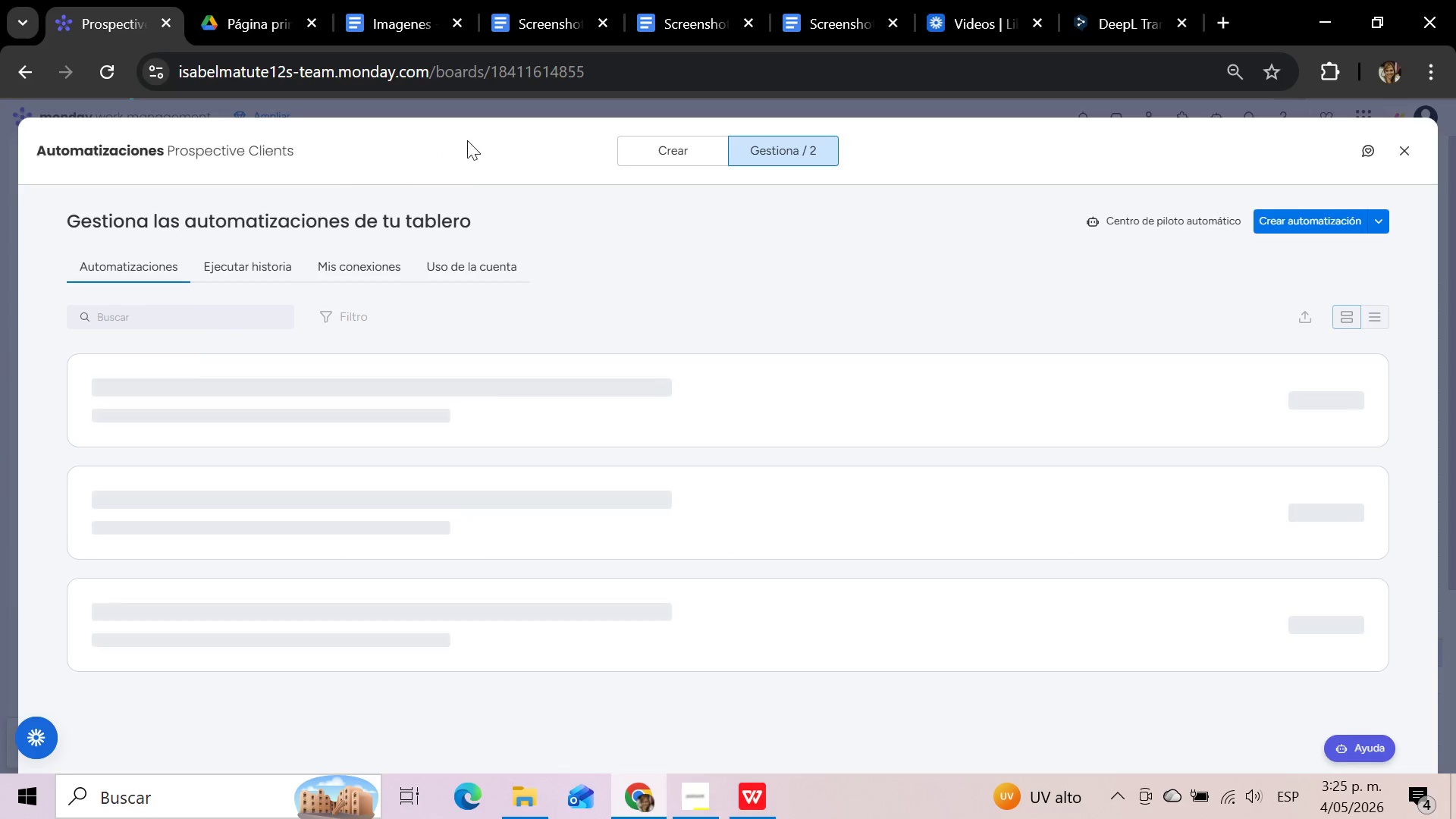 
left_click([670, 146])
 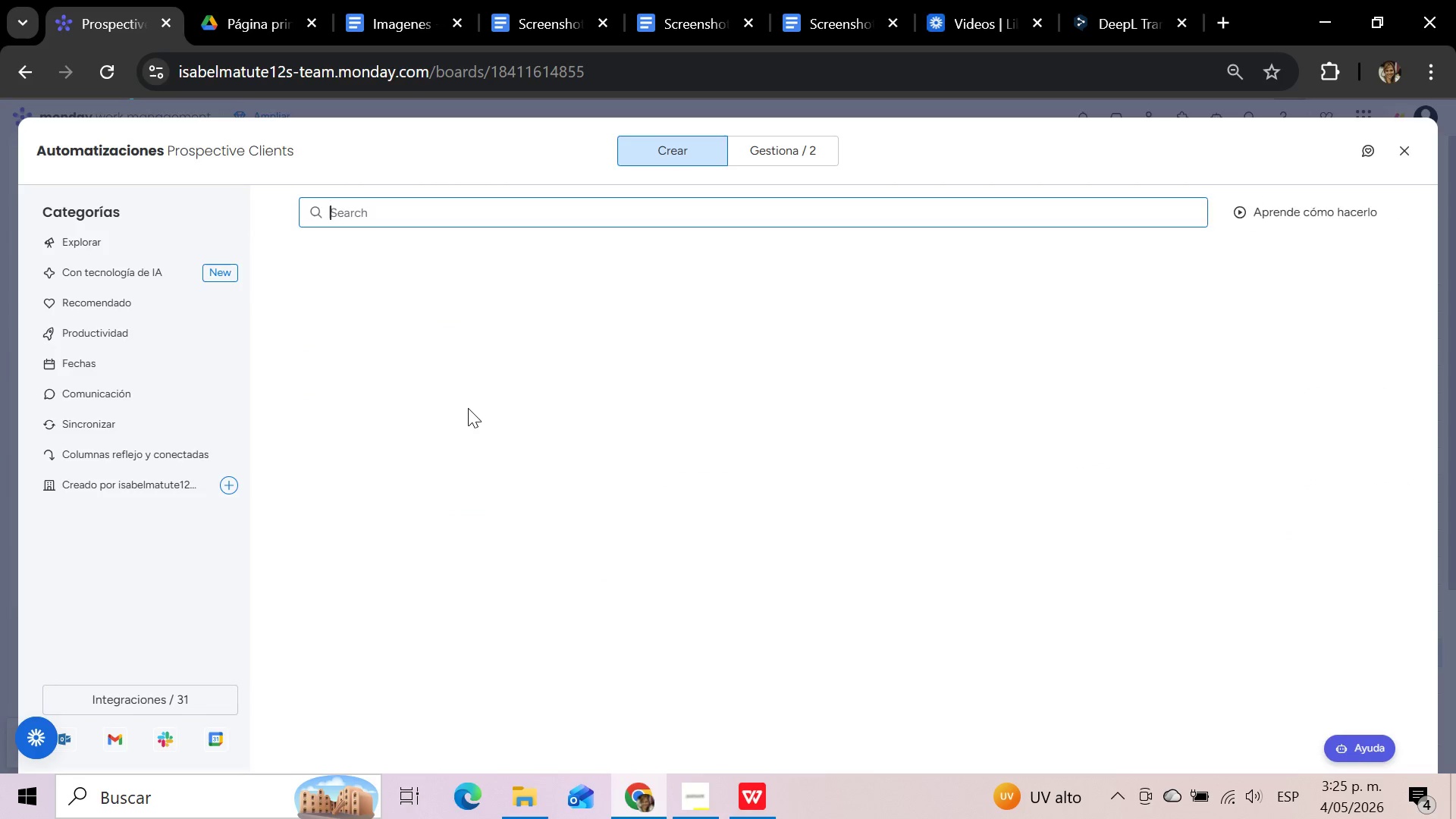 
left_click([463, 388])
 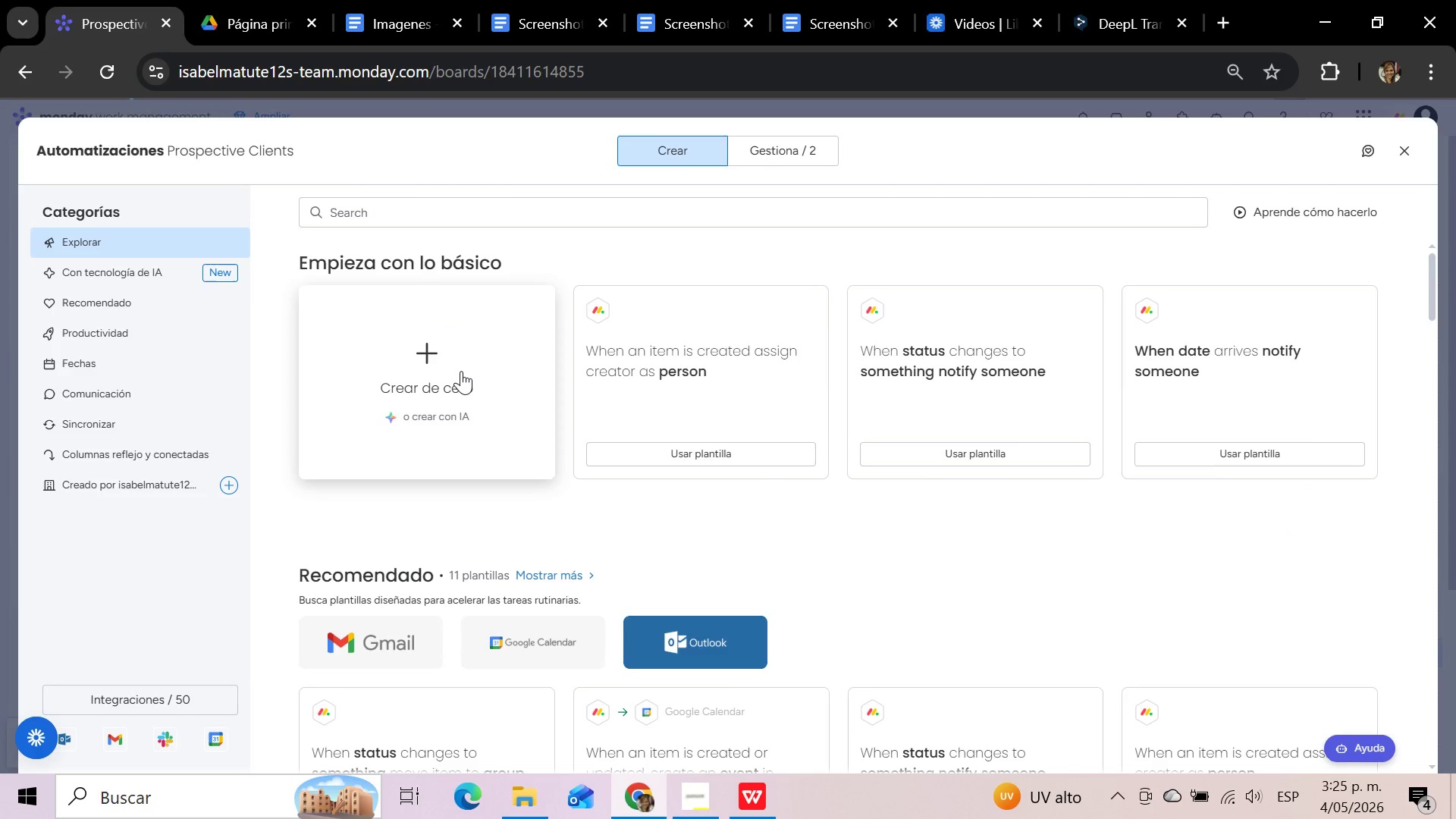 
left_click([461, 371])
 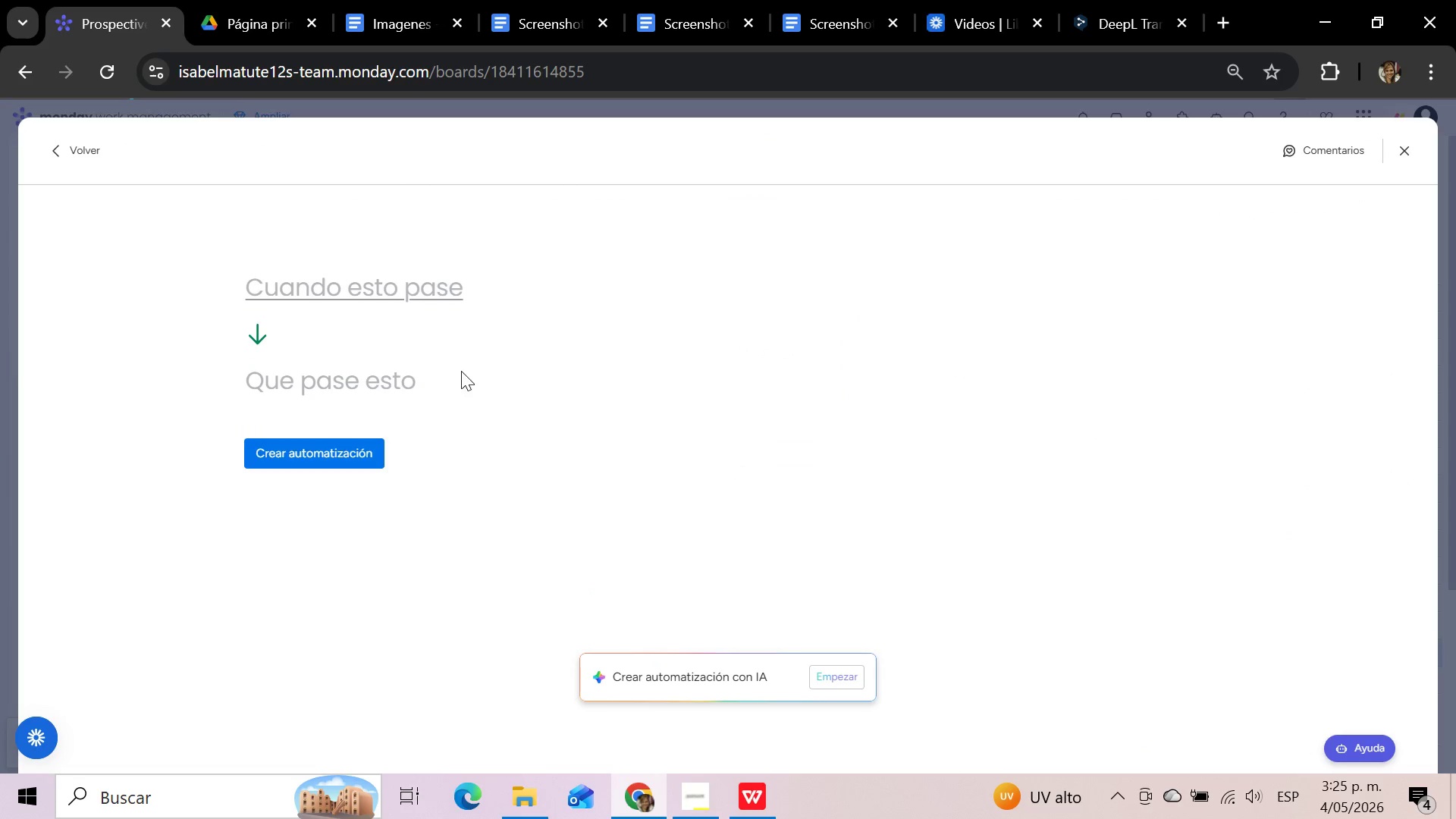 
left_click([367, 287])
 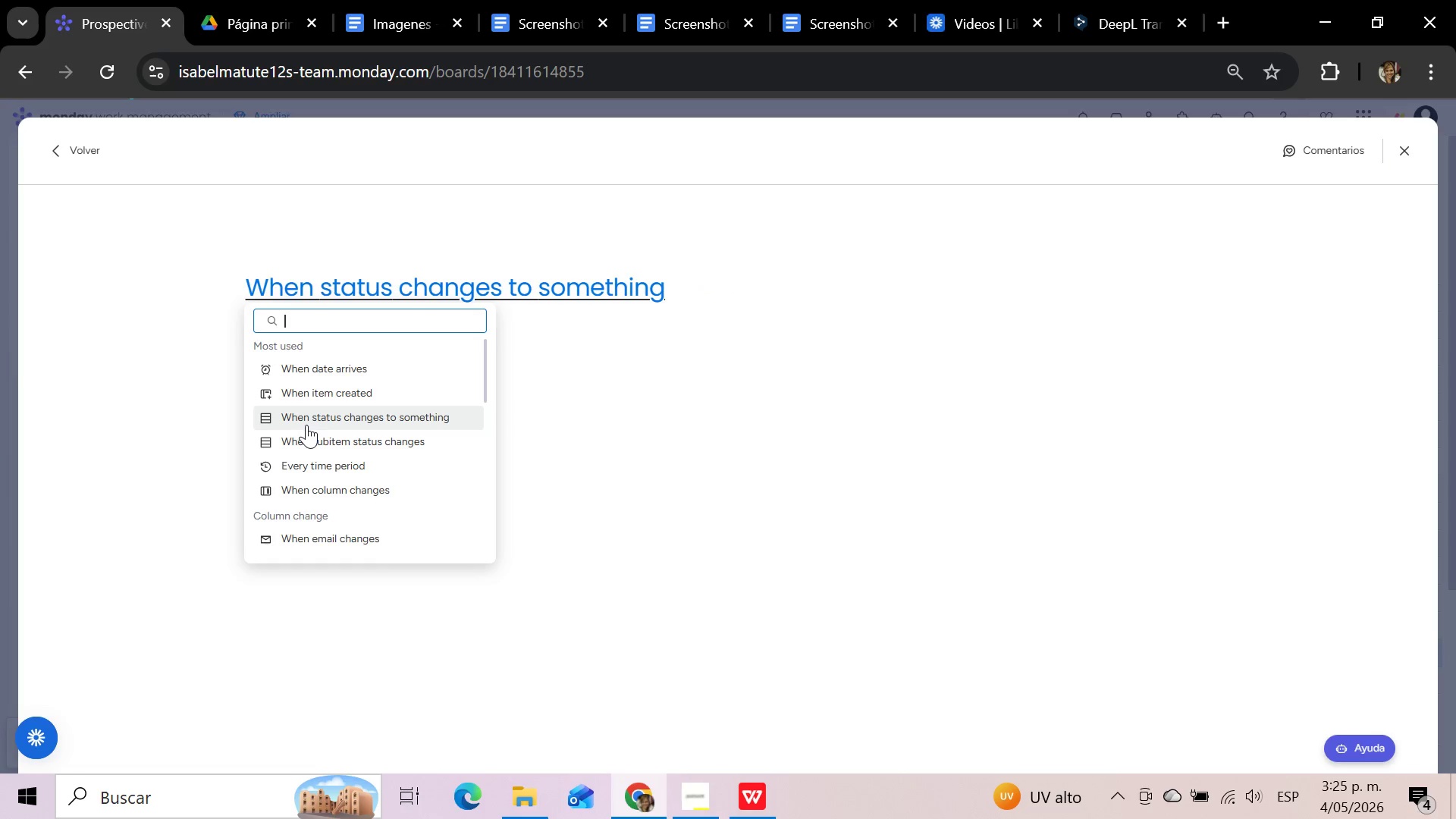 
left_click([306, 425])
 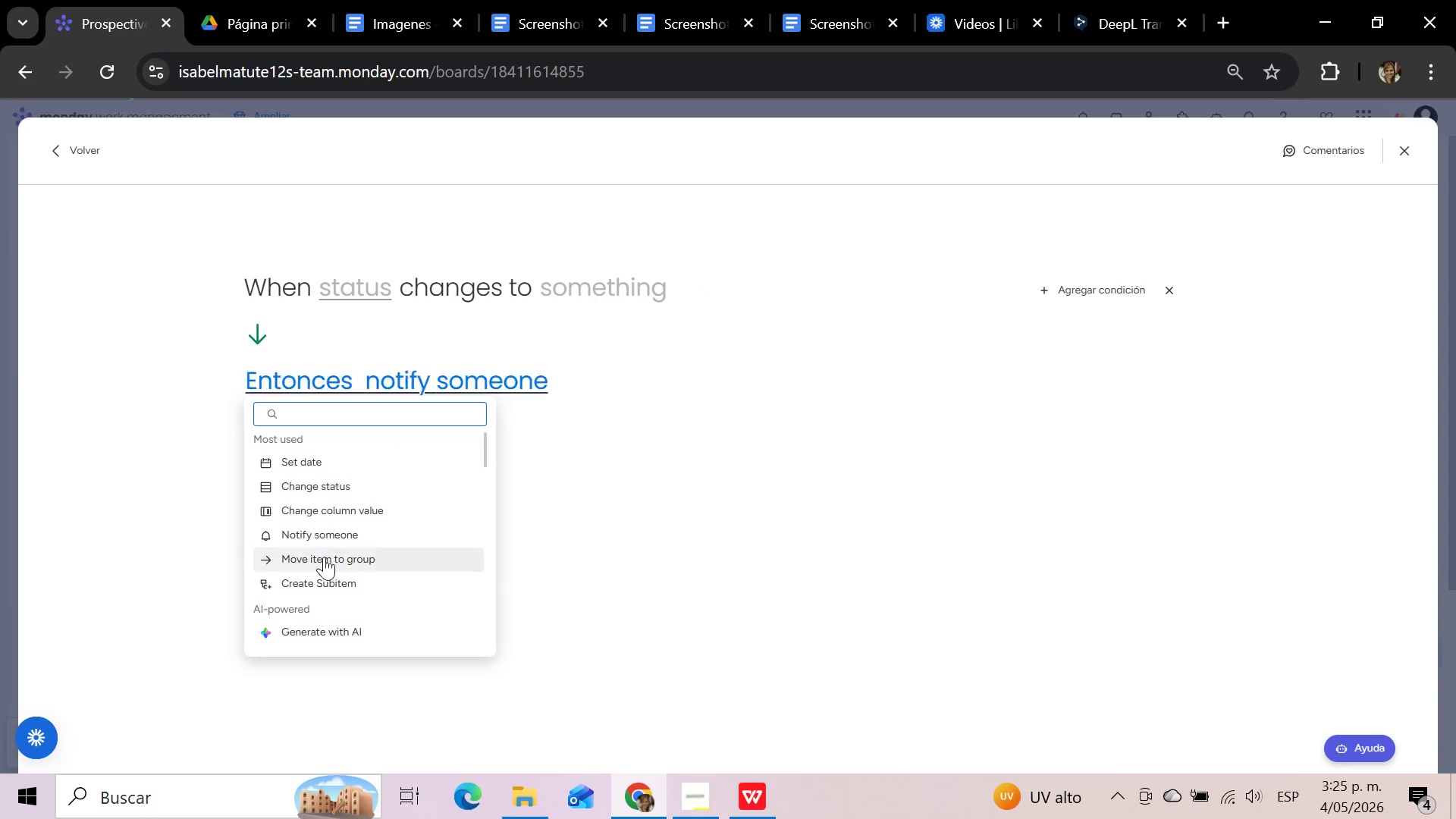 
left_click([318, 535])
 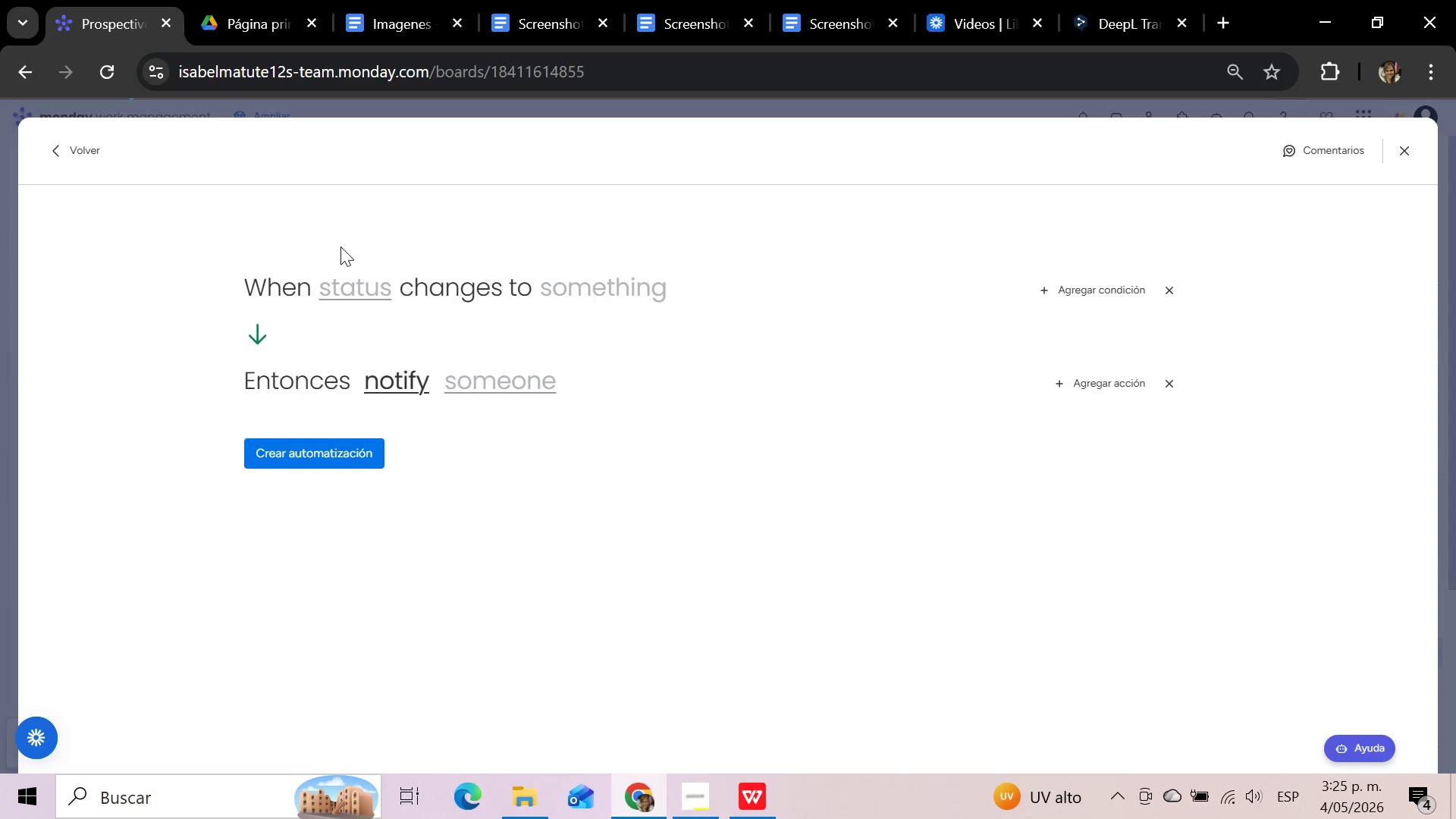 
left_click([340, 286])
 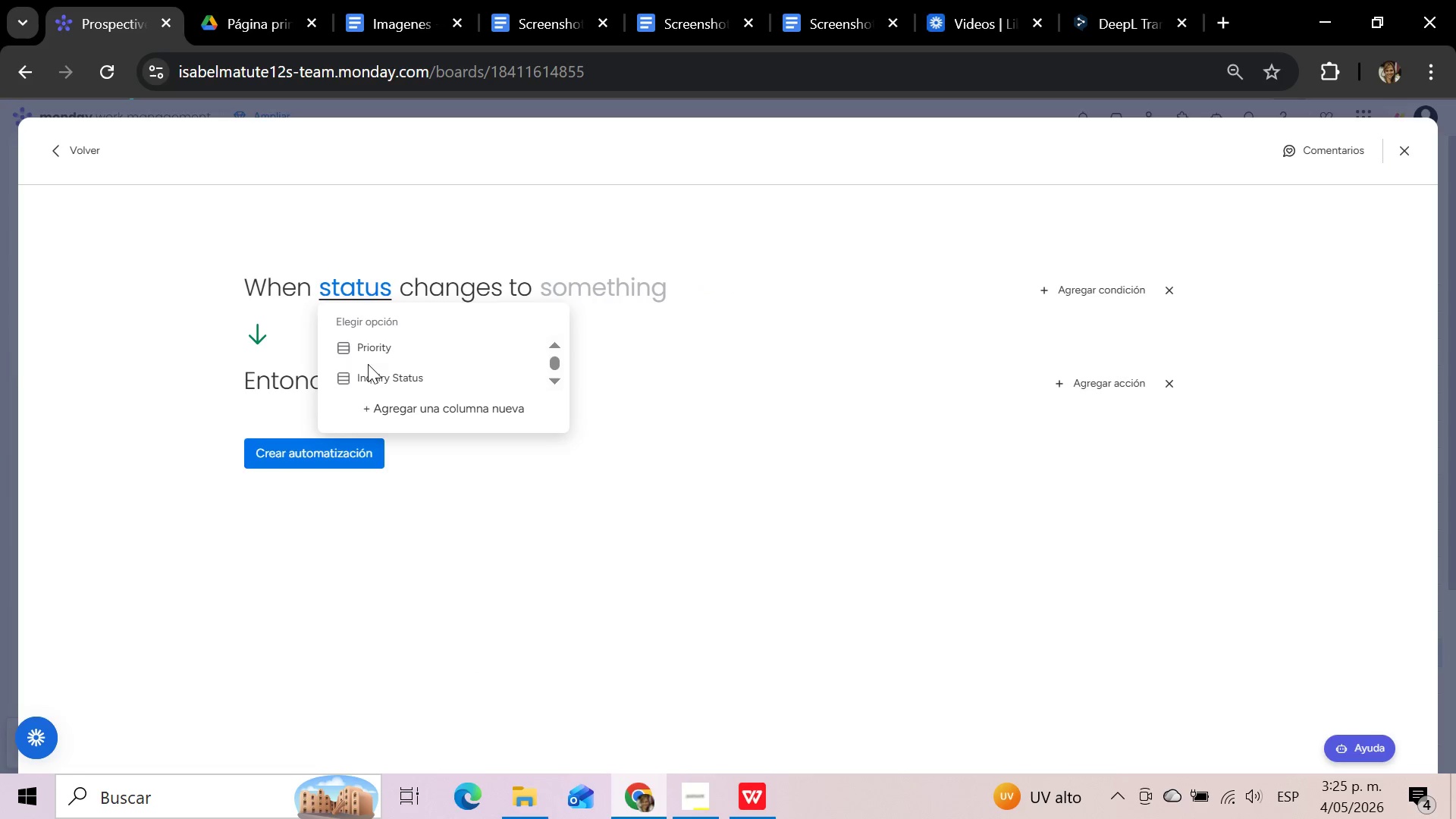 
left_click([363, 347])
 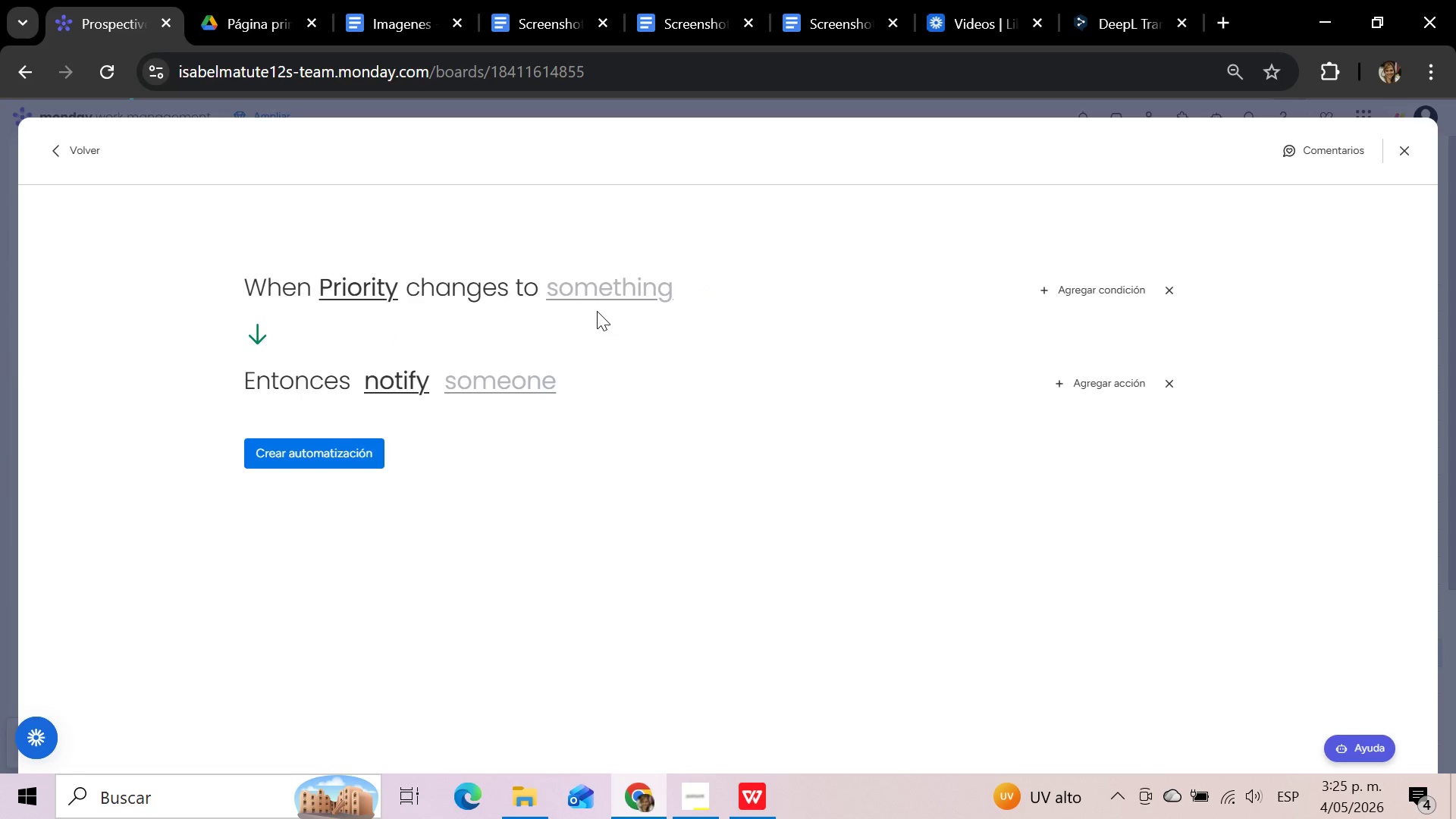 
double_click([603, 290])
 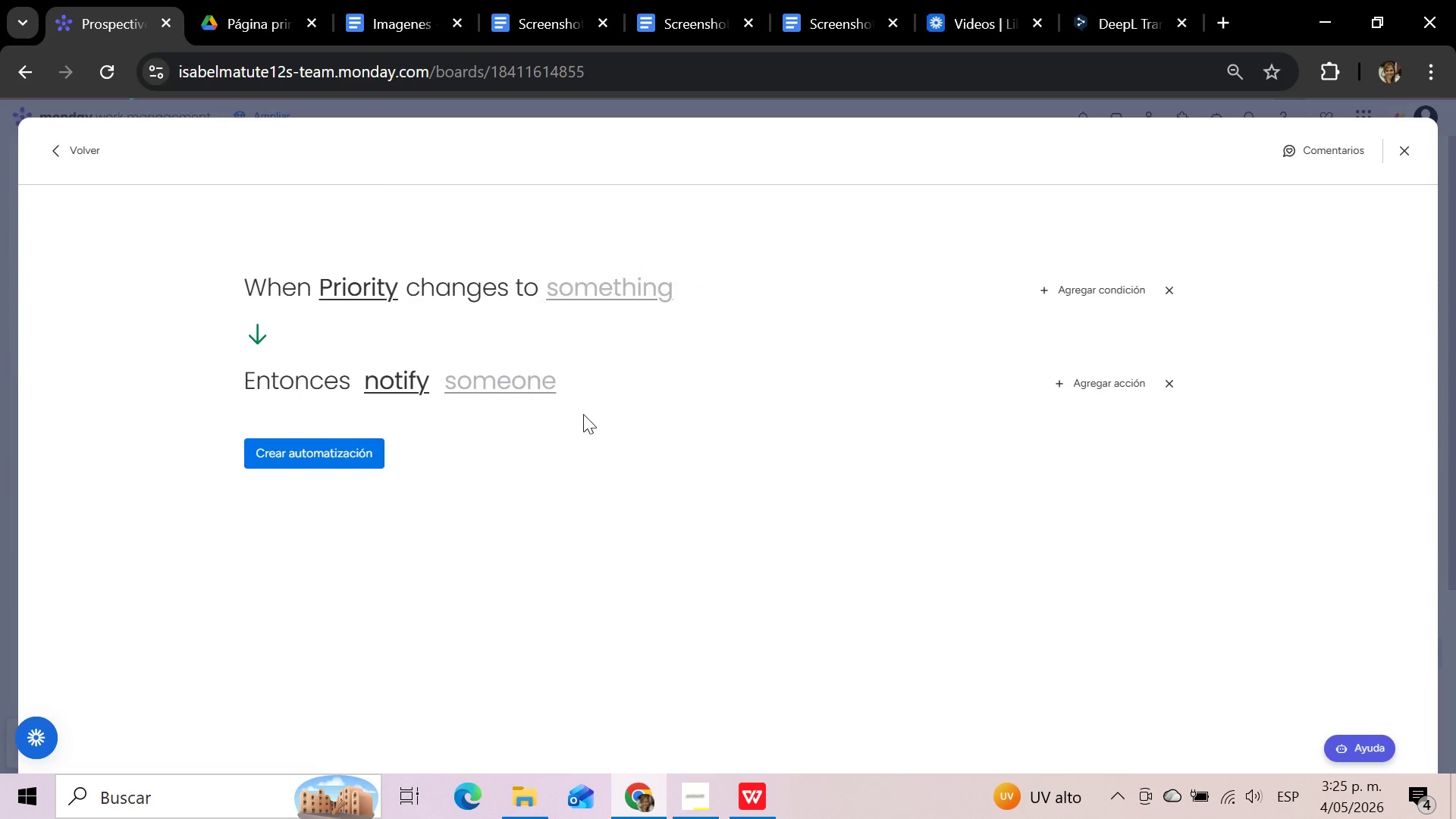 
left_click([519, 383])
 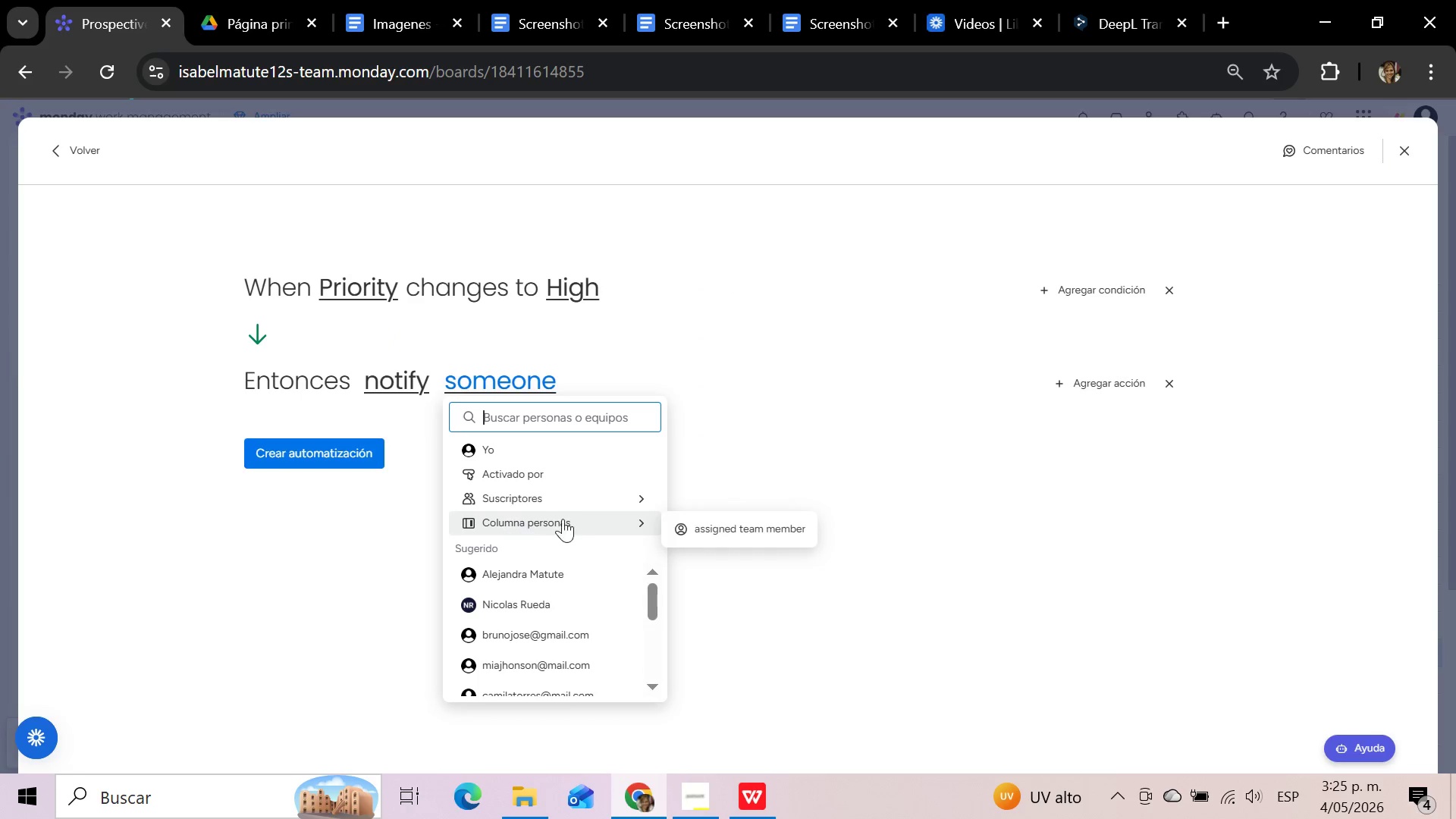 
left_click([698, 532])
 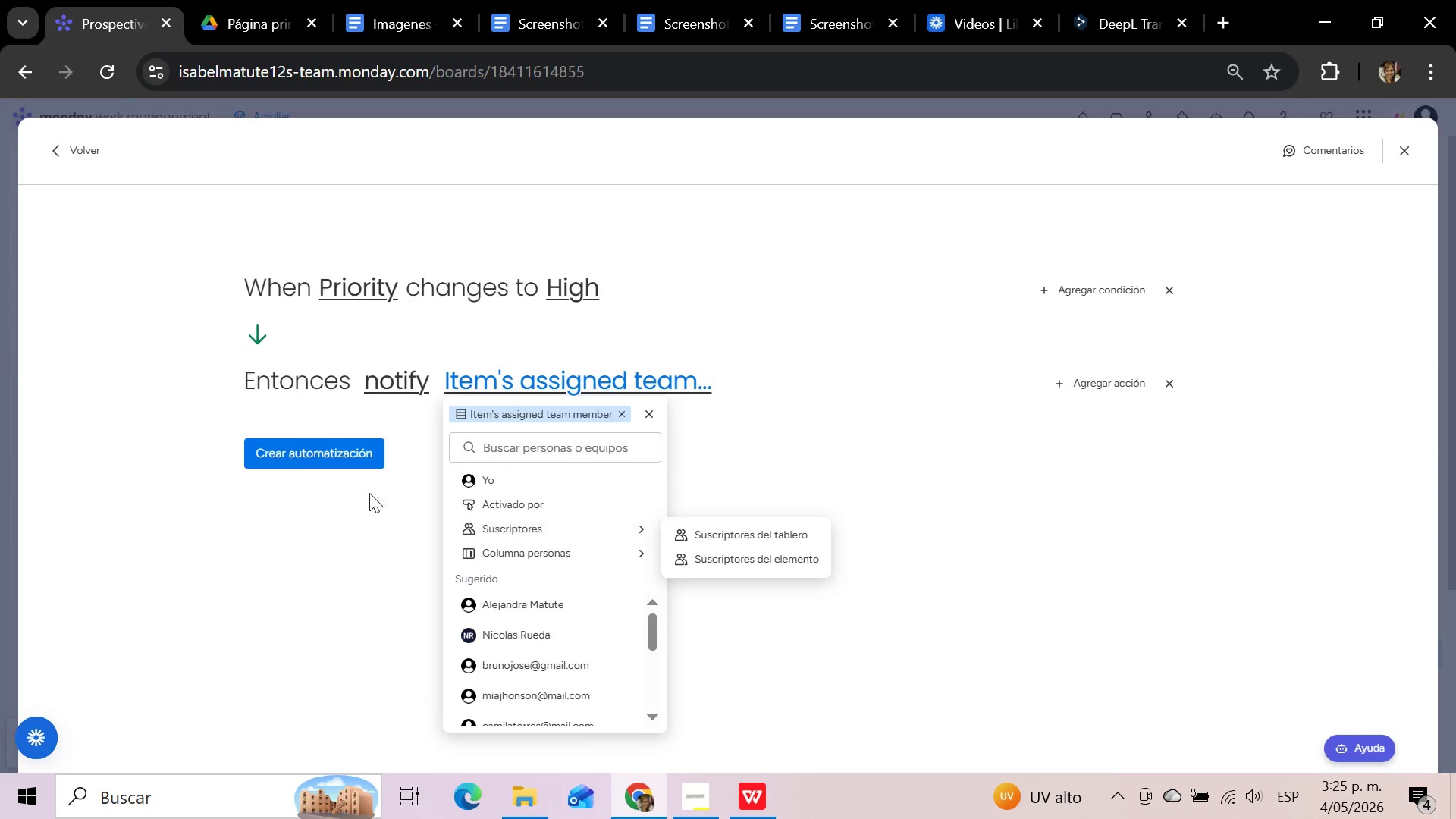 
left_click([289, 444])
 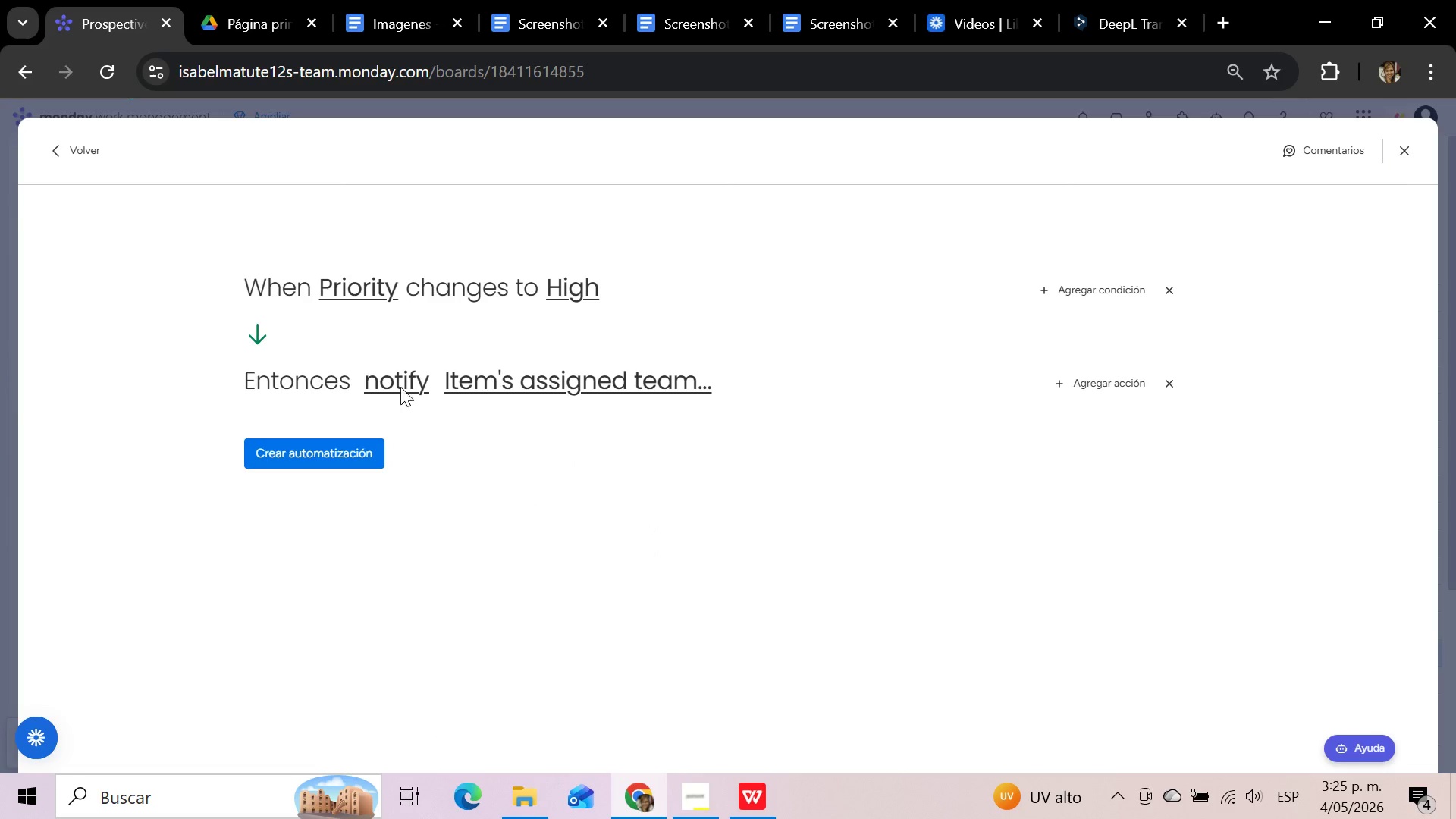 
left_click([408, 373])
 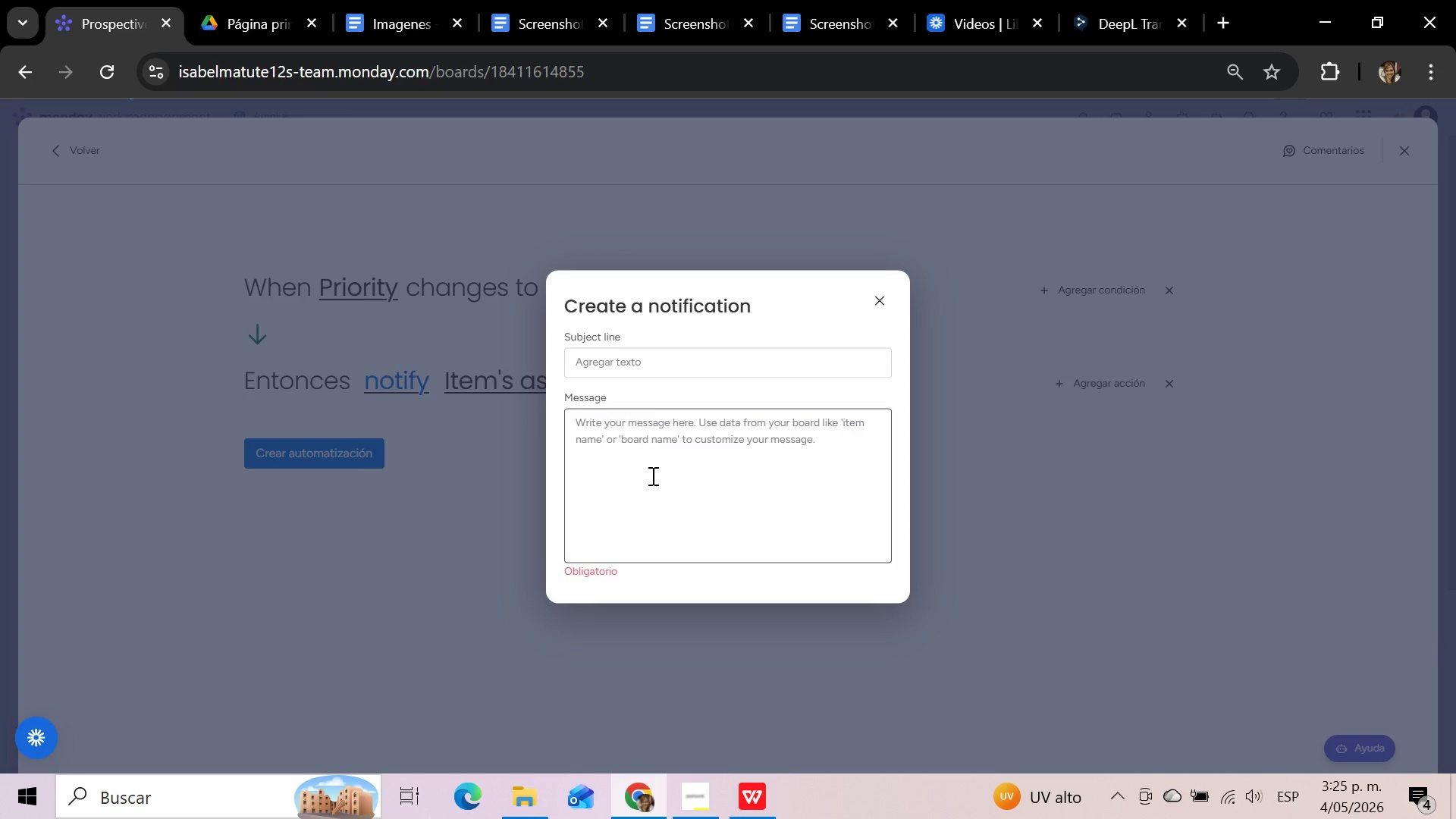 
left_click([664, 448])
 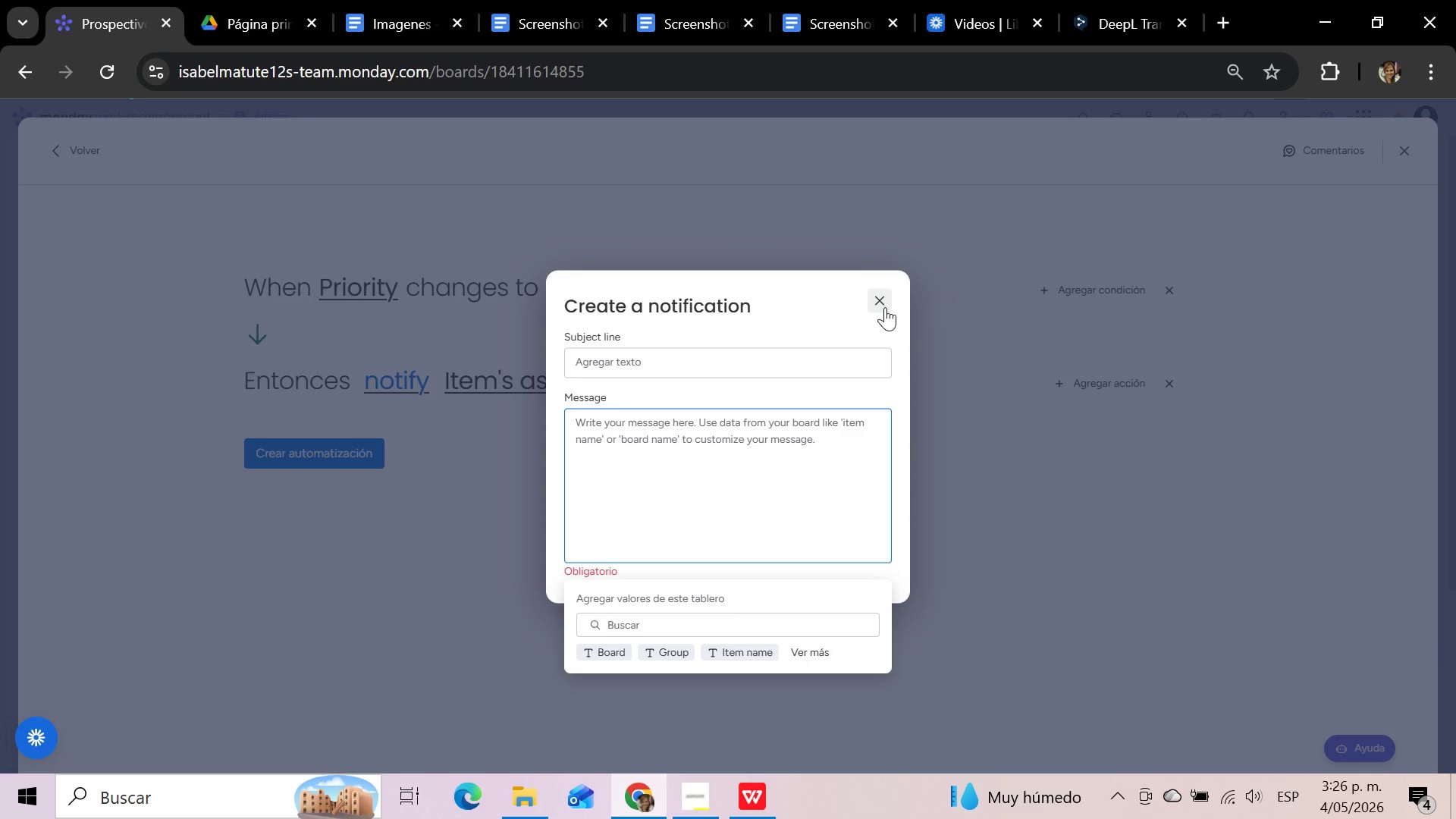 
wait(63.42)
 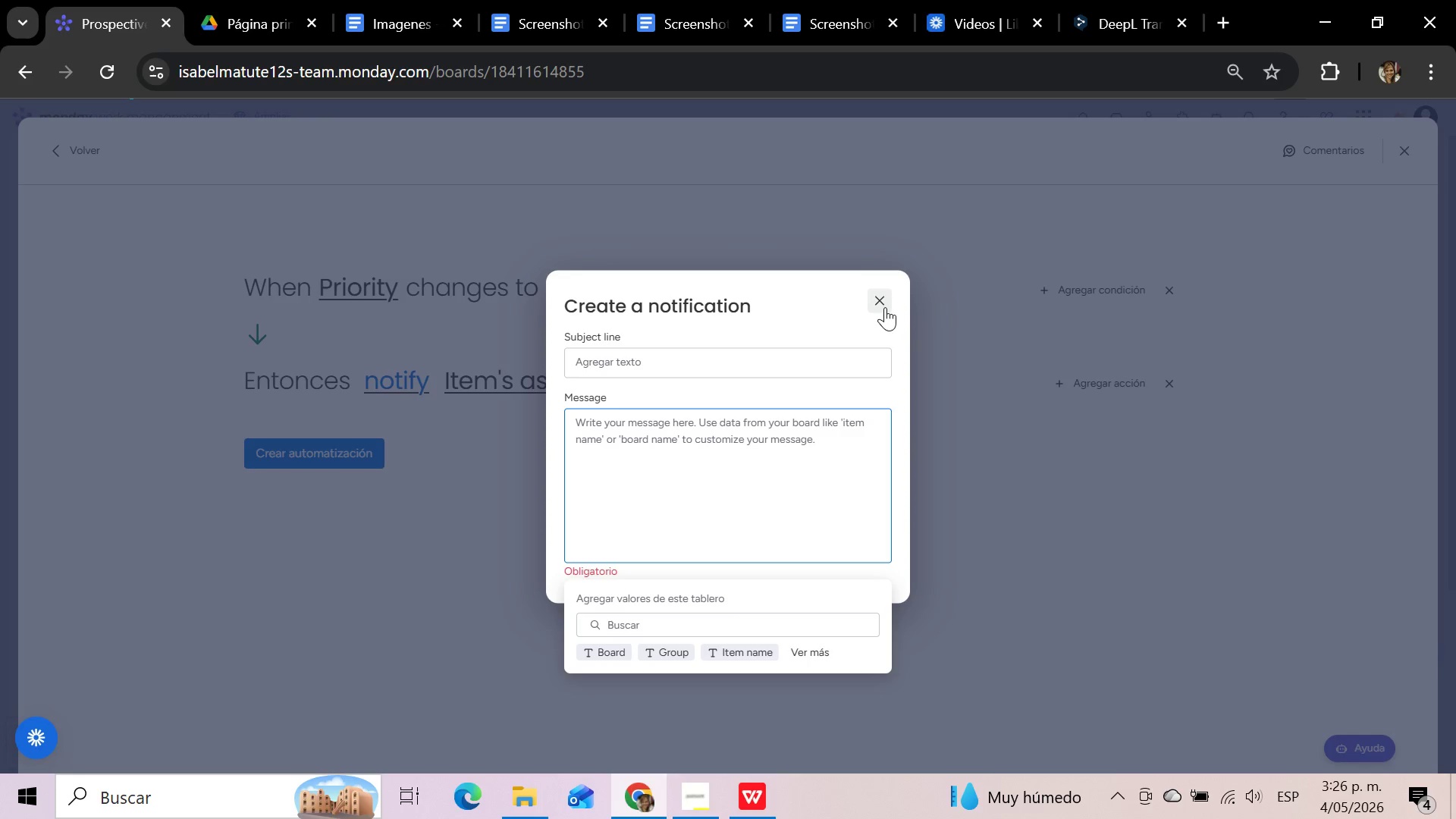 
left_click([884, 307])
 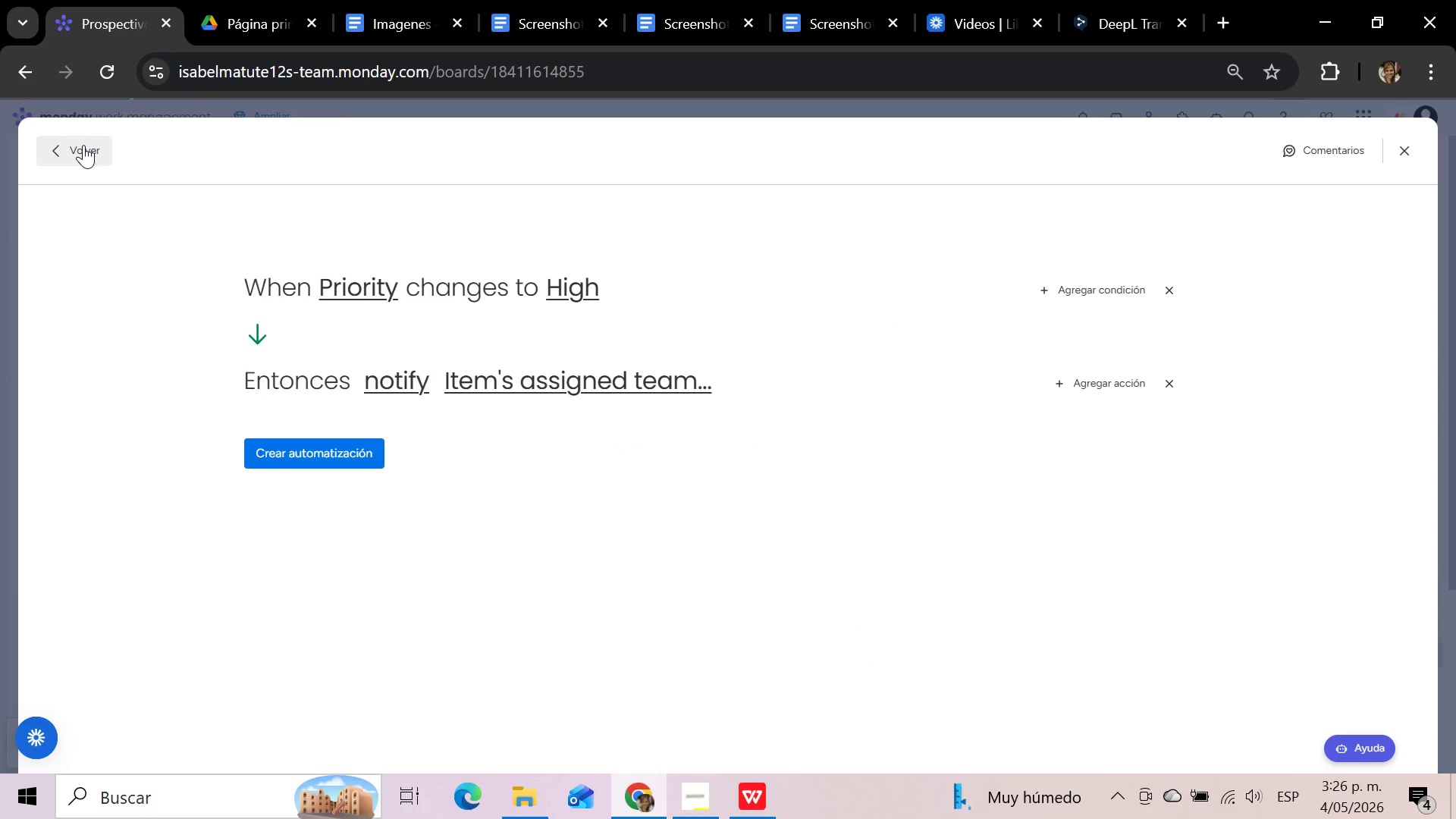 
wait(8.38)
 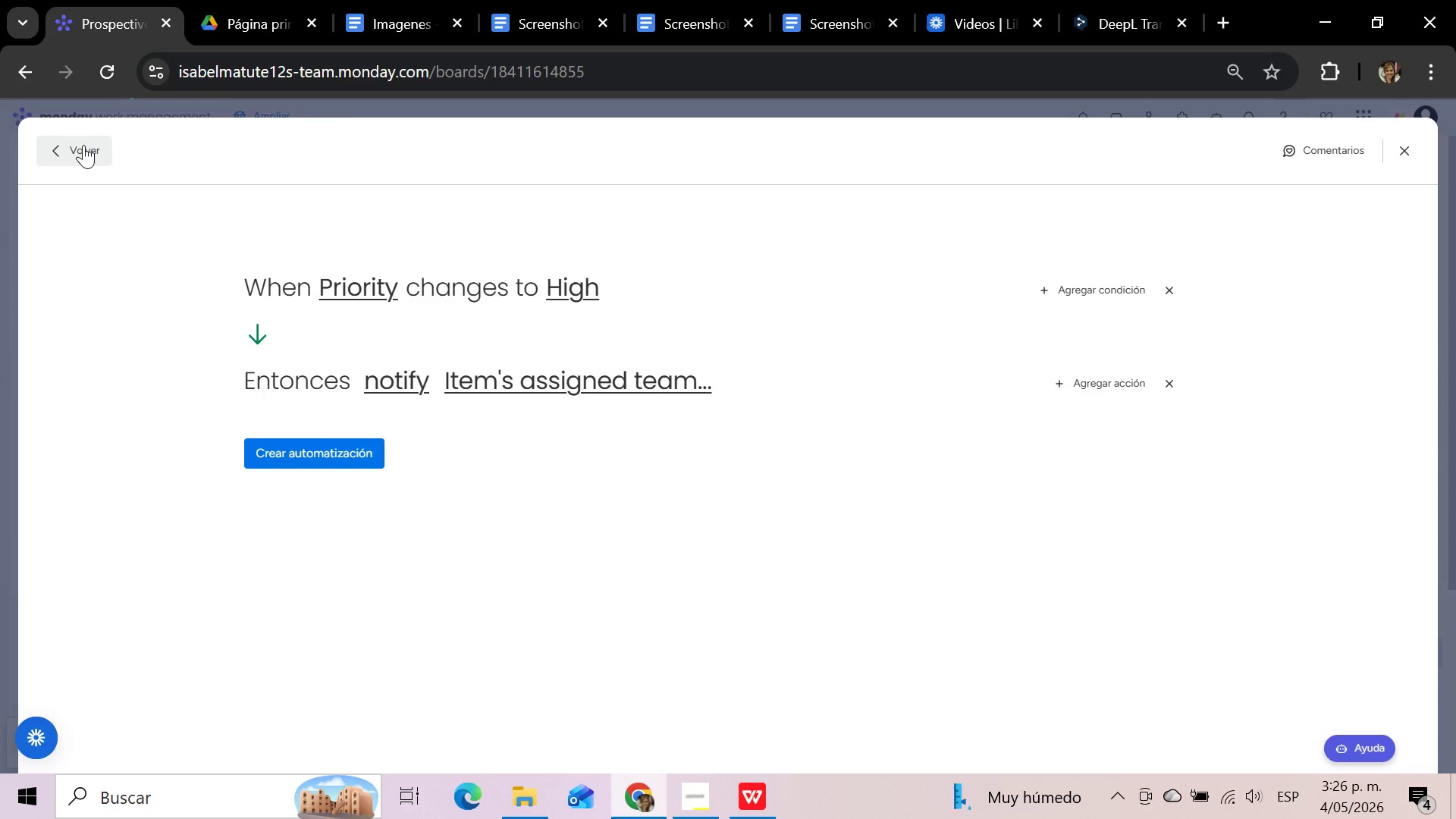 
left_click([83, 145])
 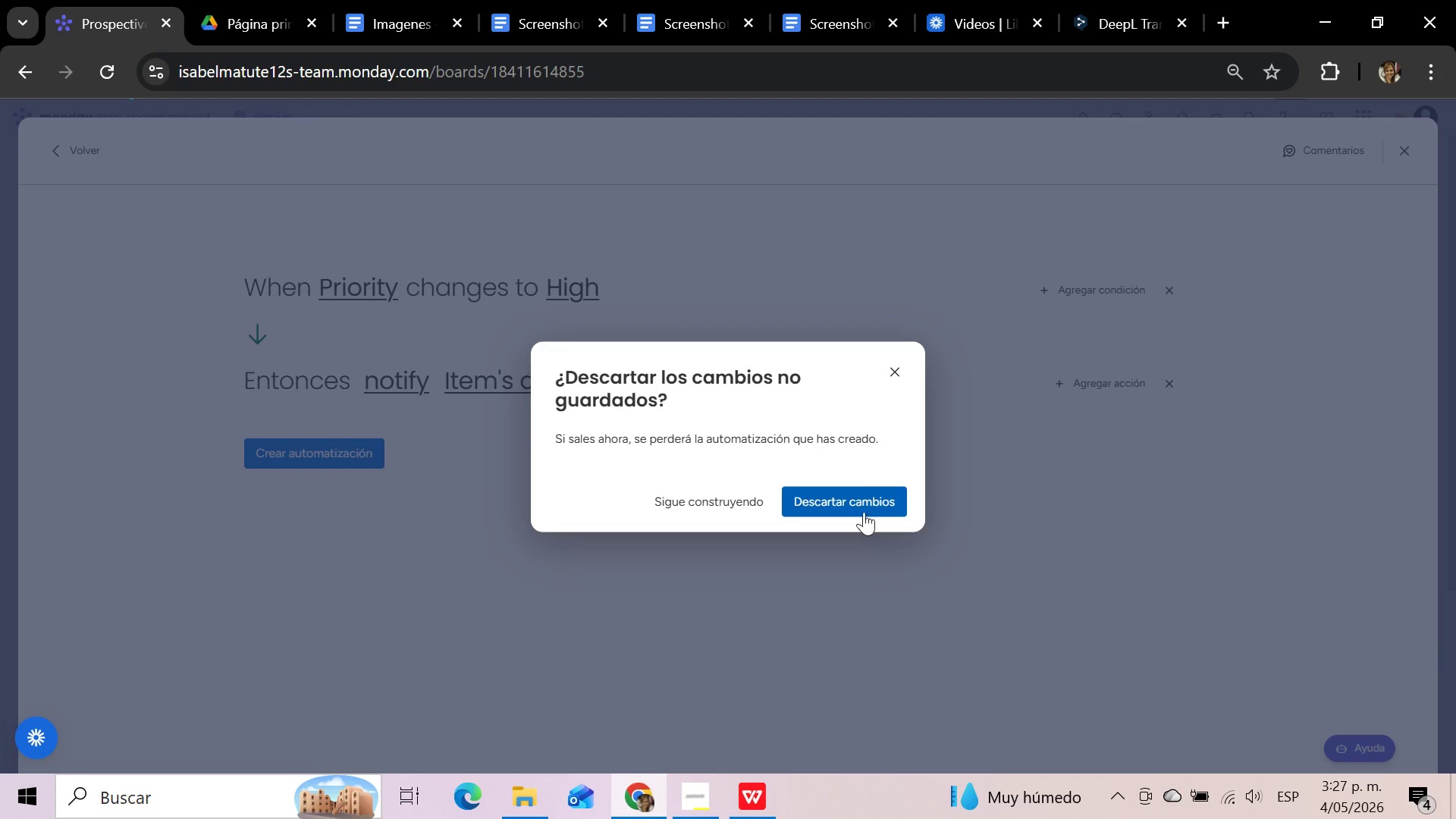 
left_click([860, 507])
 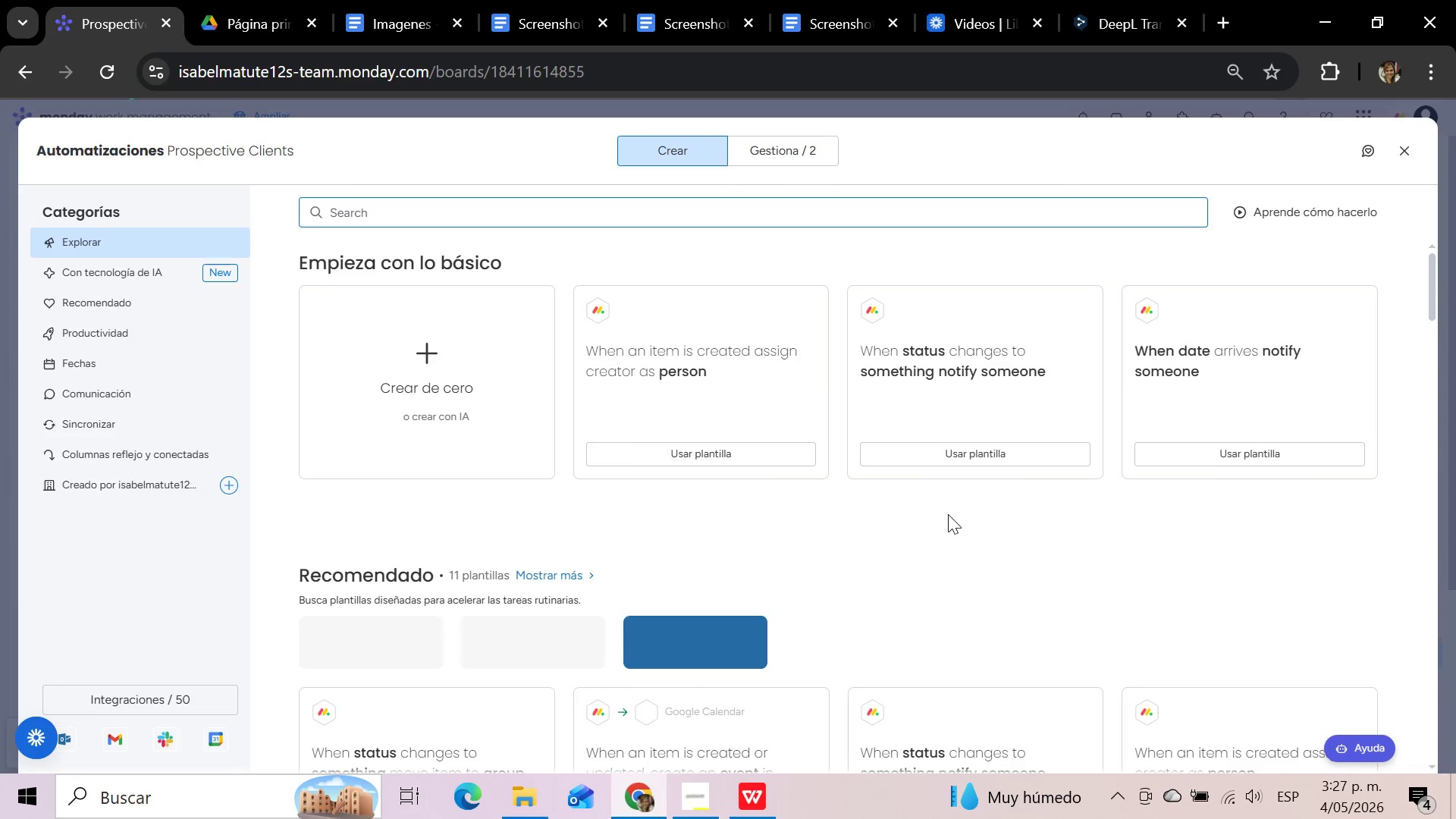 
left_click([444, 362])
 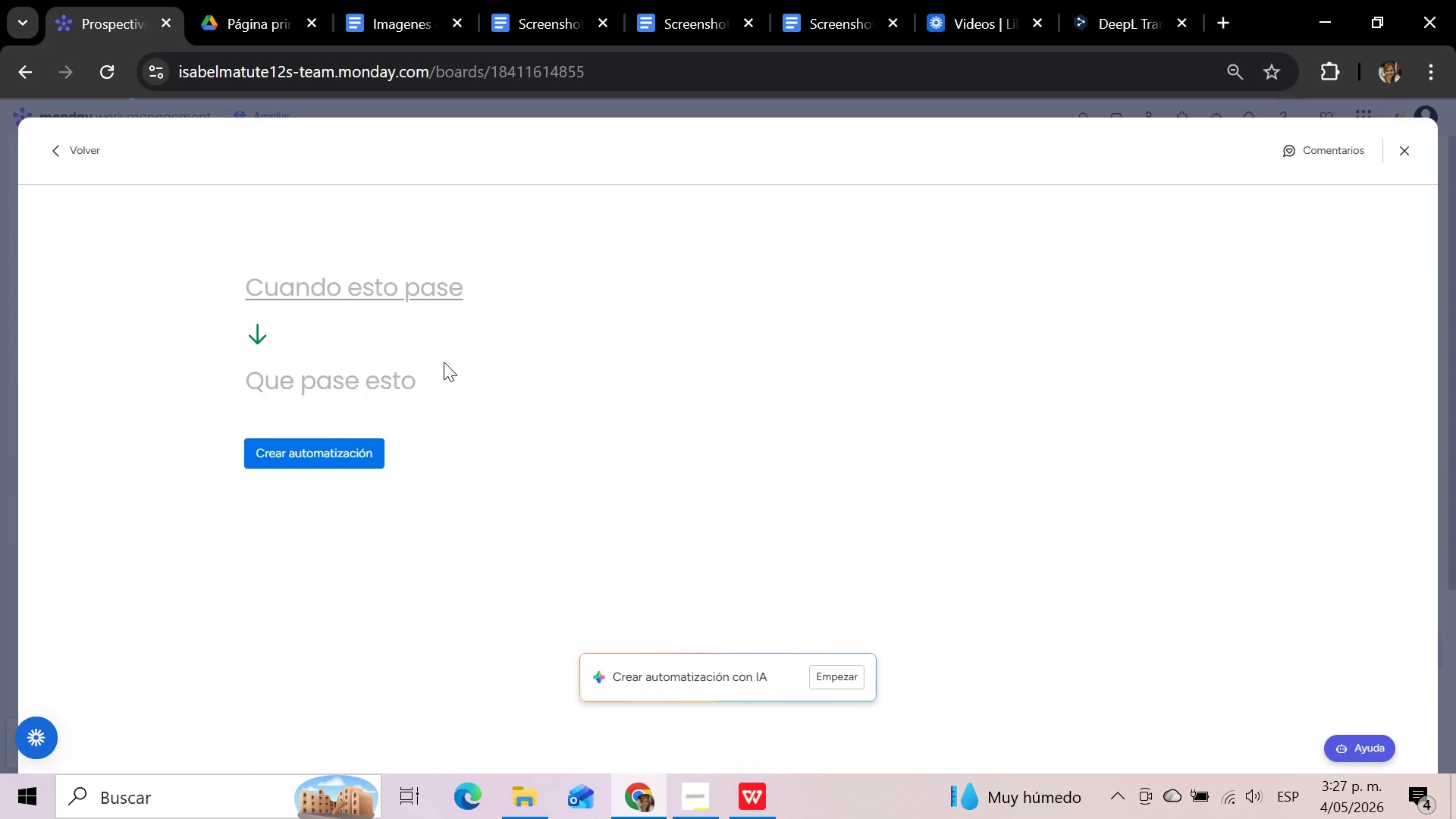 
left_click([367, 292])
 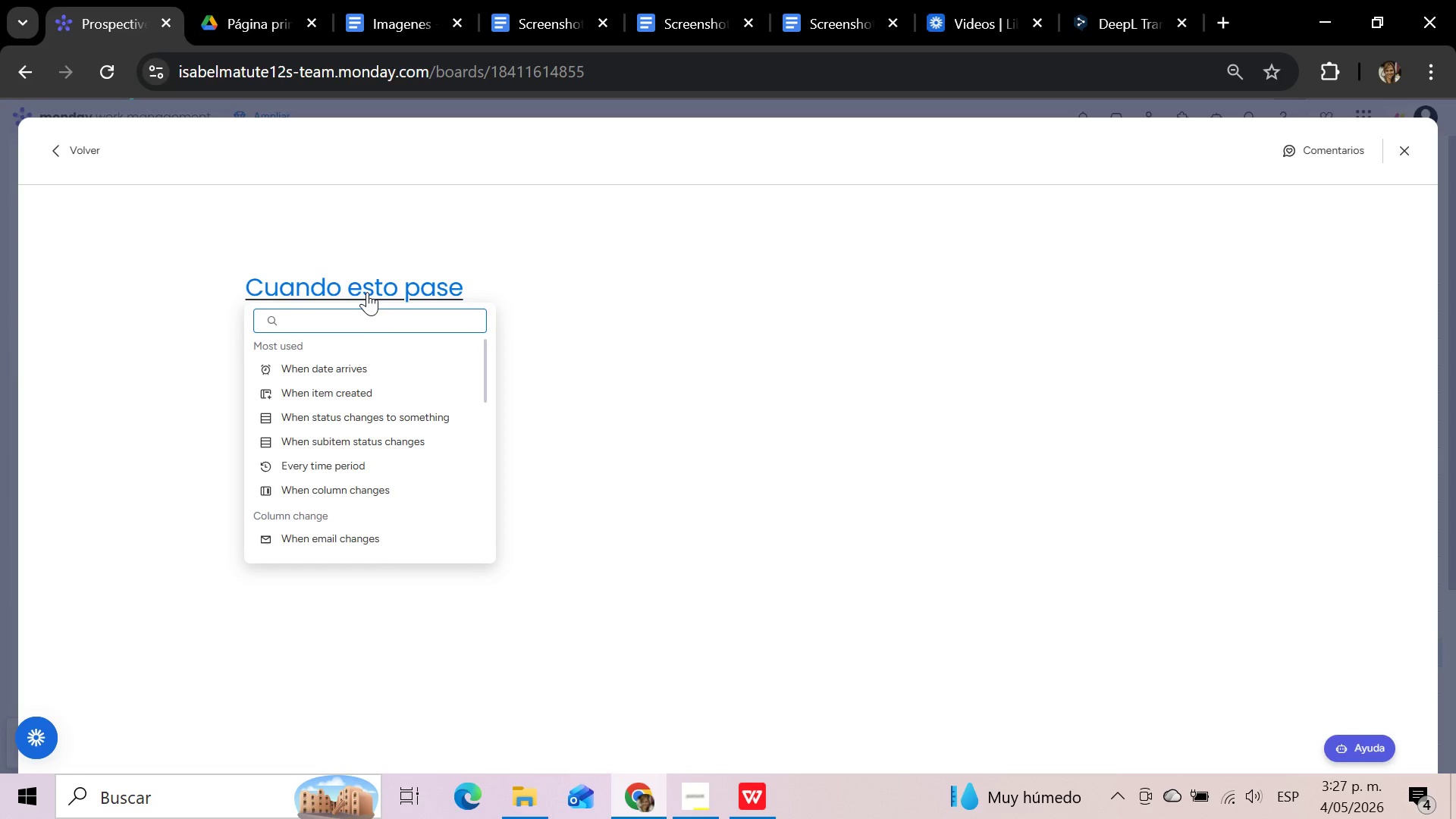 
left_click([351, 392])
 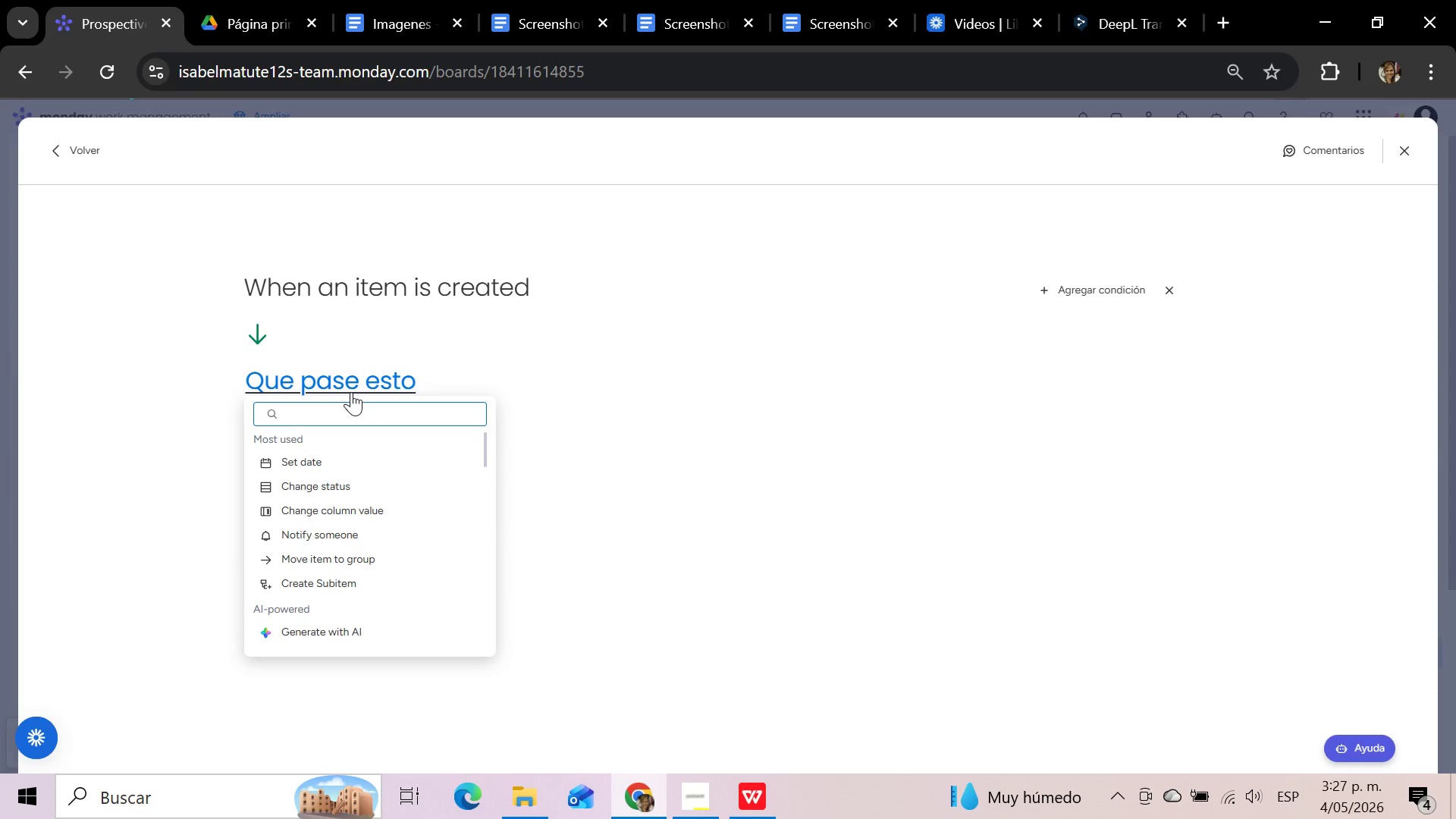 
wait(8.53)
 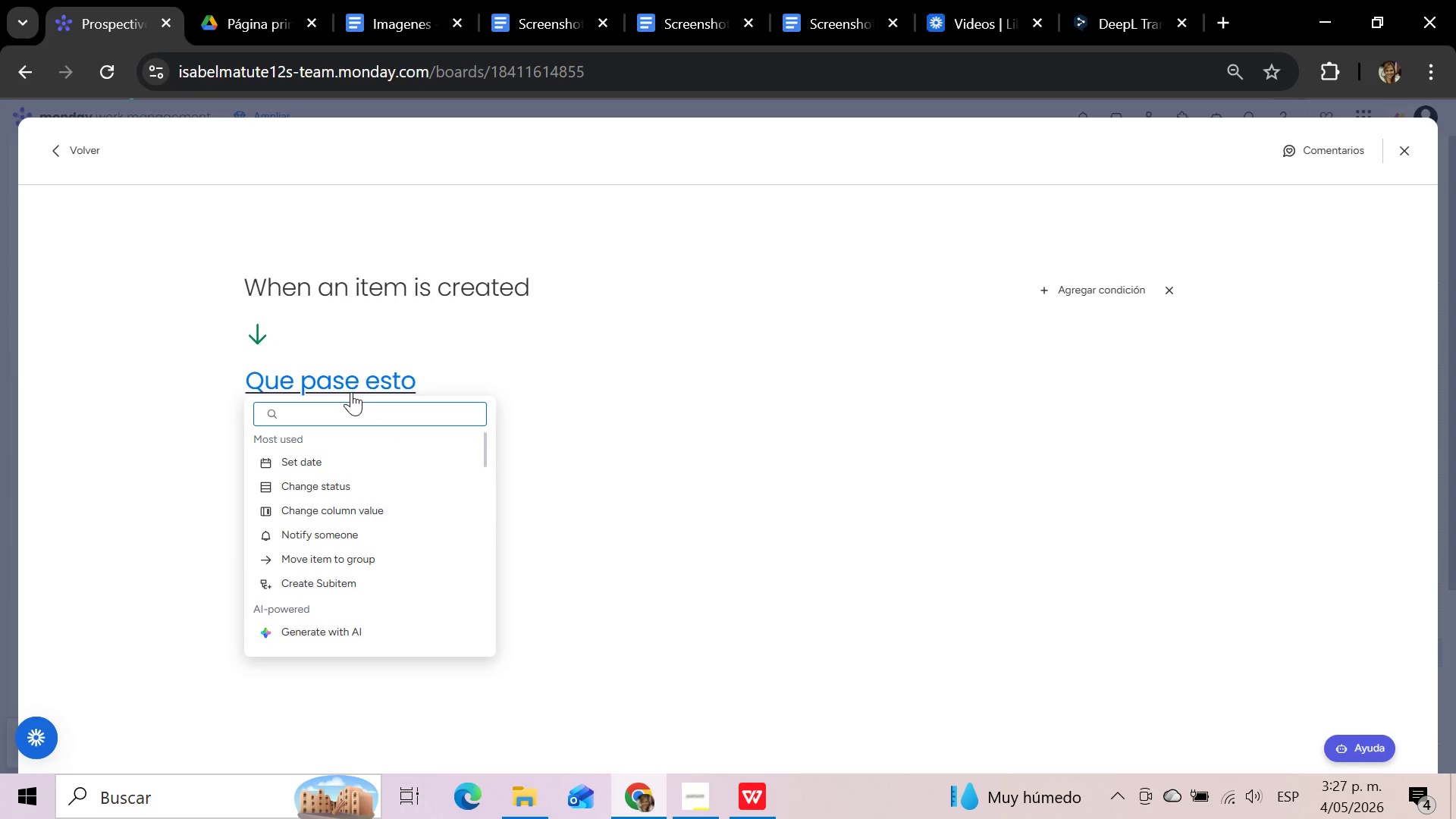 
left_click([80, 146])
 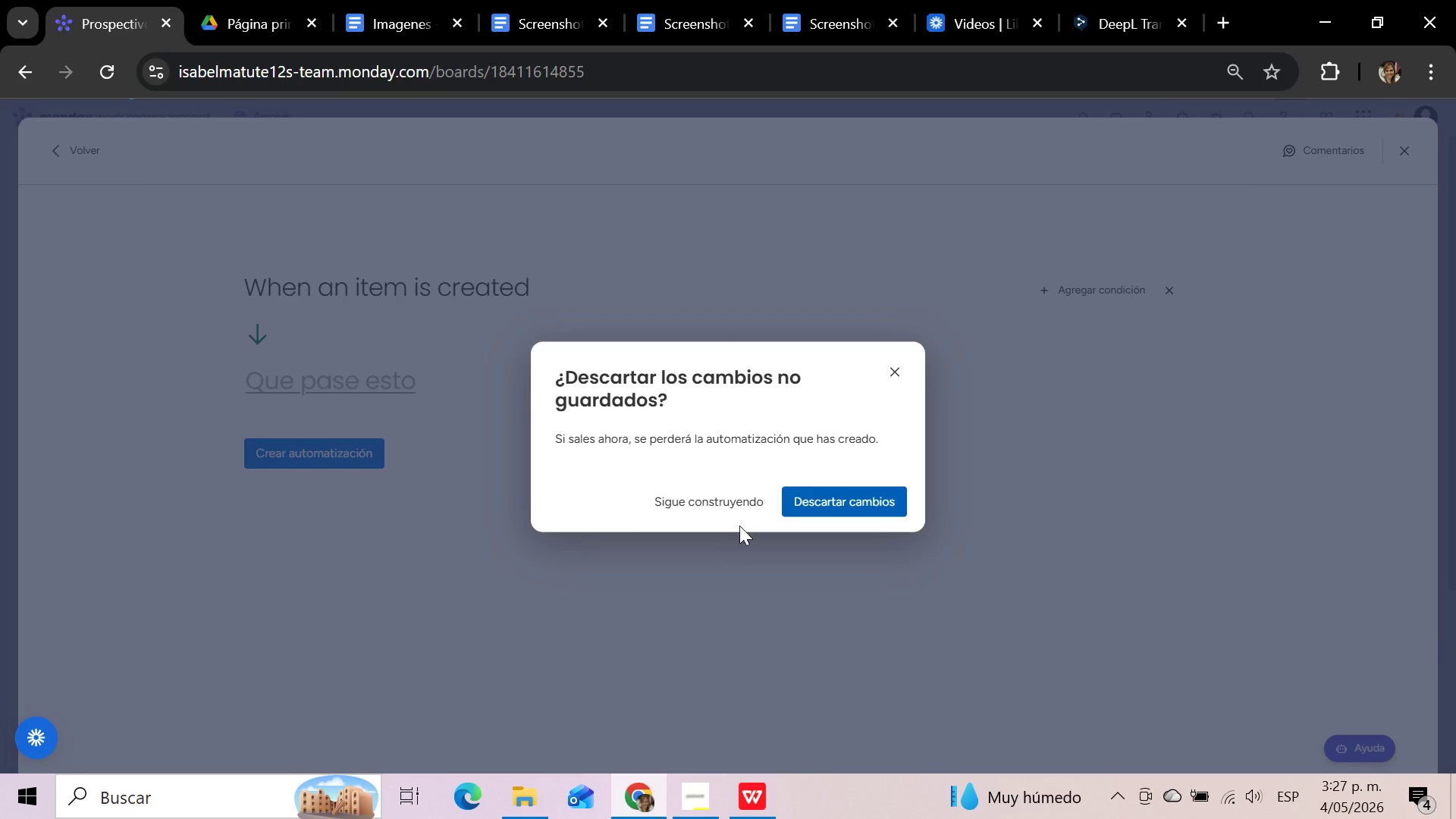 
left_click([841, 499])
 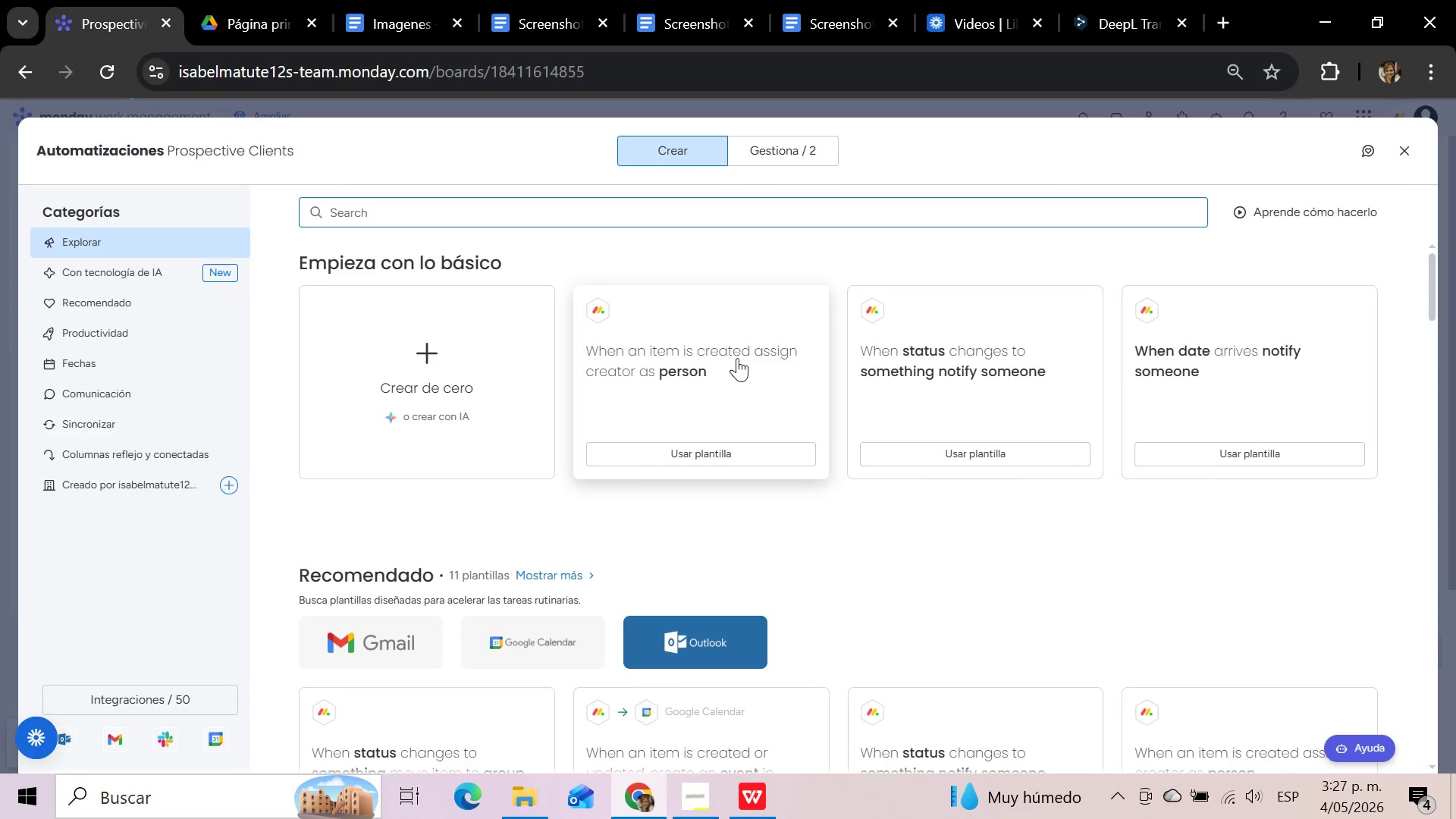 
wait(5.94)
 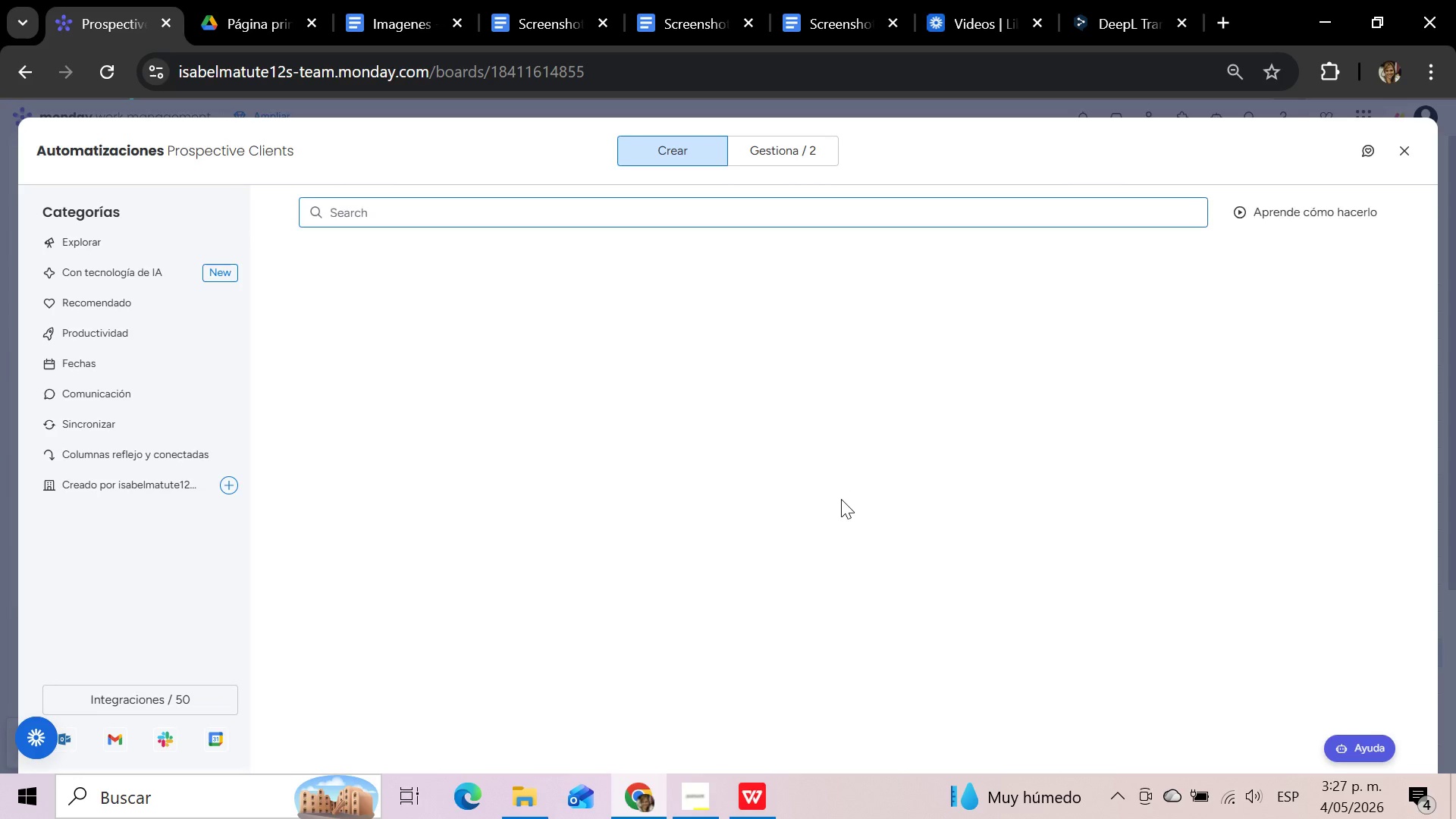 
left_click([737, 358])
 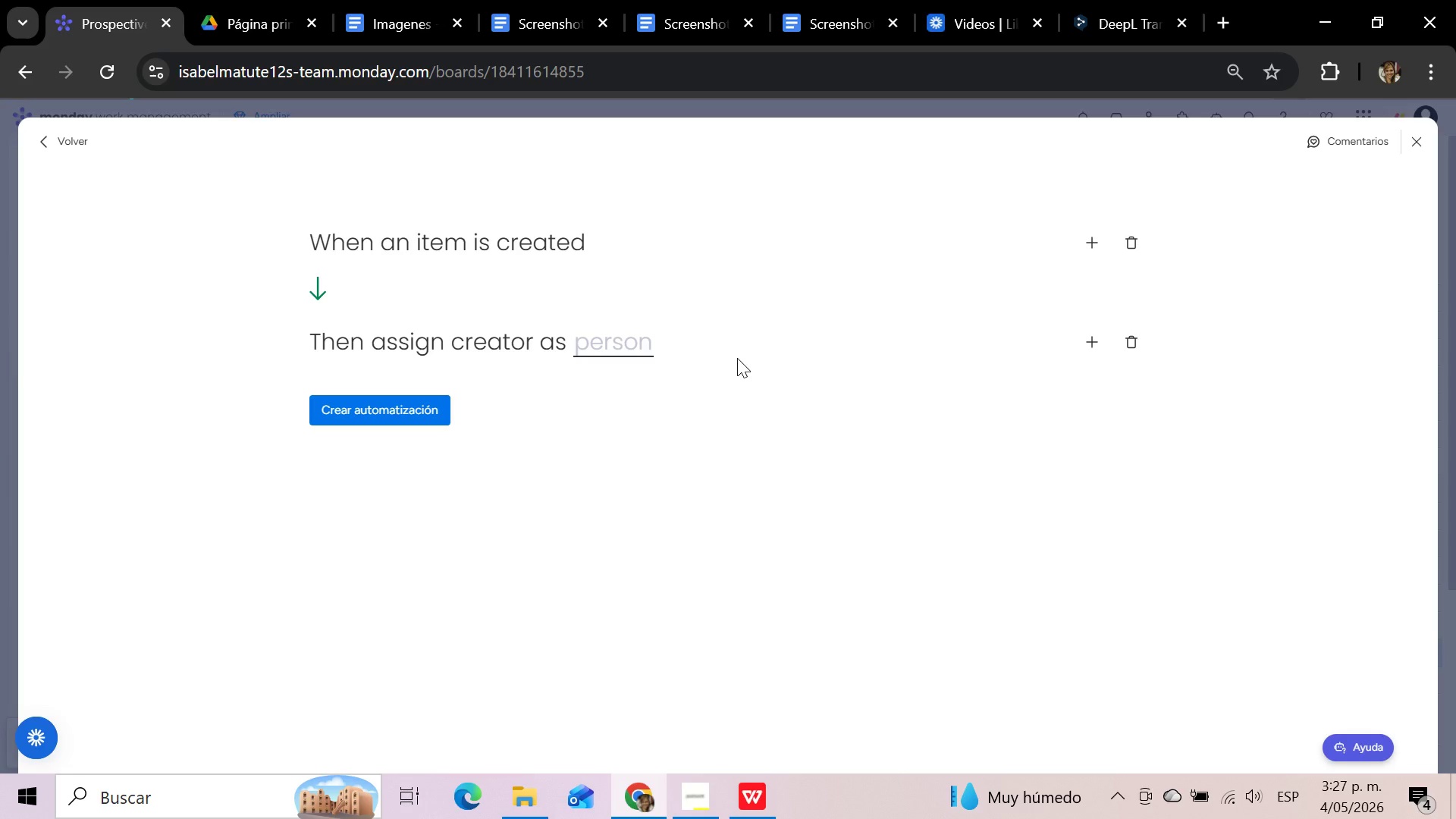 
wait(8.67)
 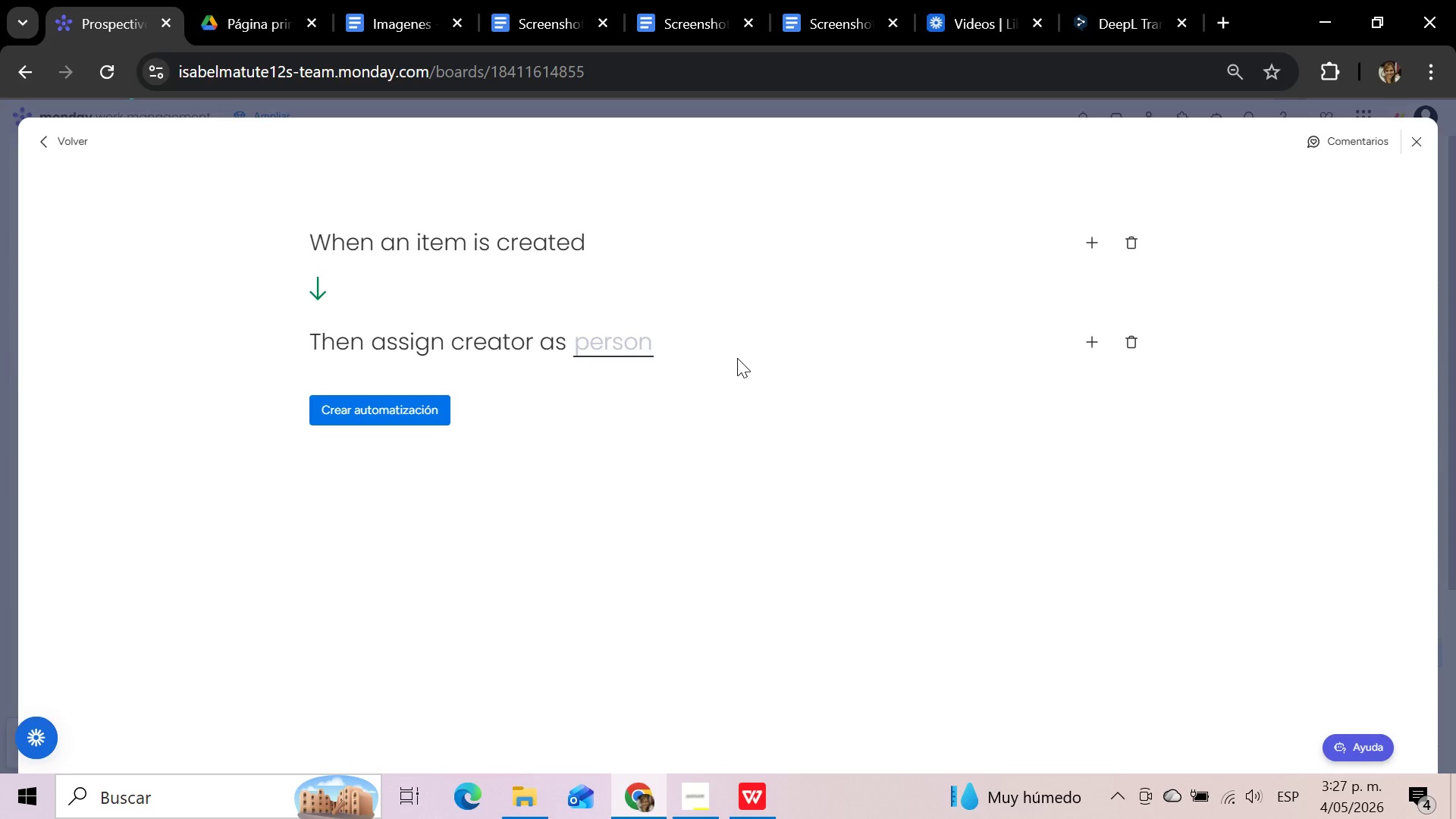 
left_click([615, 341])
 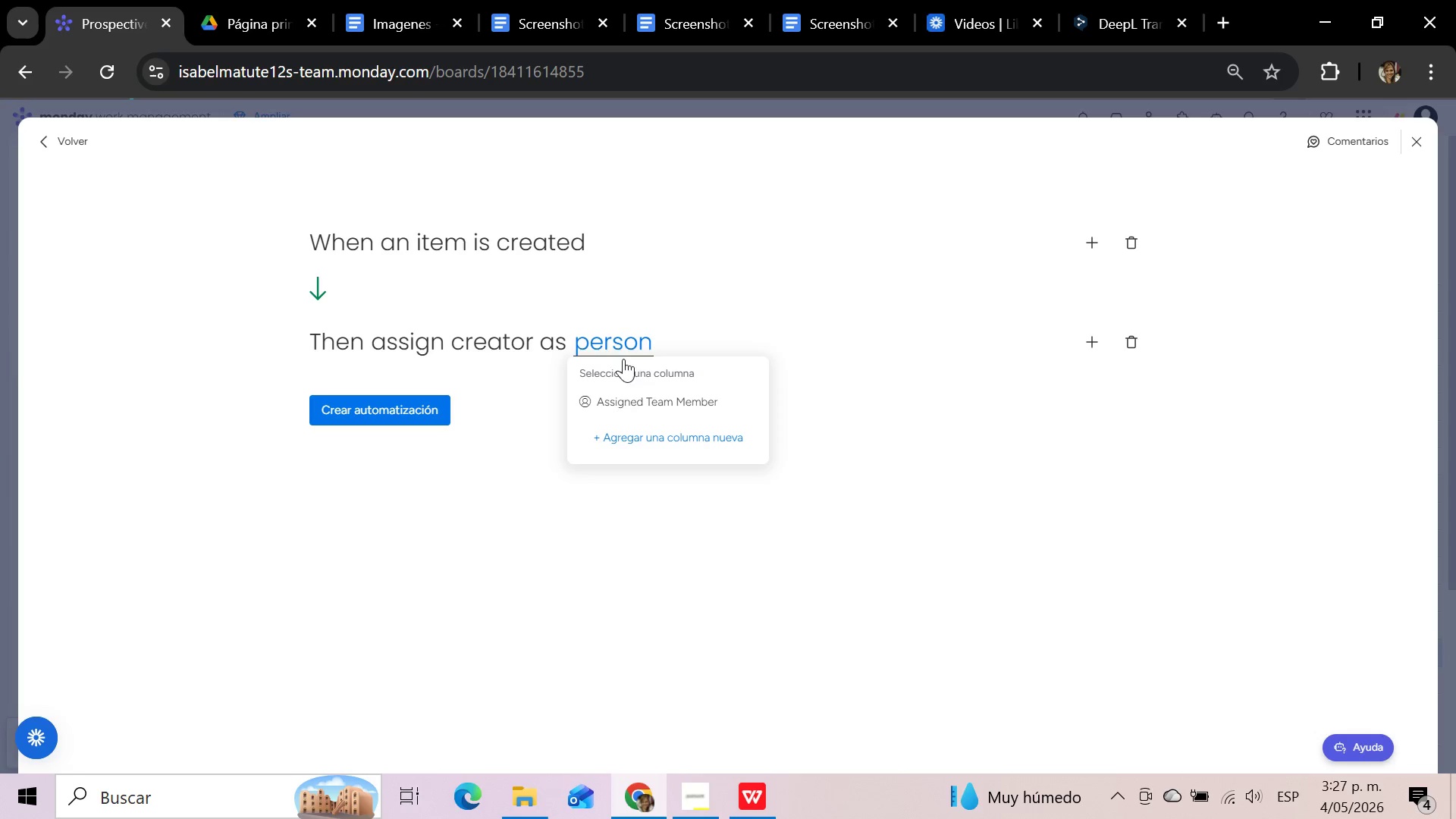 
left_click([639, 395])
 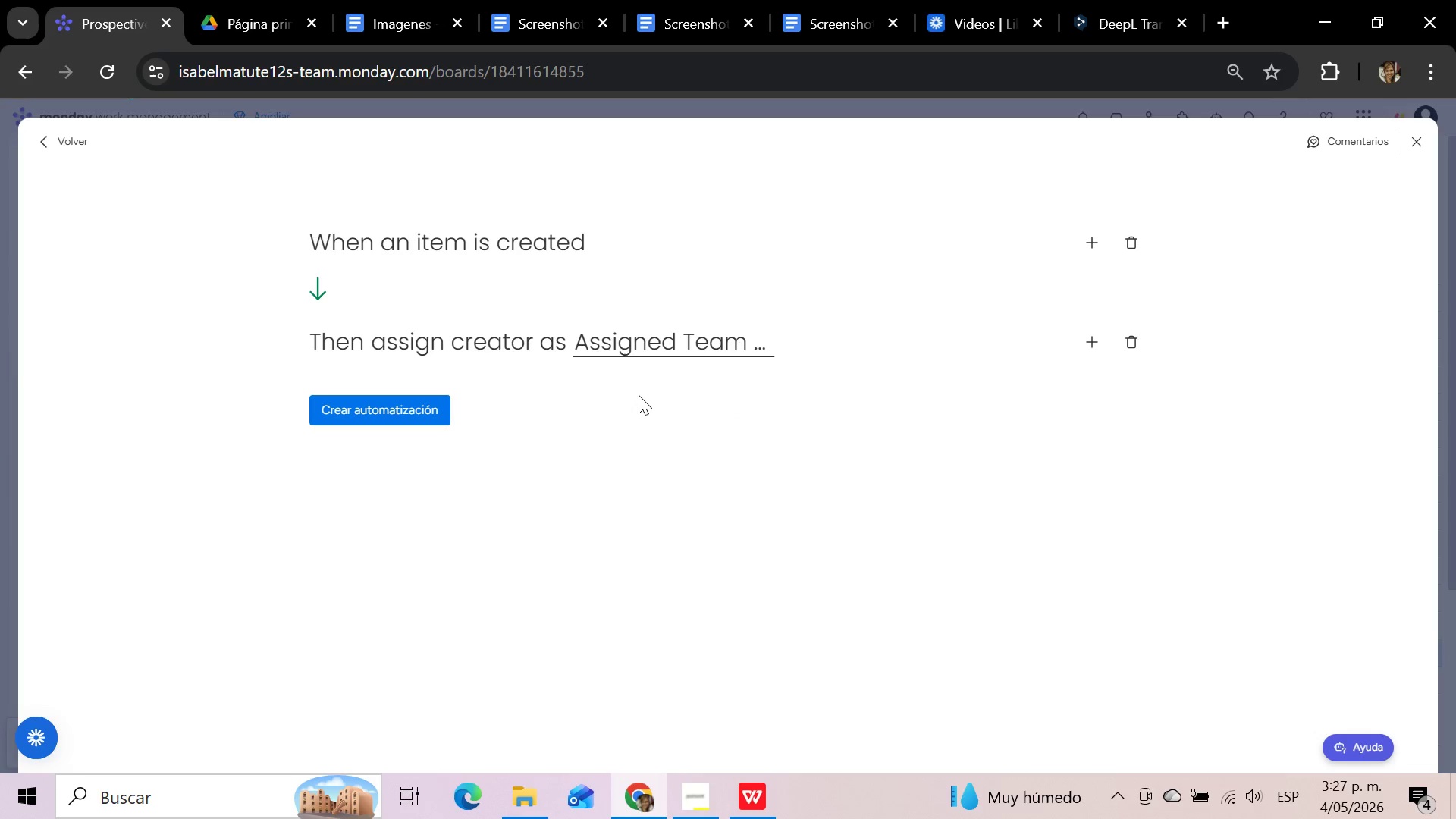 
left_click([424, 413])
 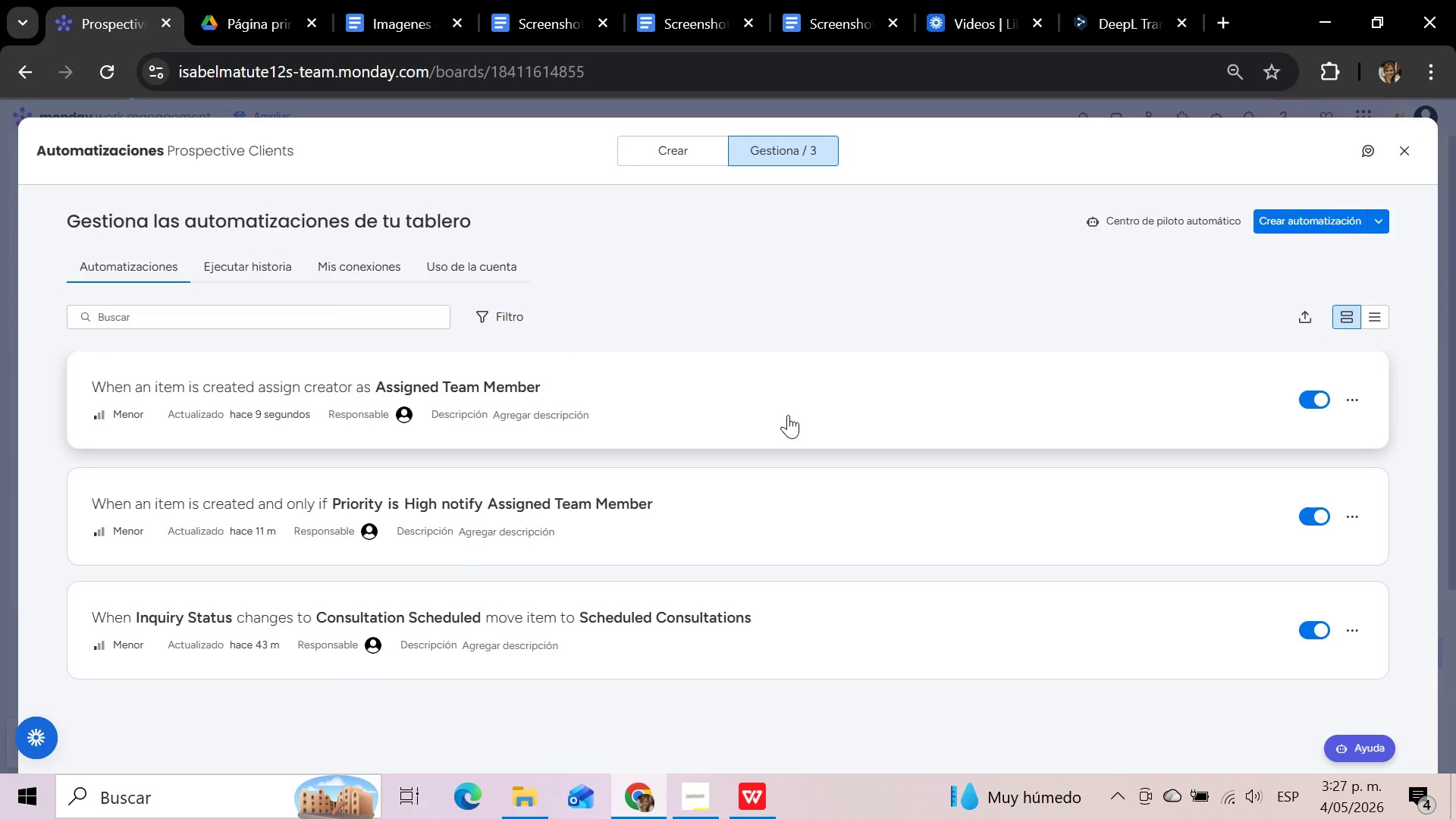 
wait(14.16)
 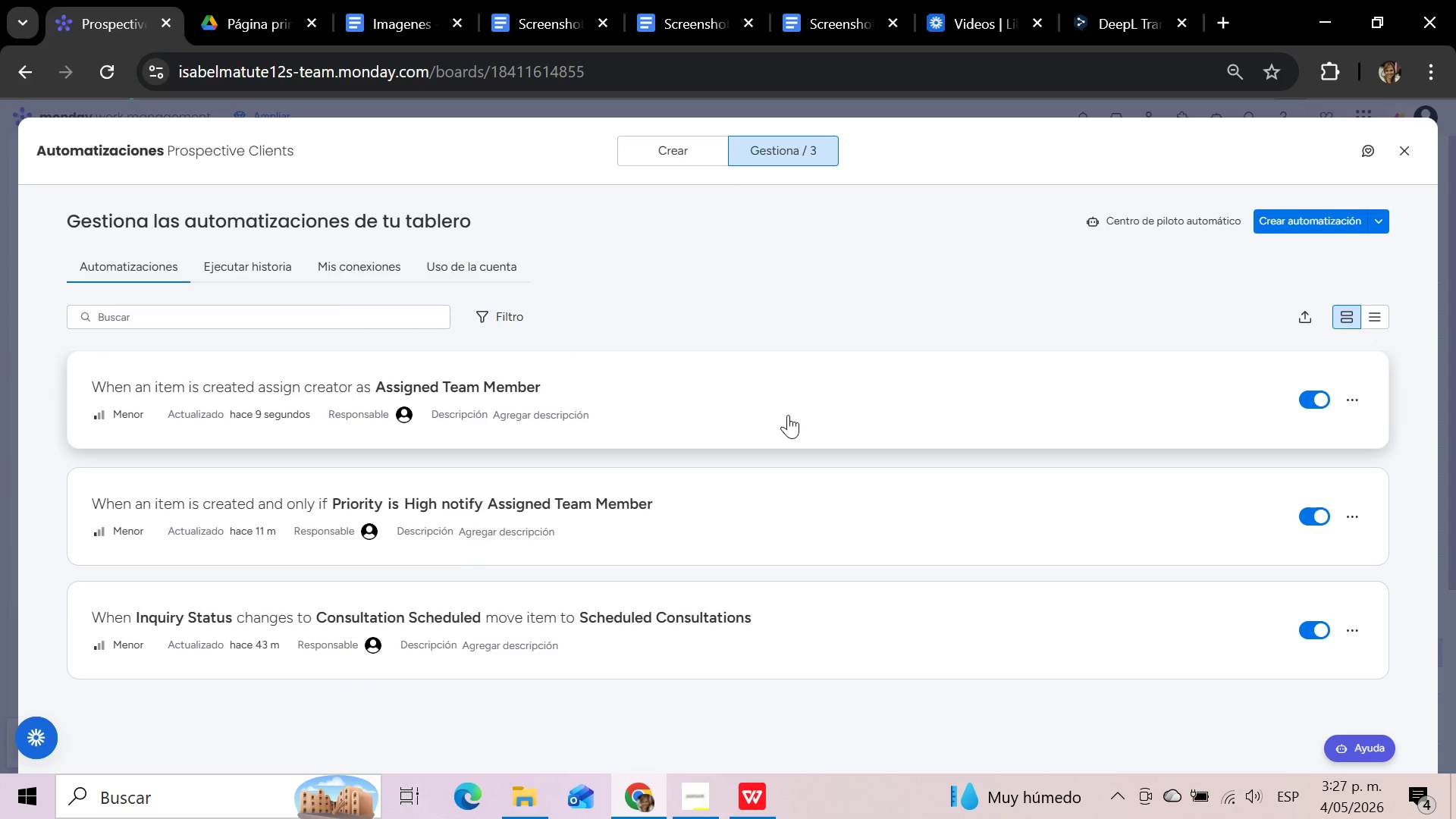 
left_click([652, 151])
 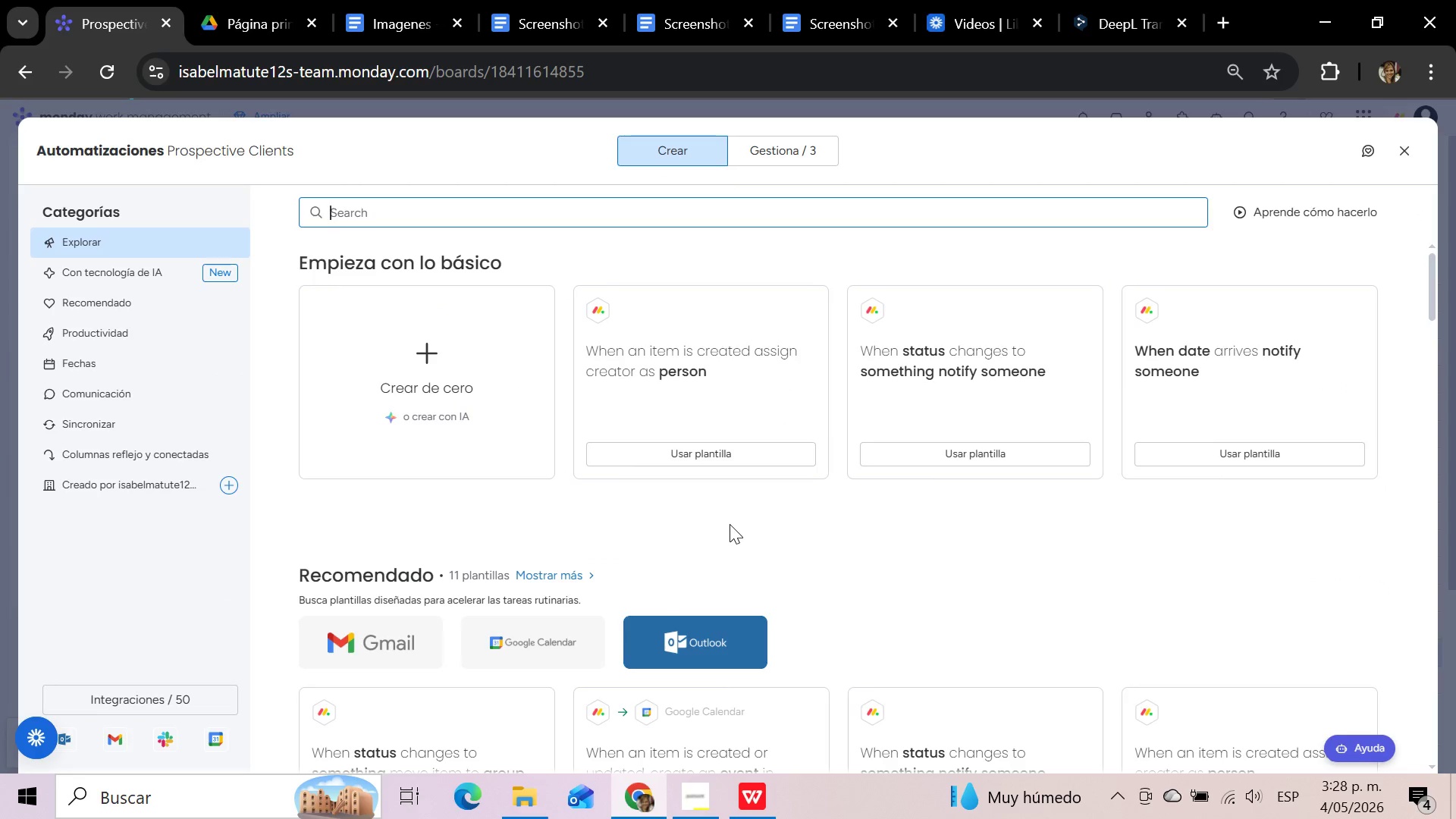 
wait(9.5)
 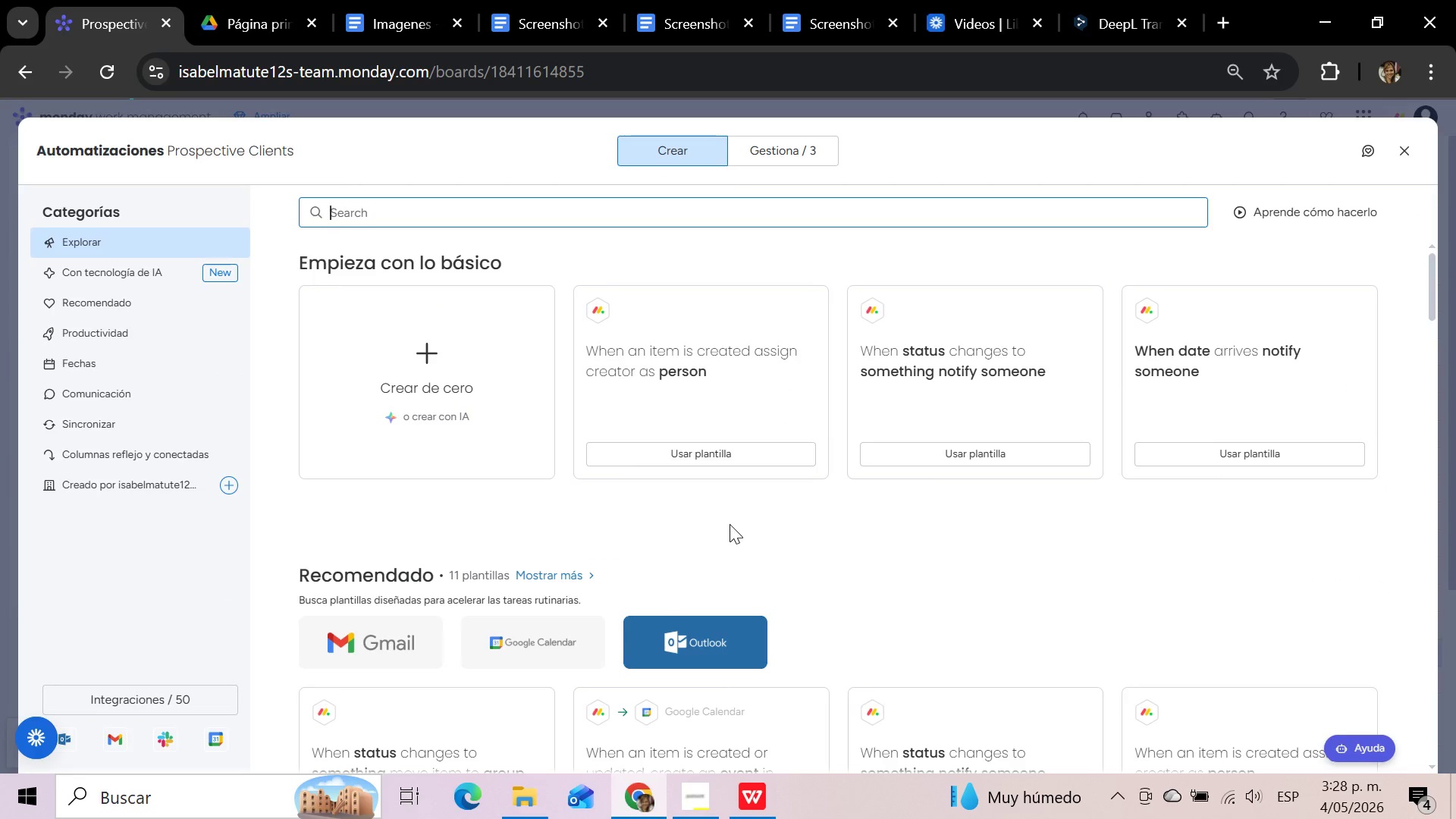 
left_click([728, 384])
 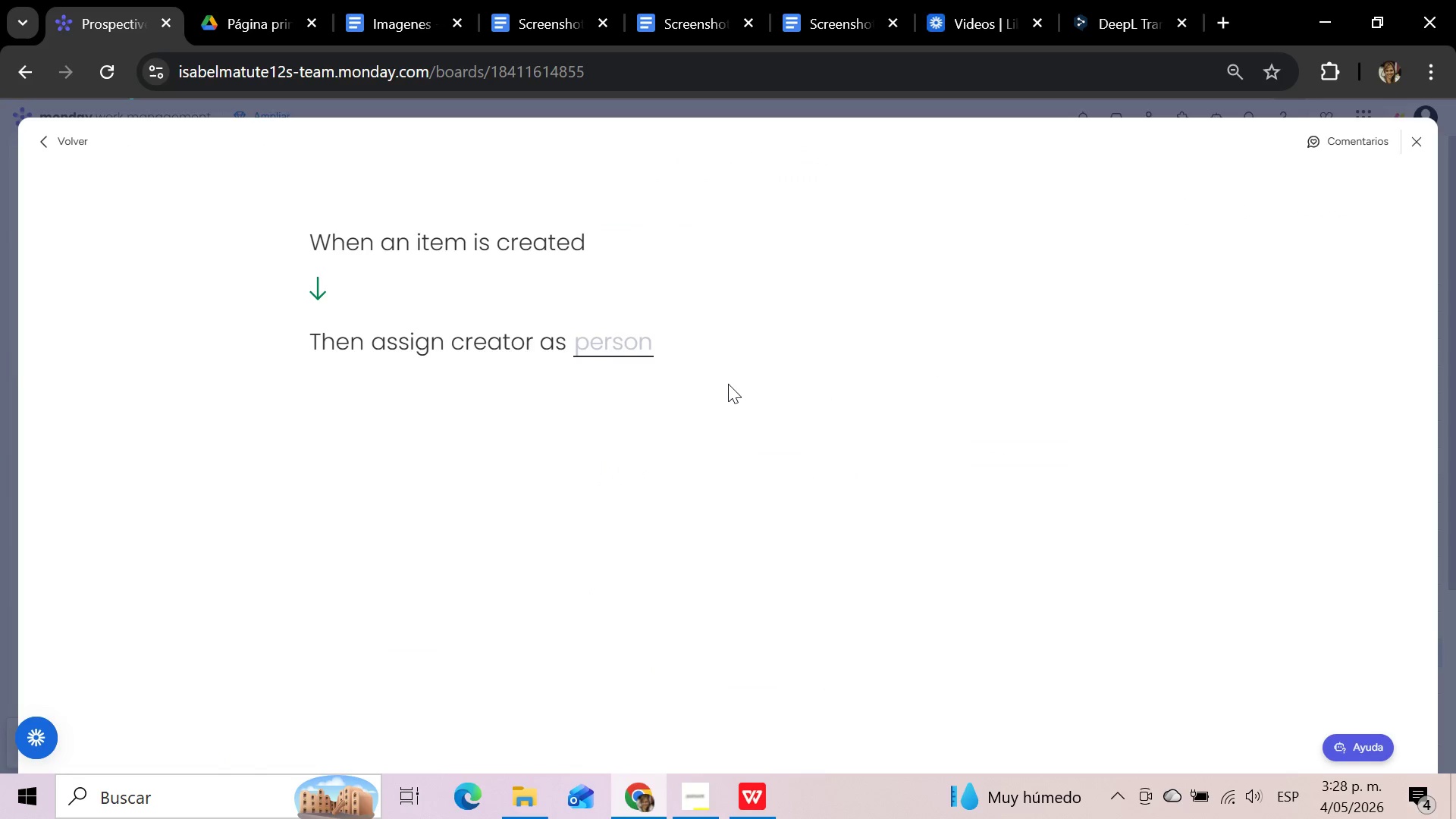 
wait(8.39)
 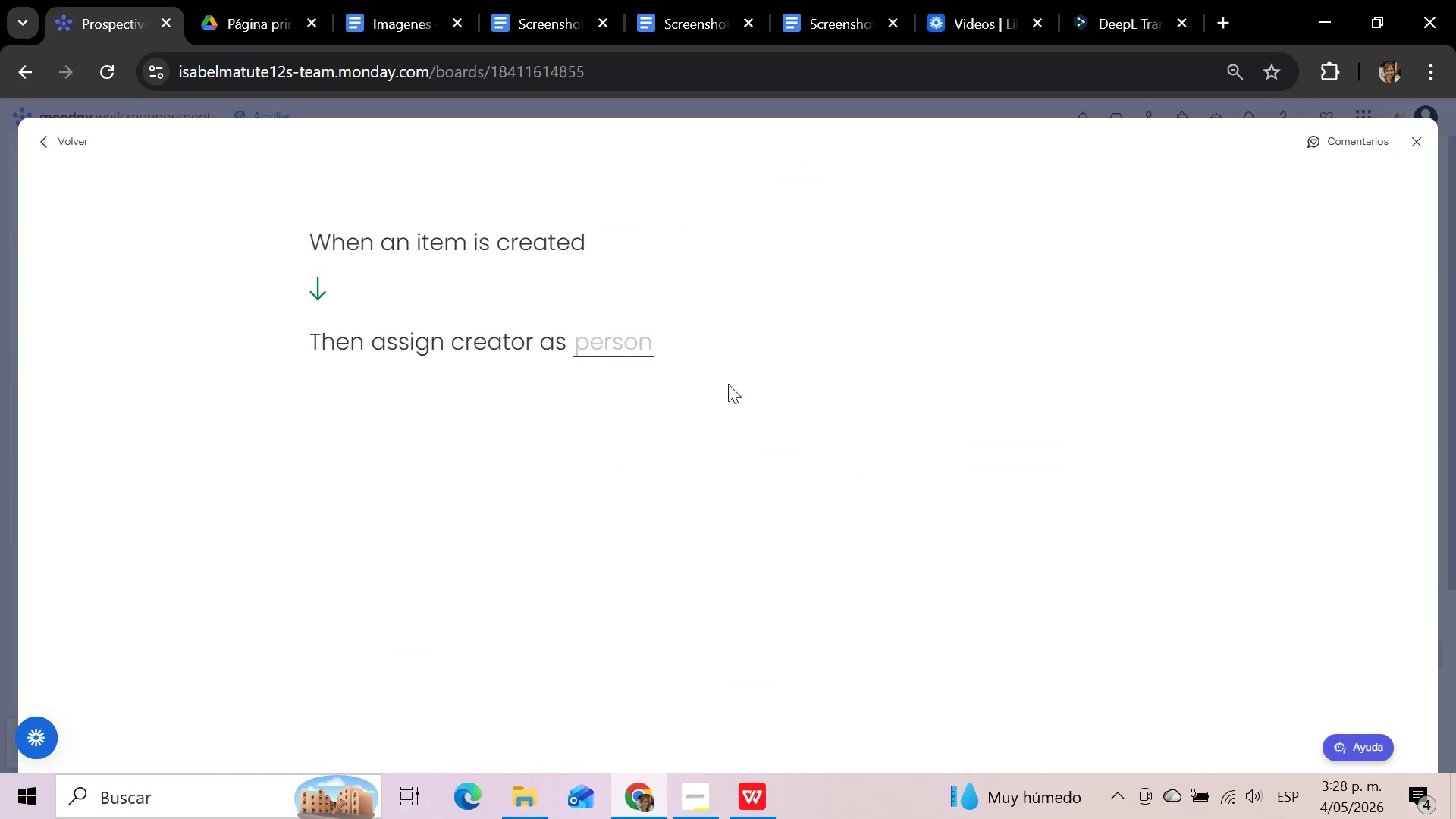 
left_click([1132, 350])
 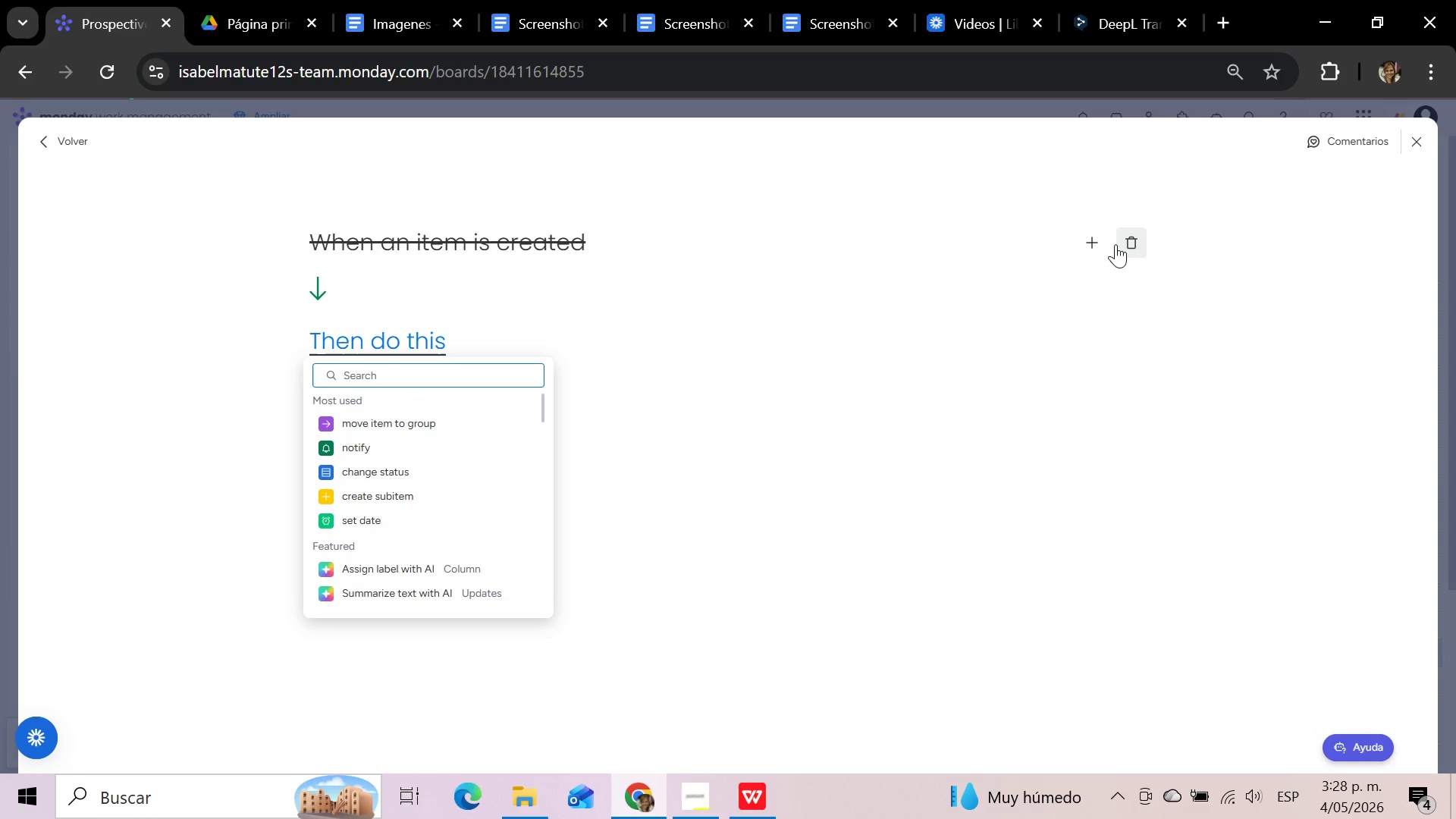 
left_click([1088, 238])
 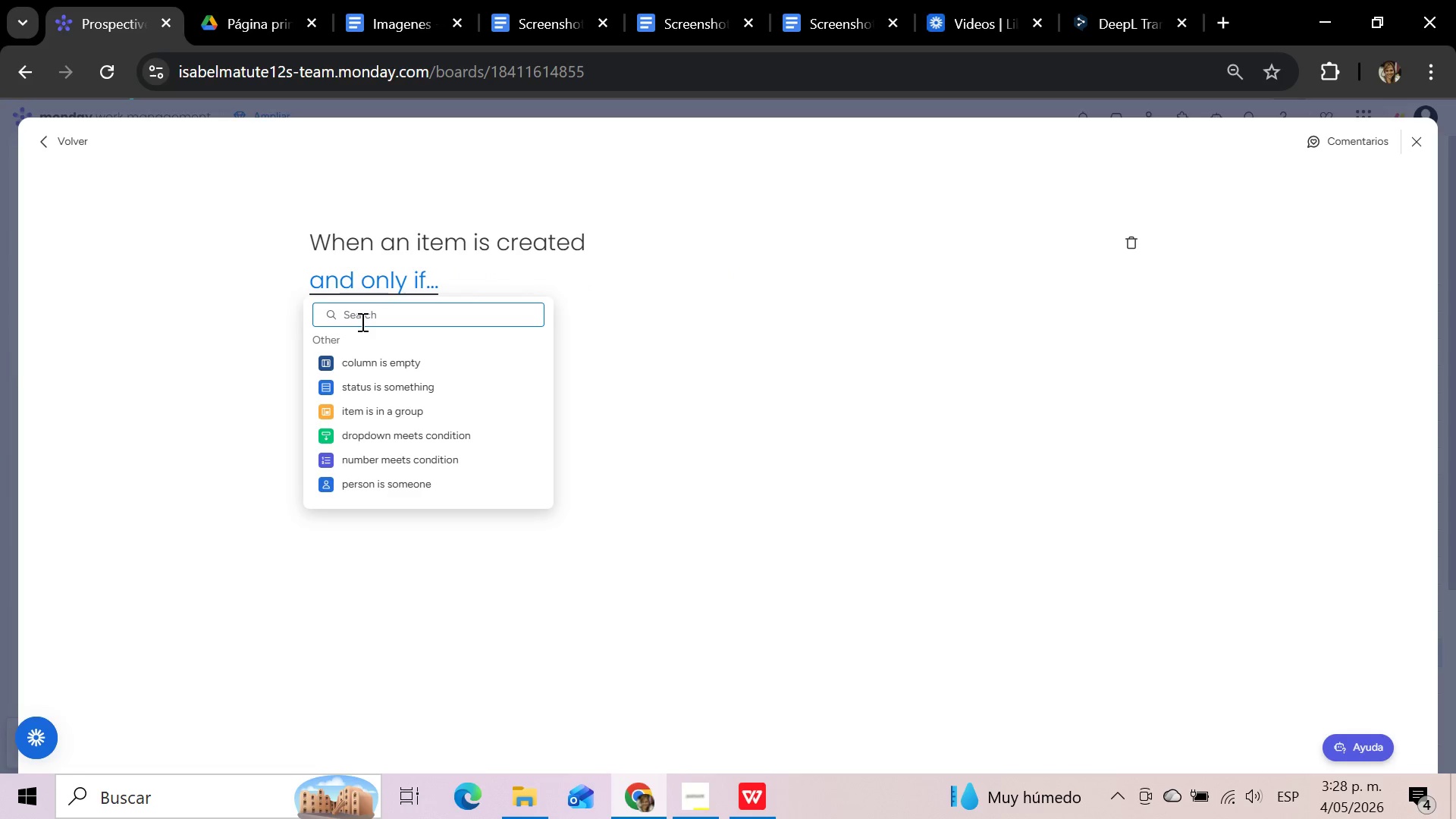 
wait(5.78)
 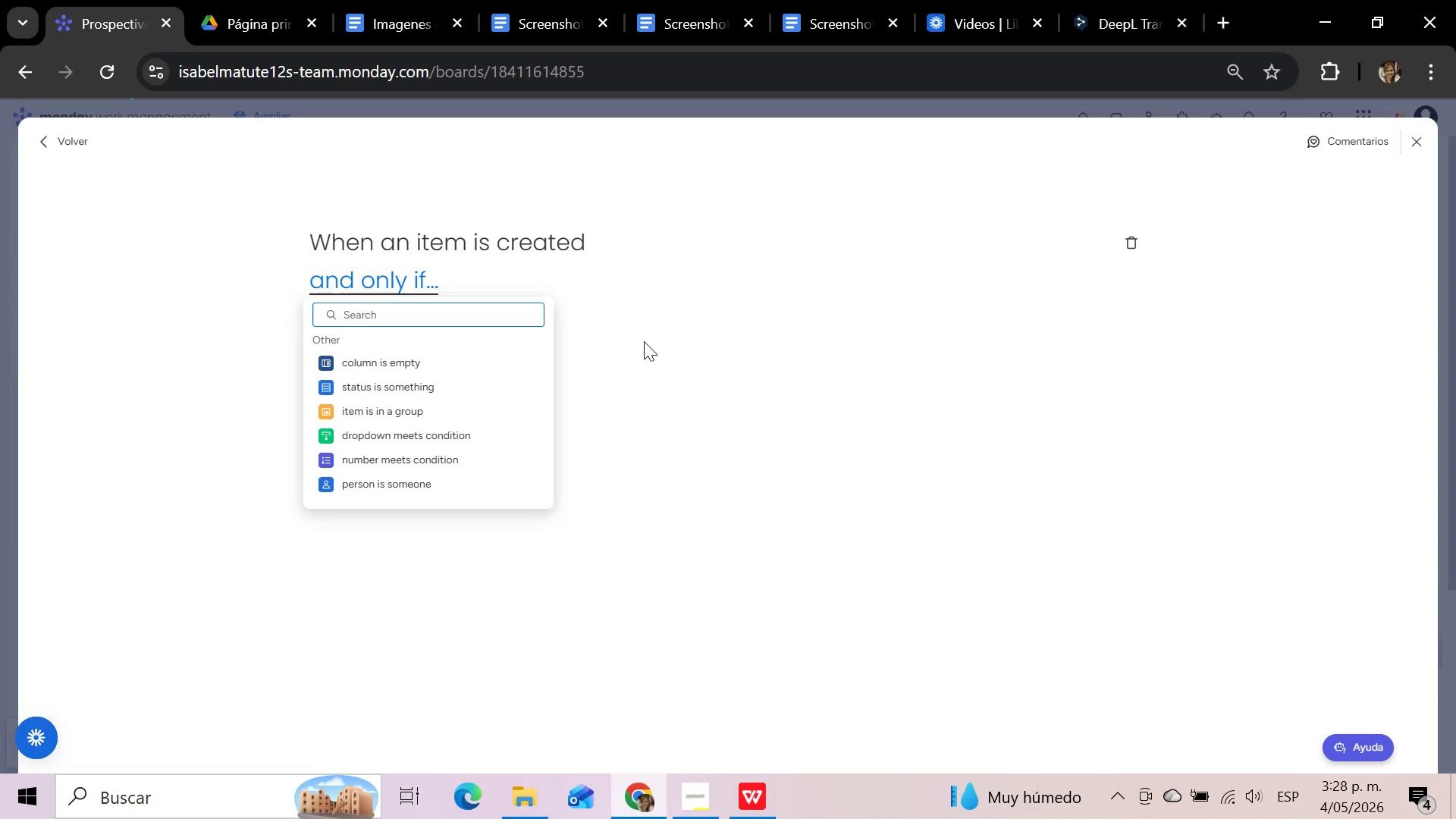 
left_click([357, 384])
 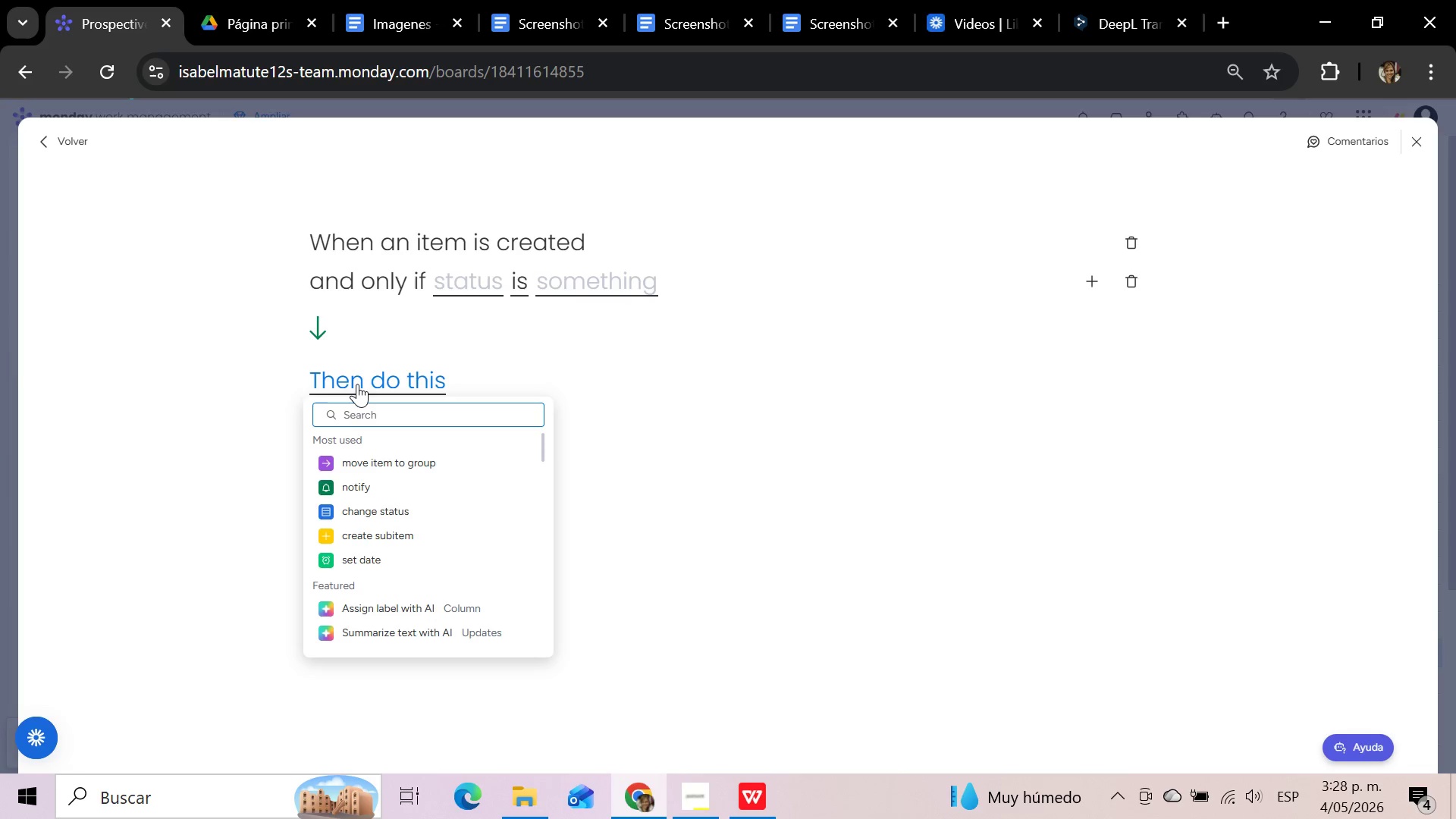 
left_click([362, 489])
 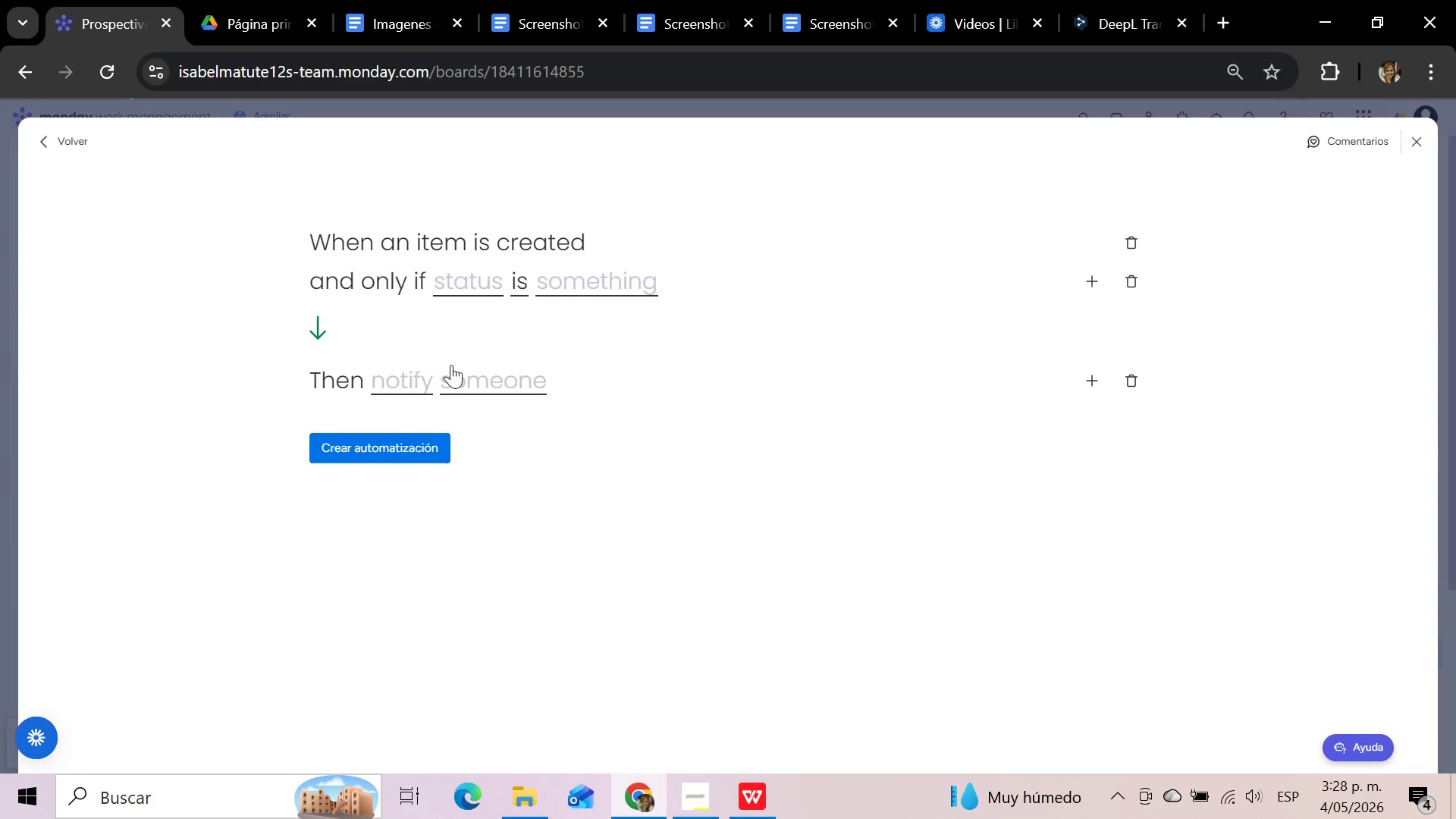 
mouse_move([475, 296])
 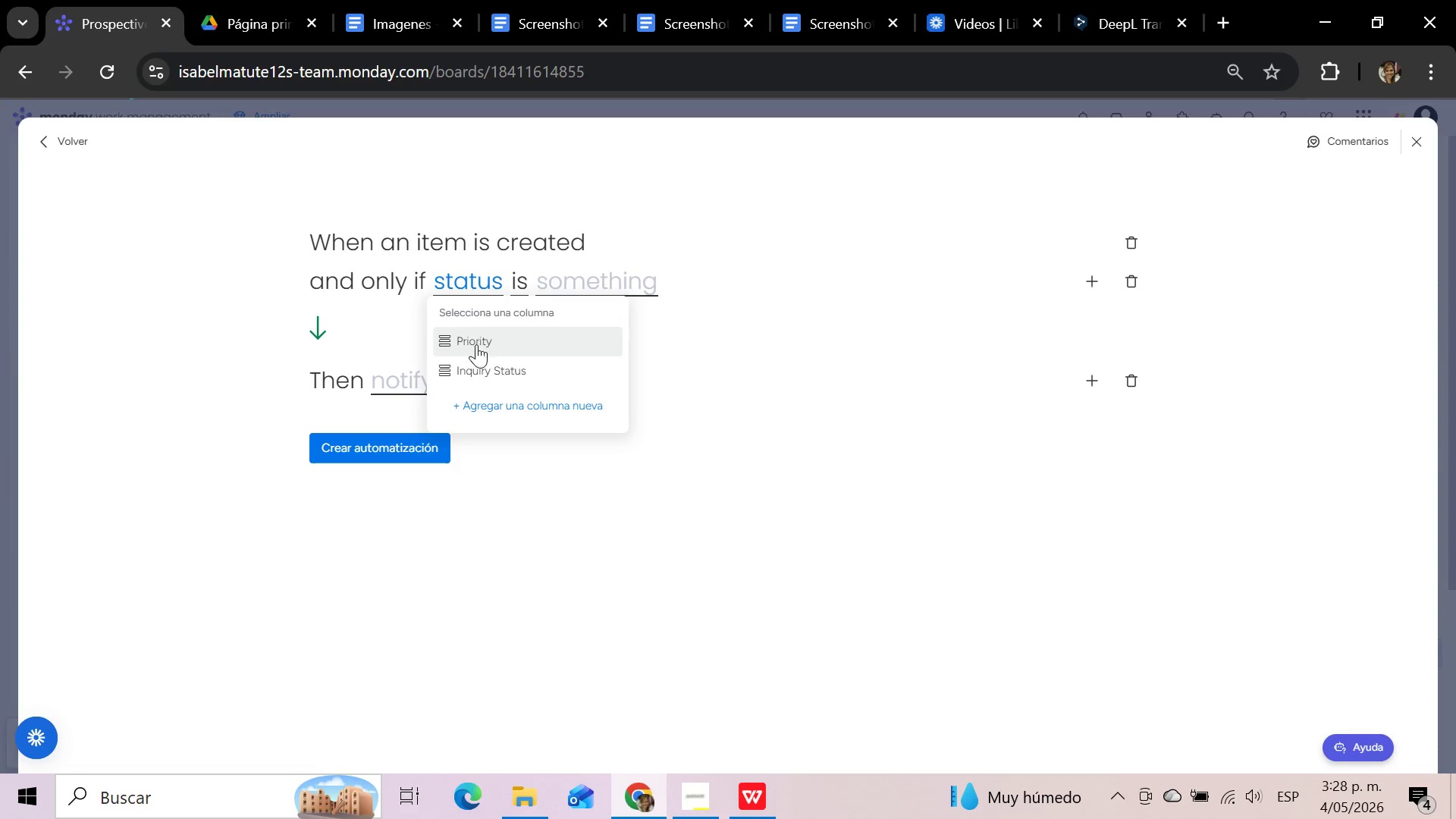 
left_click([476, 344])
 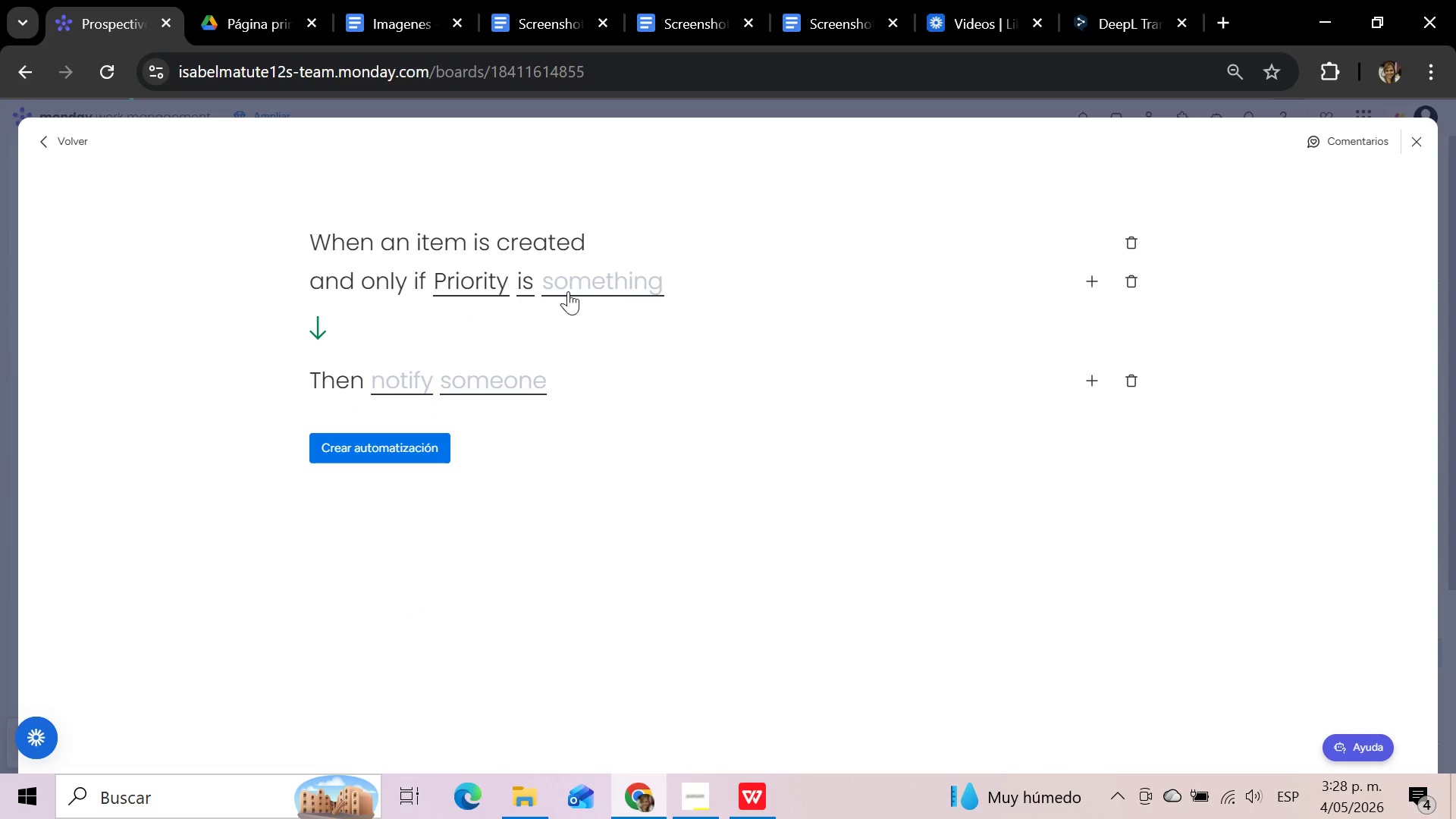 
left_click([576, 280])
 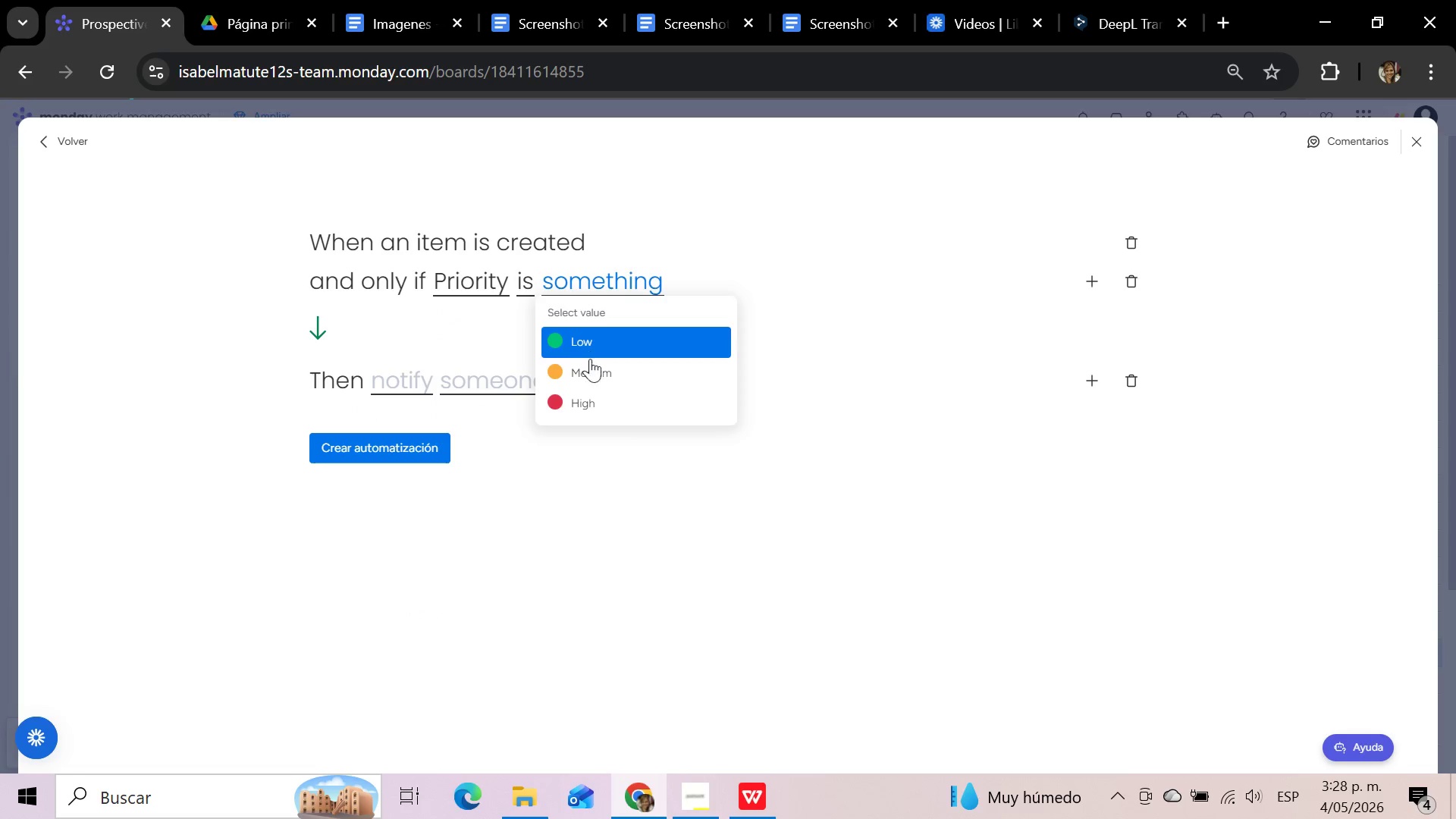 
left_click([592, 402])
 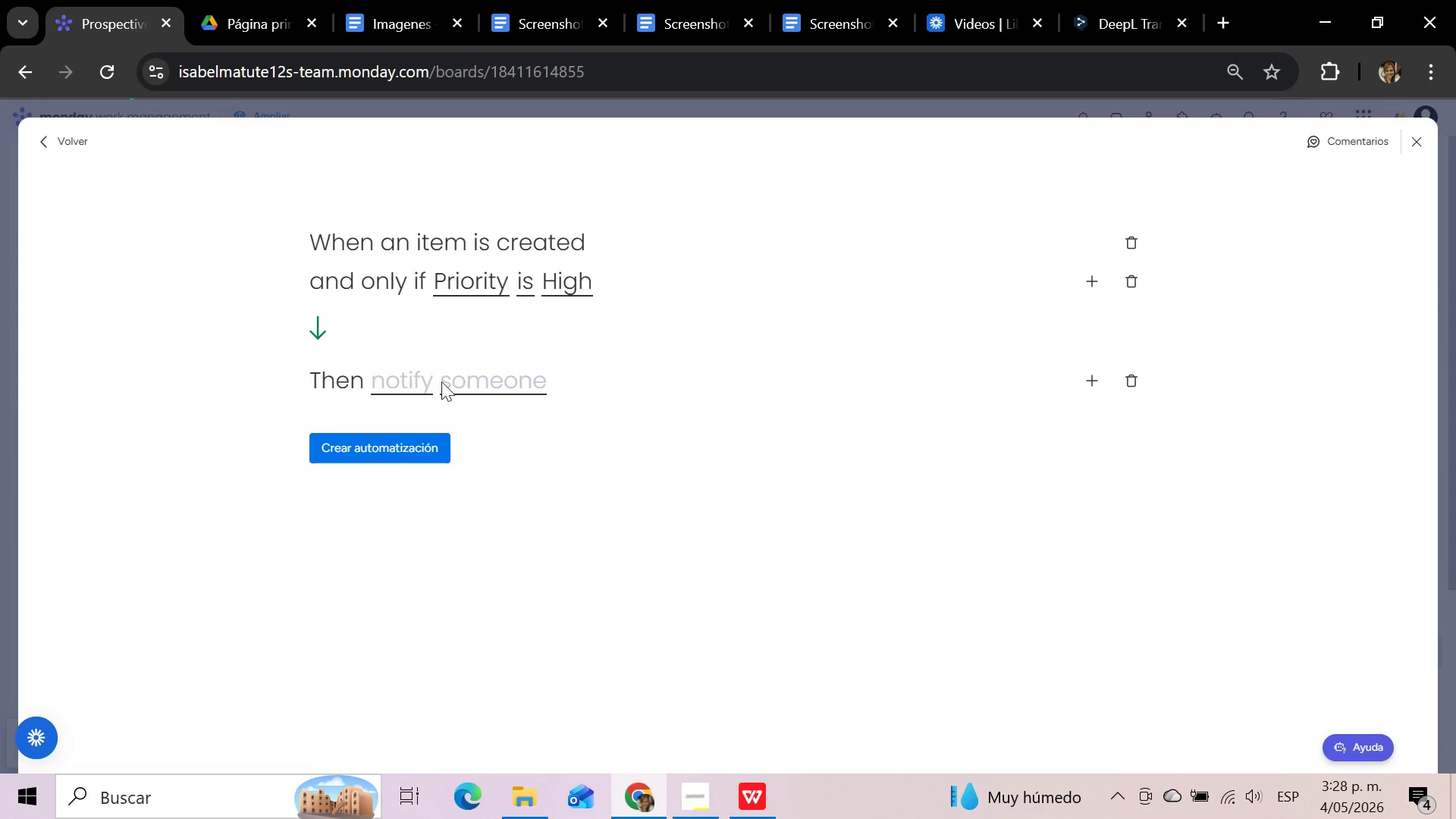 
left_click([410, 387])
 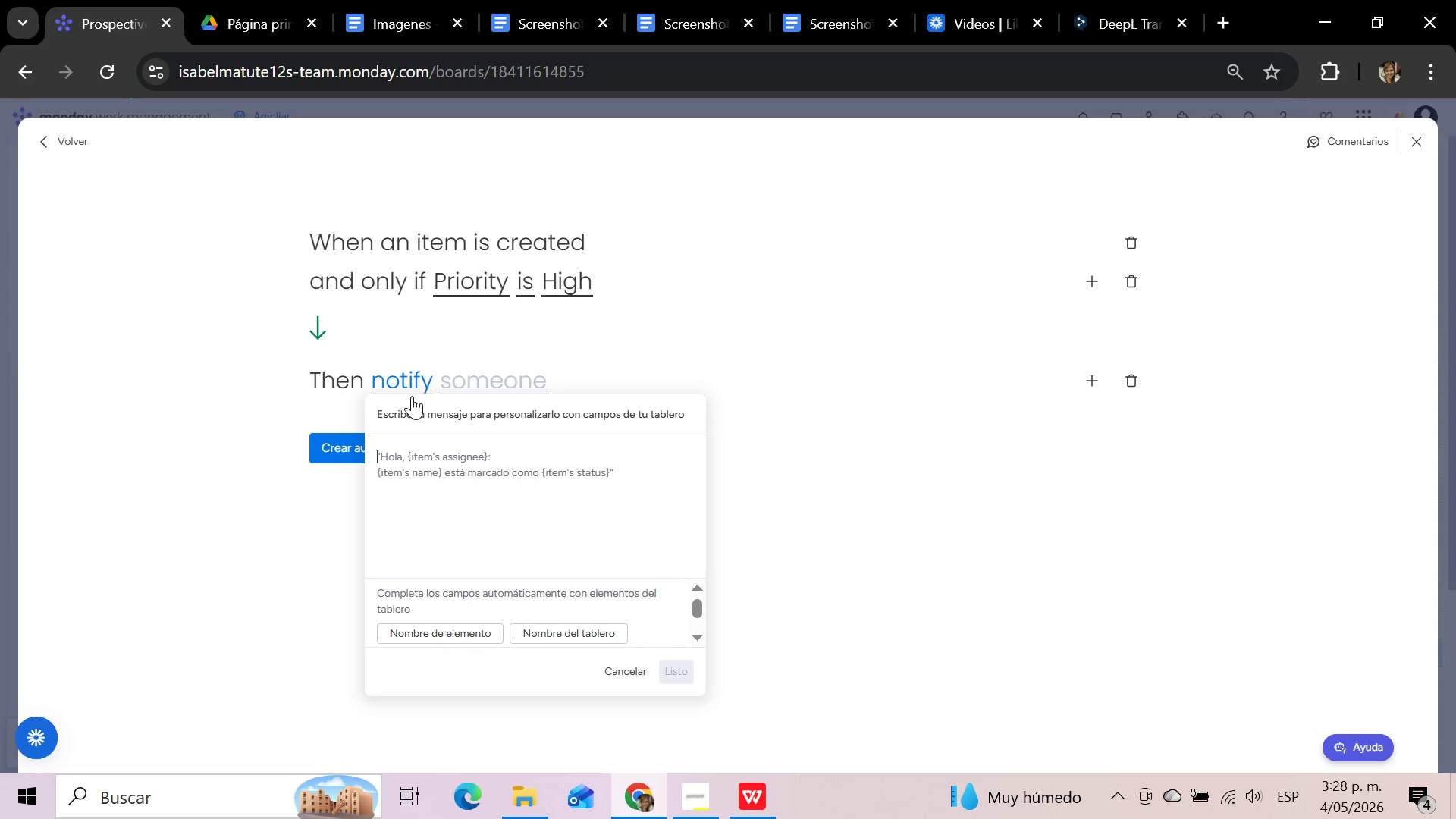 
left_click([422, 449])
 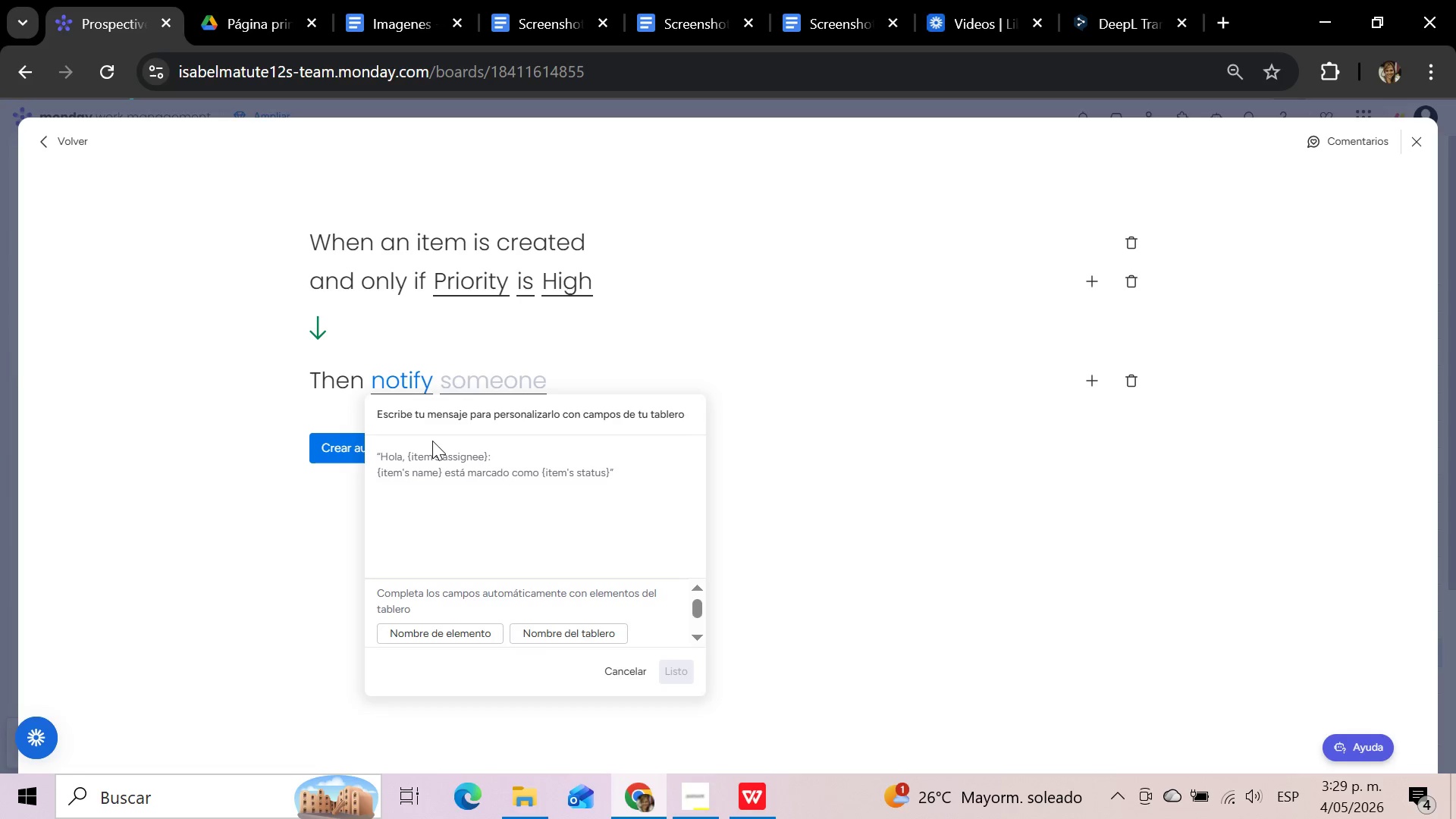 
wait(69.8)
 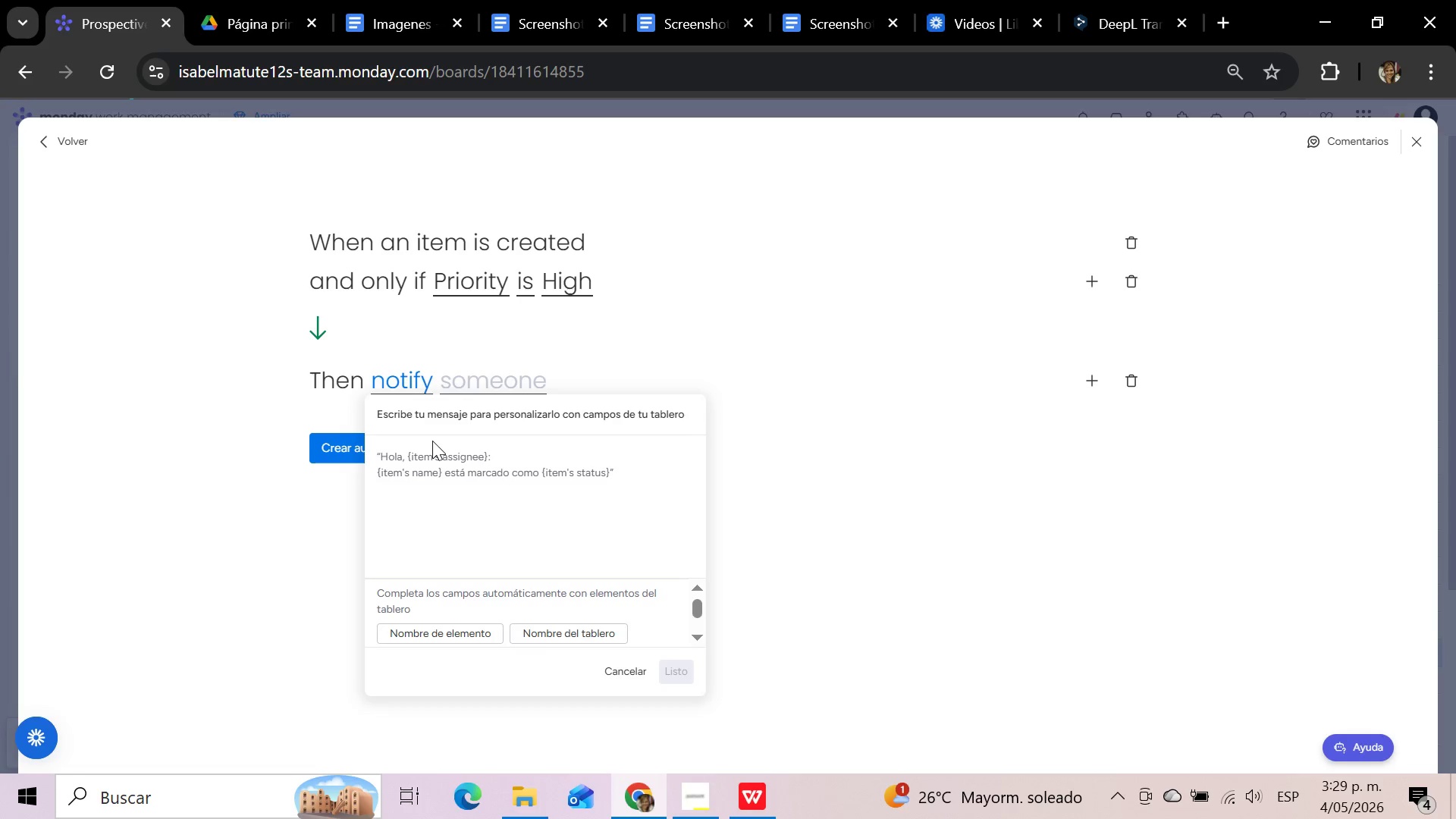 
type(New hihg-priotity )
 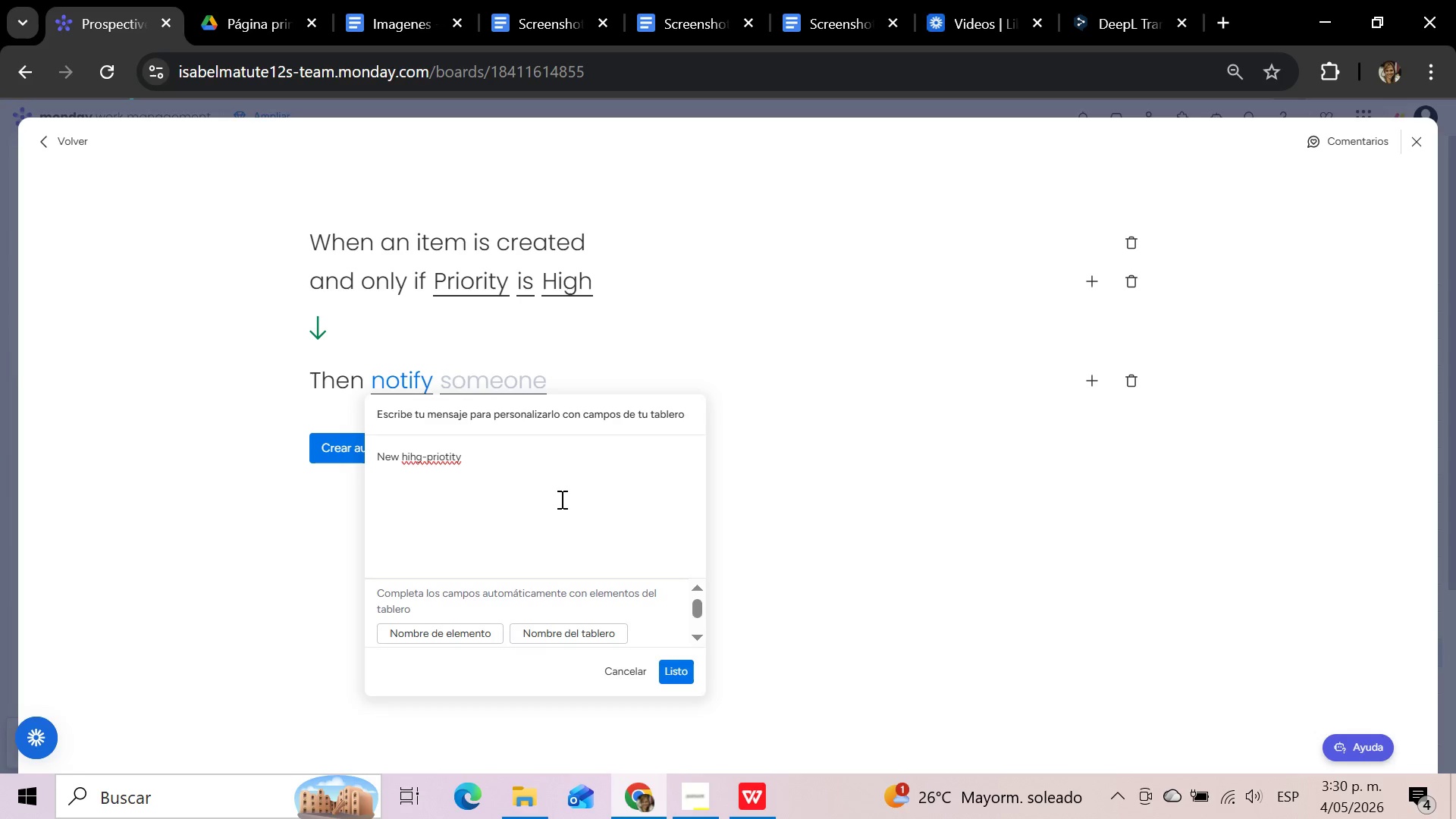 
type(lead assigned to you. Please review the case details and )
 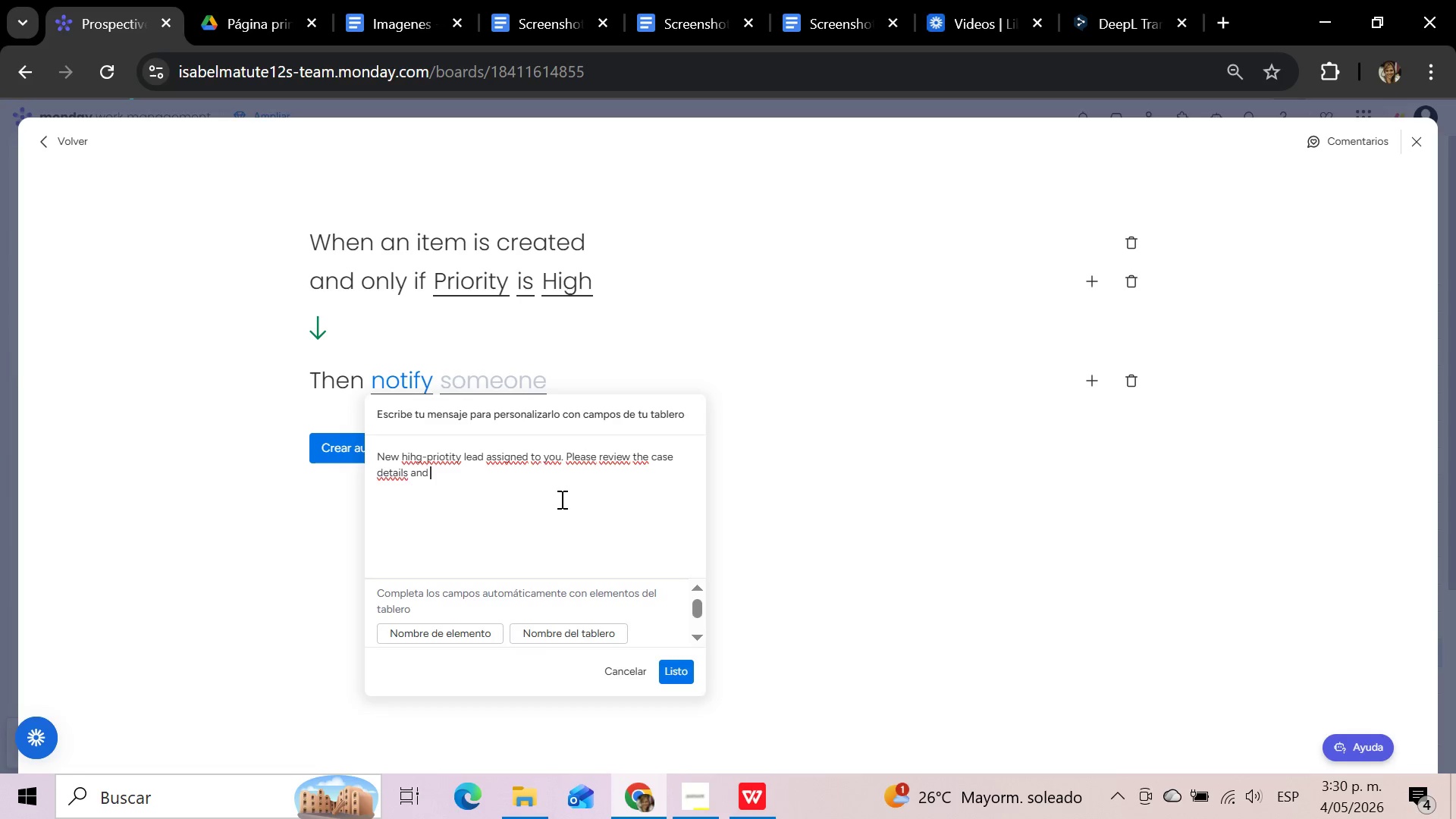 
type(initiate follow up)
 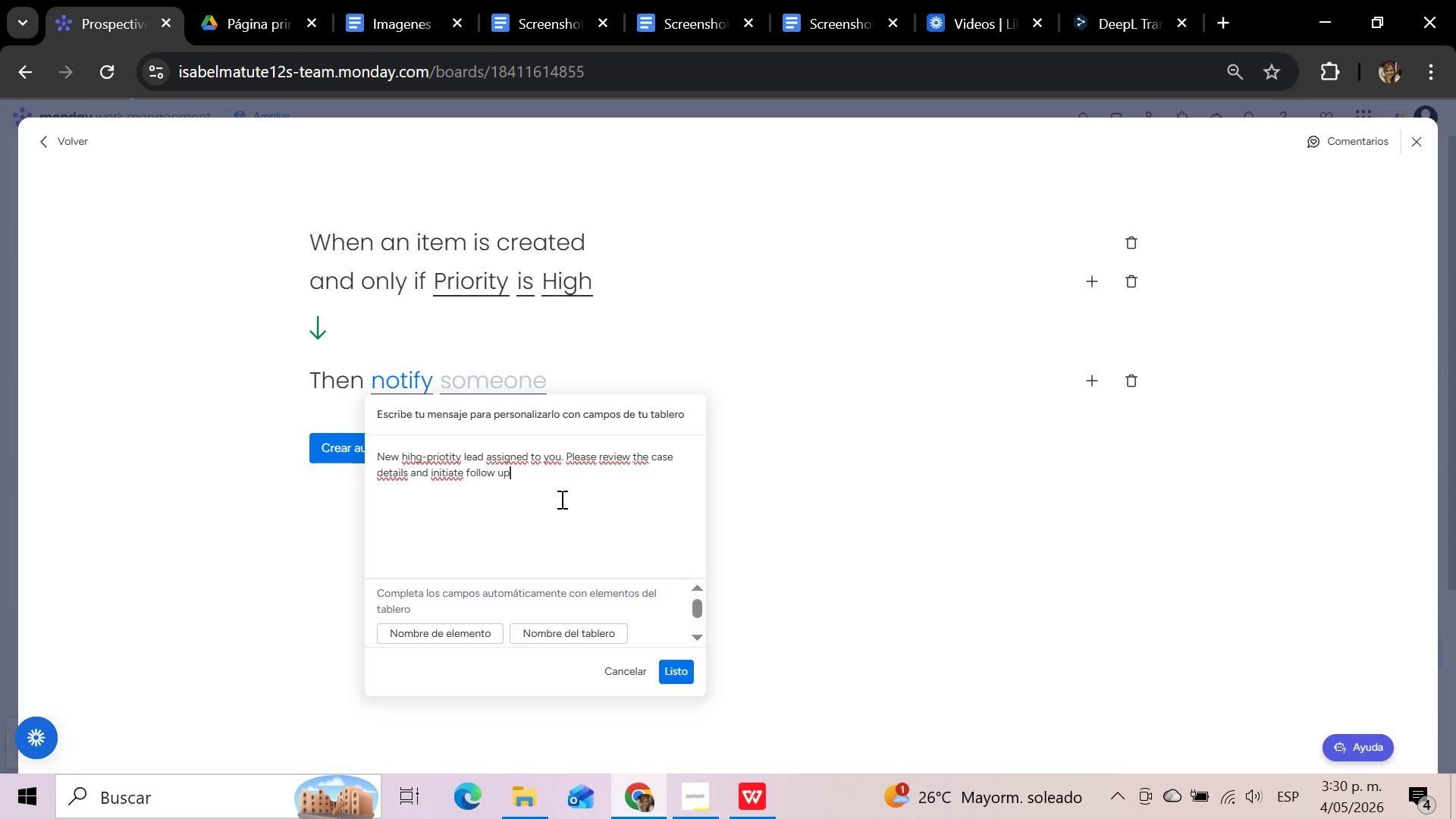 
wait(6.42)
 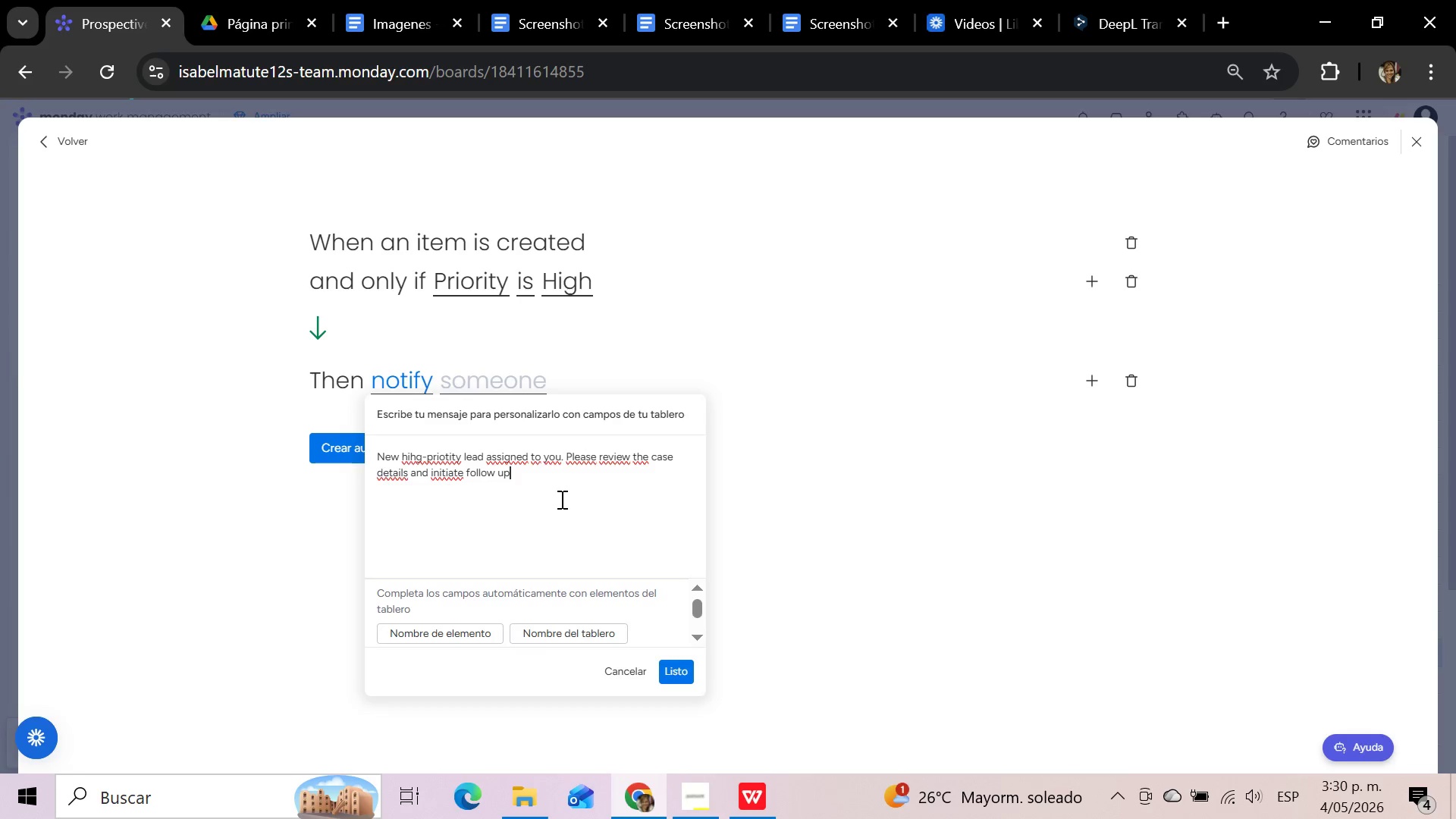 
type( in)
key(Backspace)
type(mmediately.)
 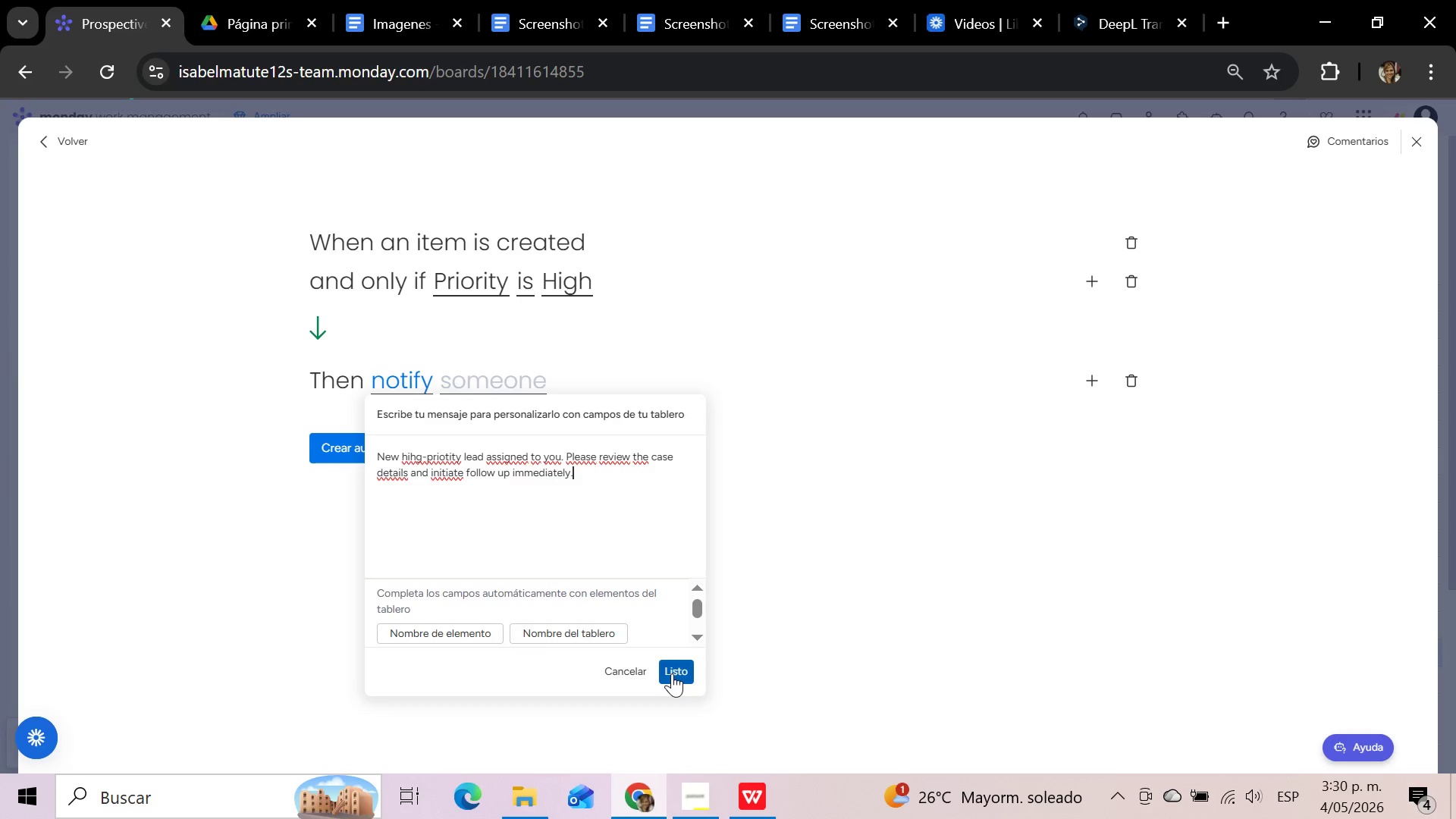 
left_click([672, 673])
 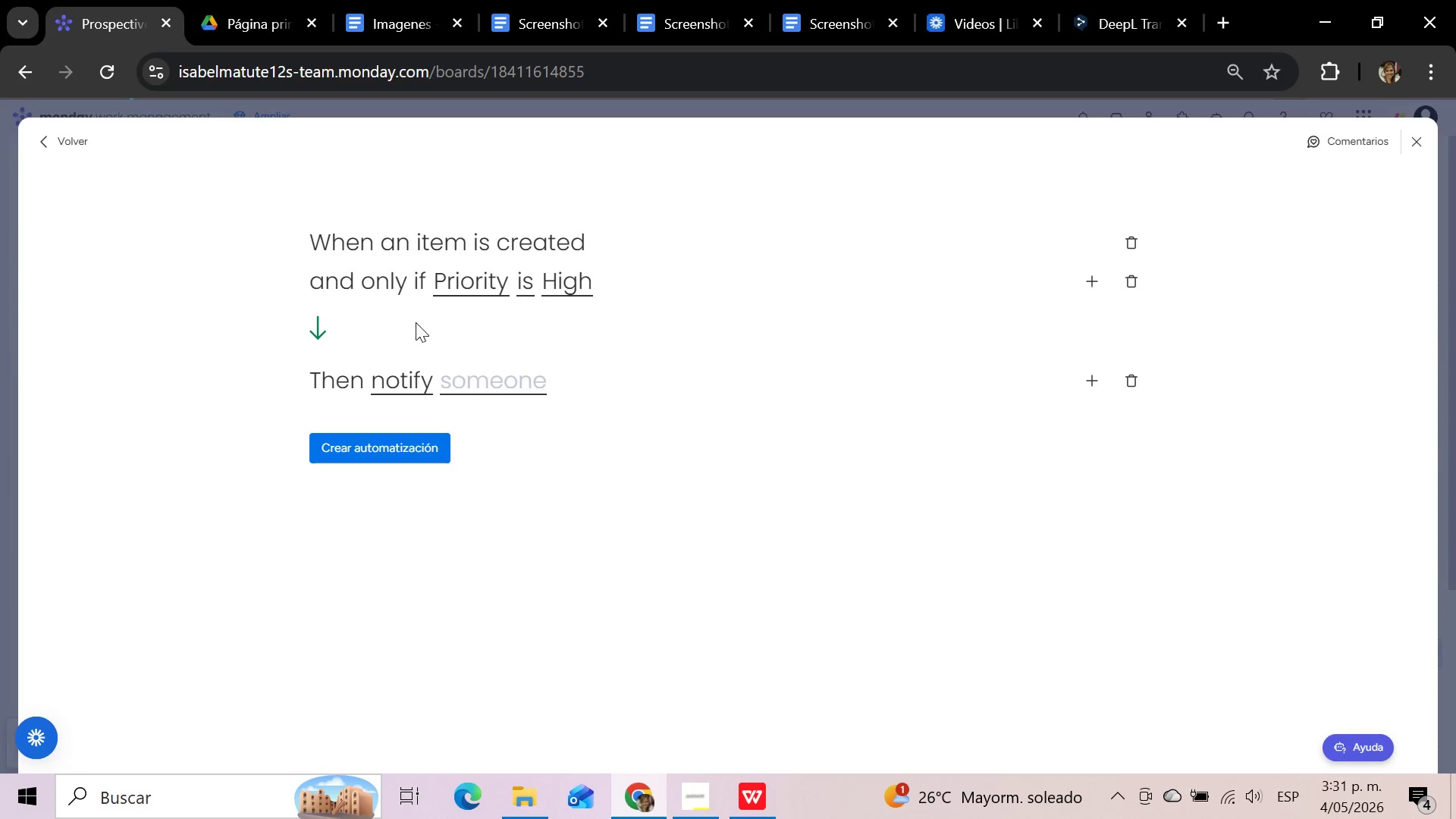 
left_click([514, 387])
 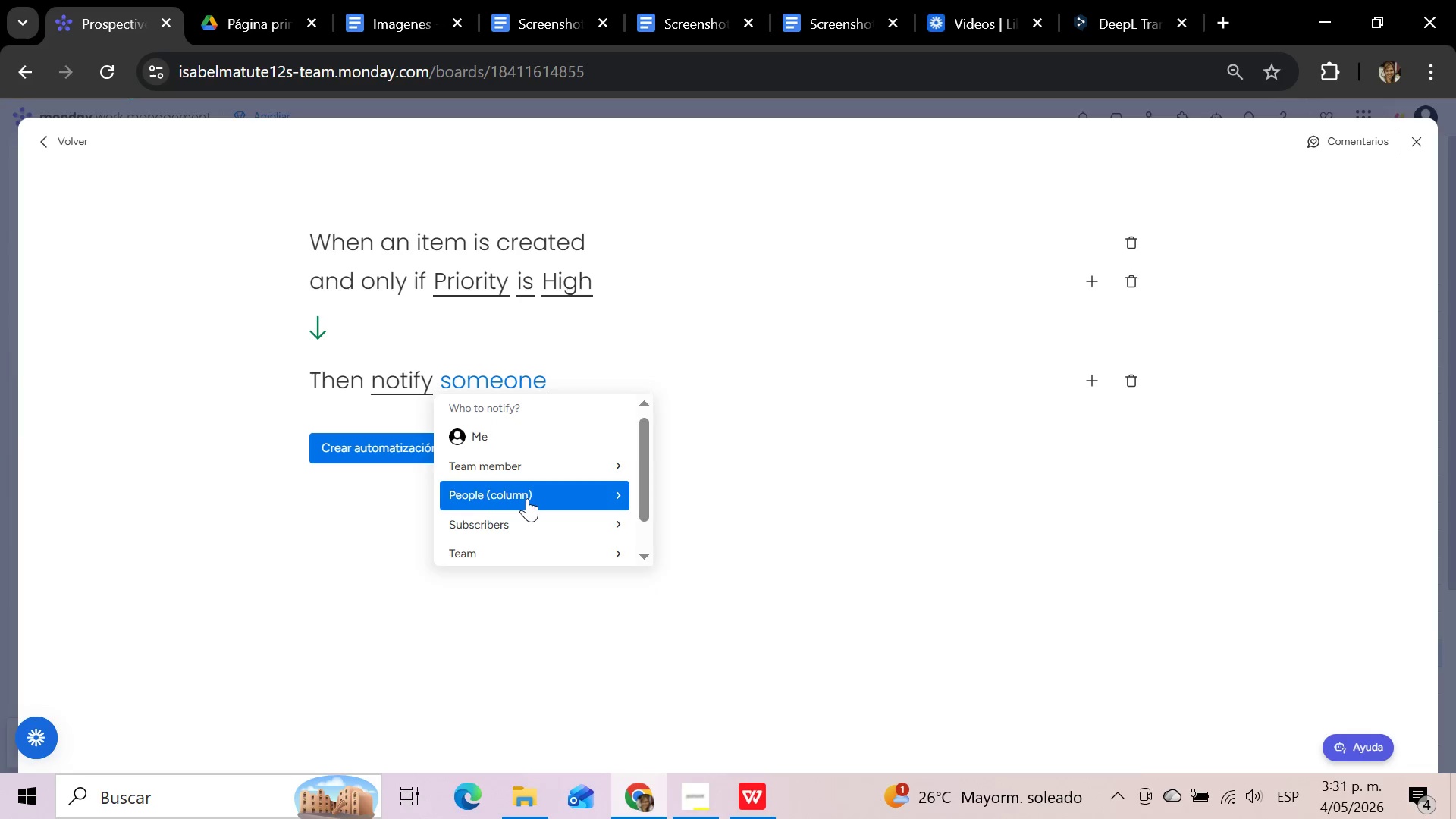 
wait(5.44)
 